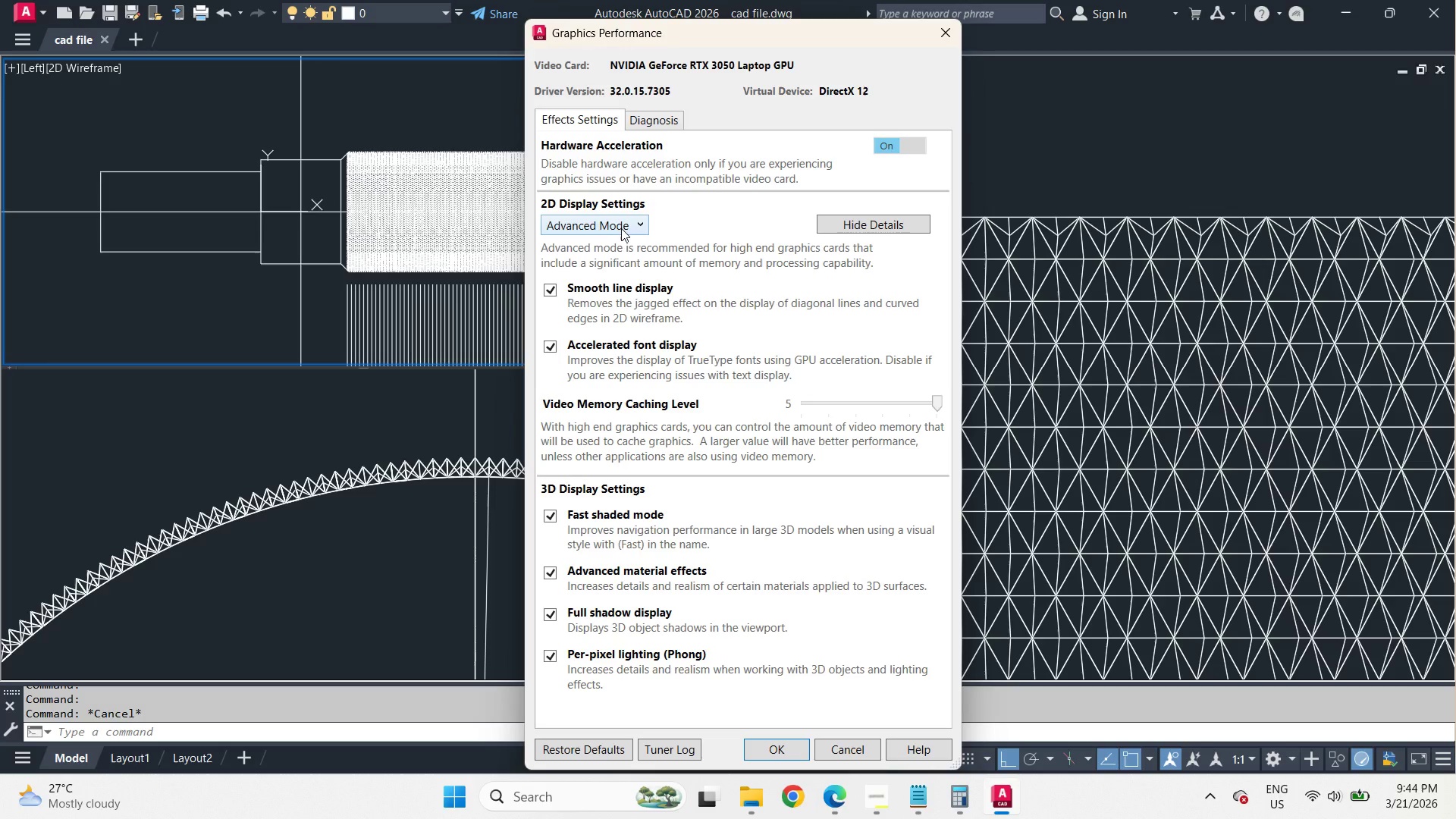 
left_click([640, 130])
 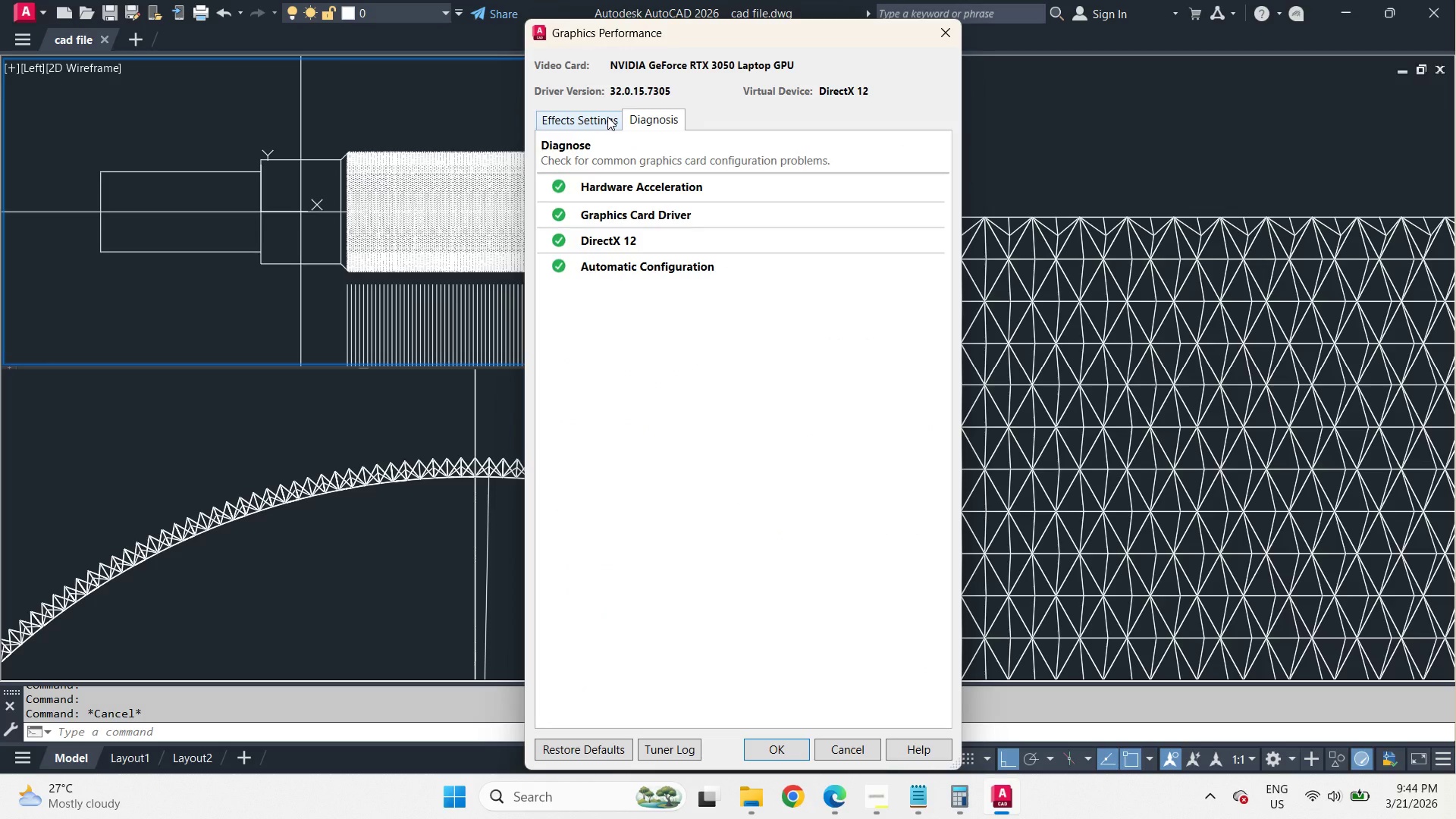 
left_click([607, 117])
 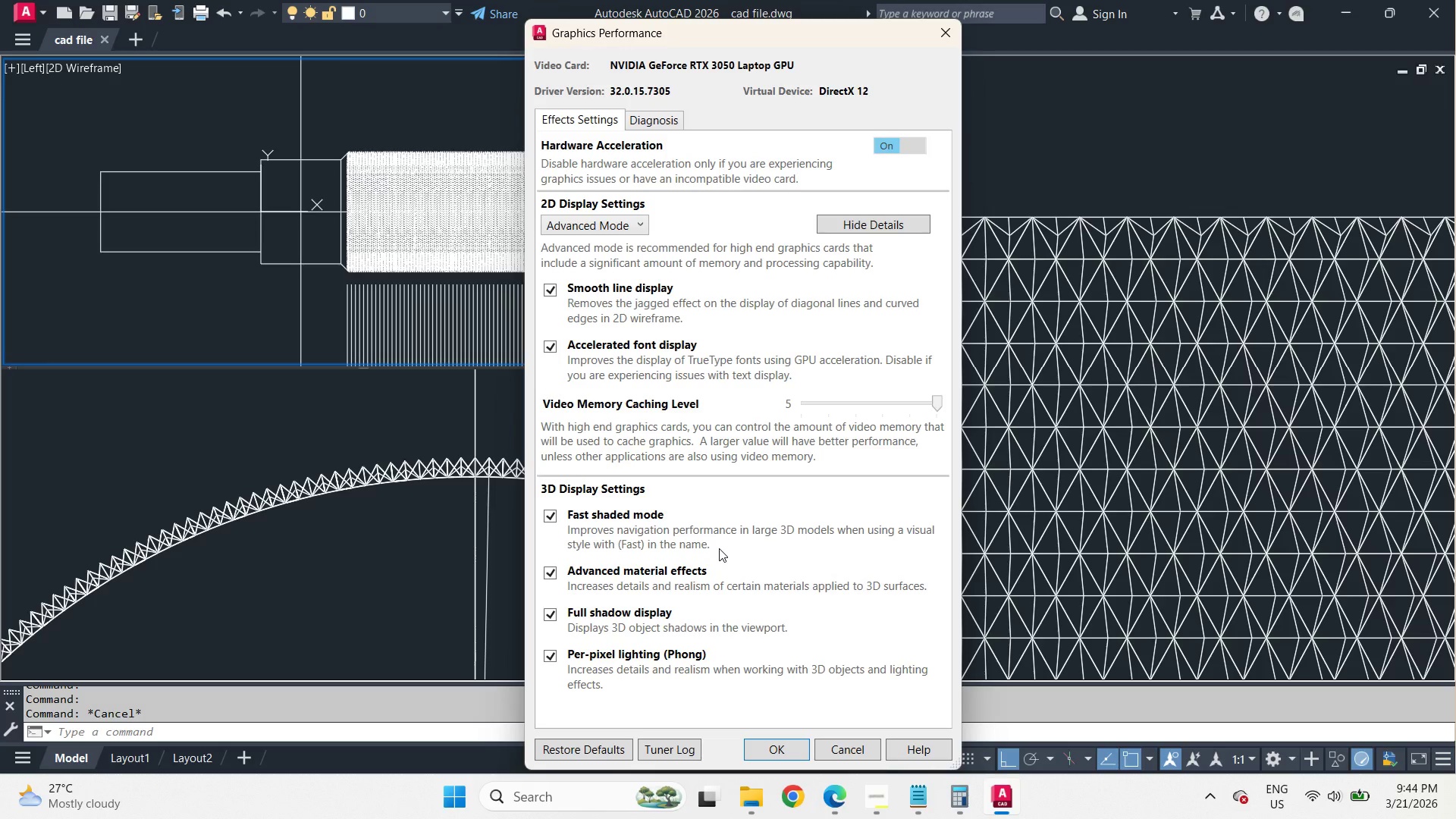 
left_click([855, 758])
 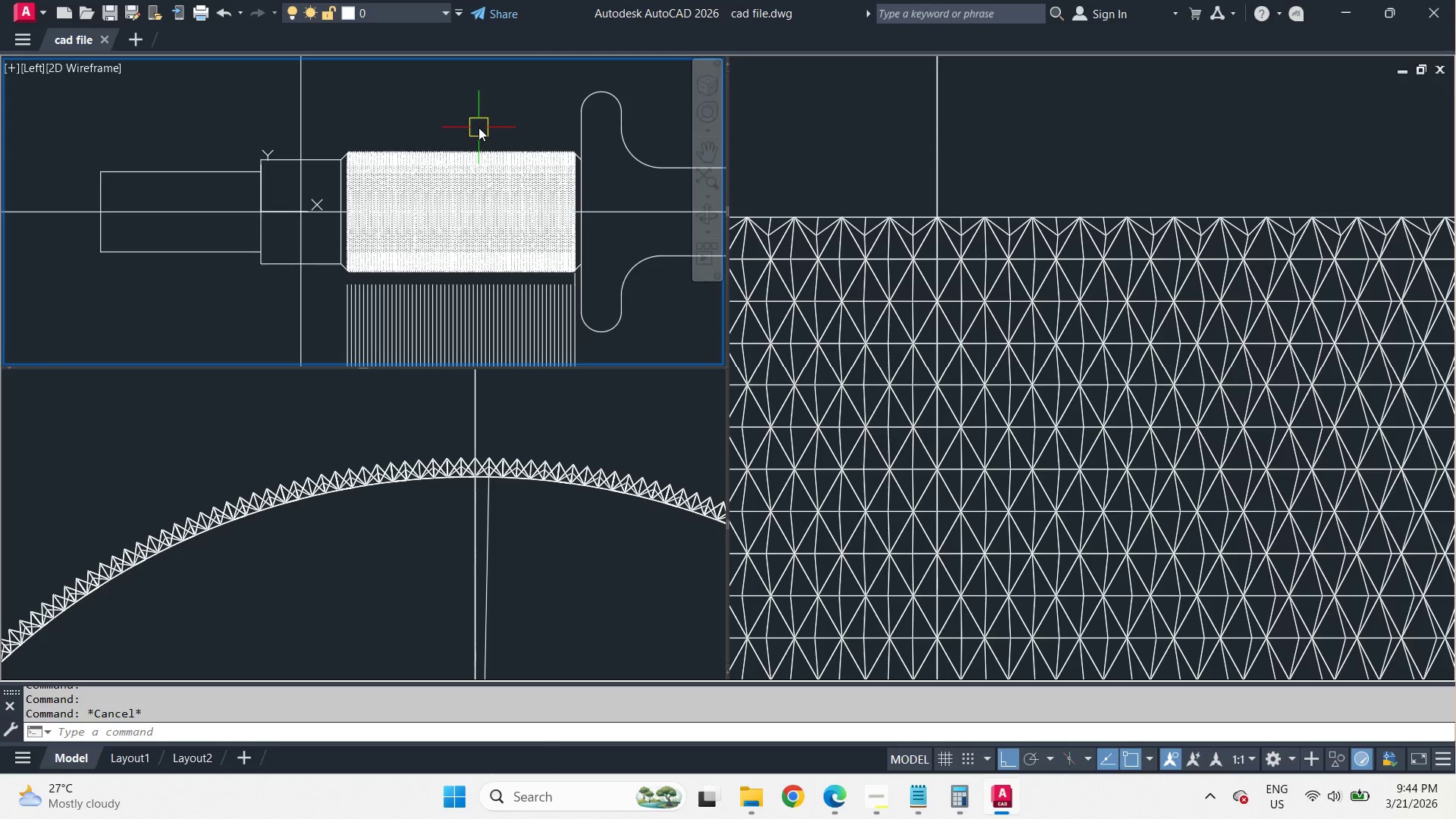 
scroll: coordinate [142, 234], scroll_direction: up, amount: 12.0
 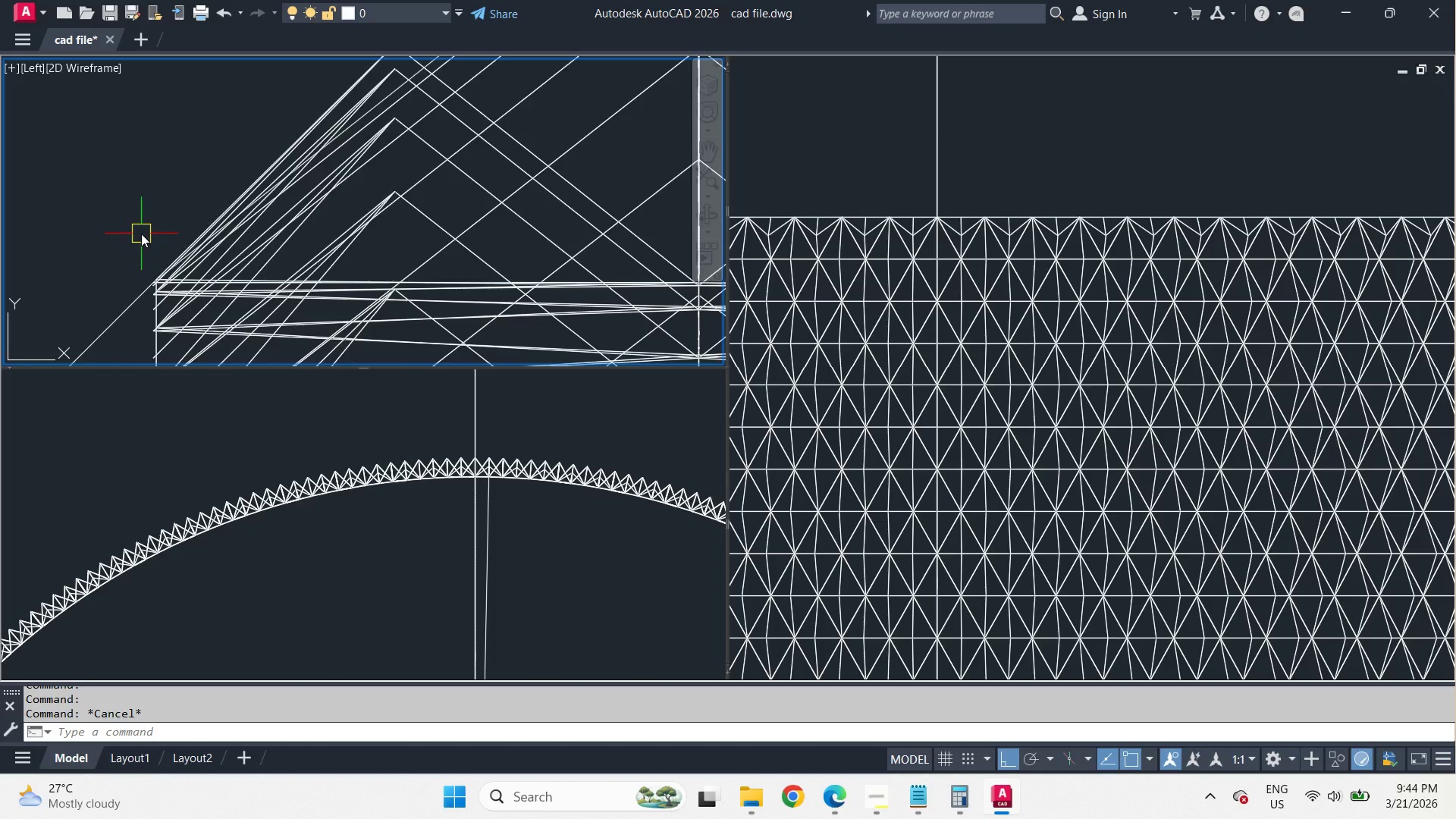 
scroll: coordinate [194, 195], scroll_direction: down, amount: 12.0
 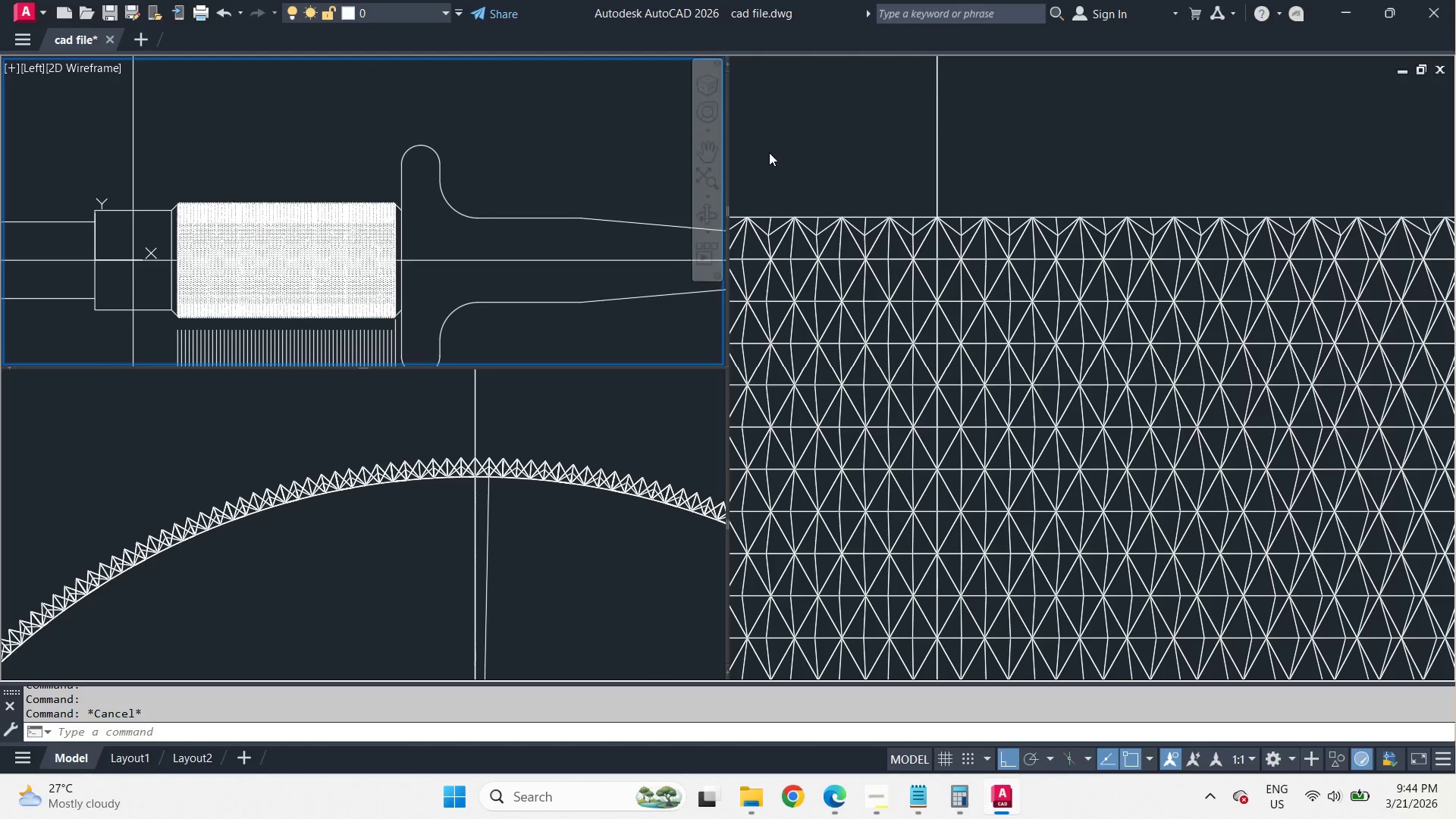 
left_click([827, 161])
 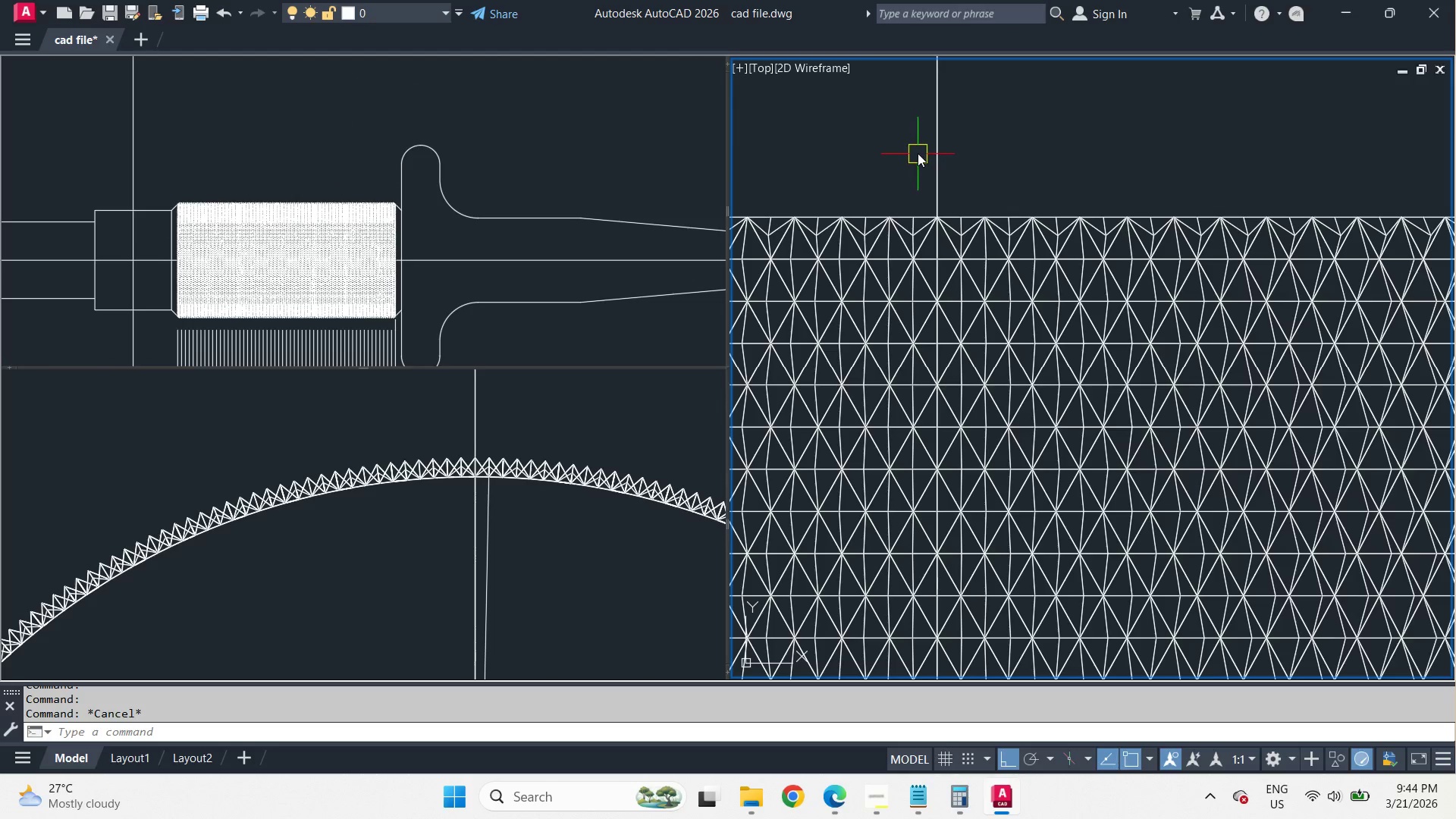 
scroll: coordinate [990, 140], scroll_direction: down, amount: 4.0
 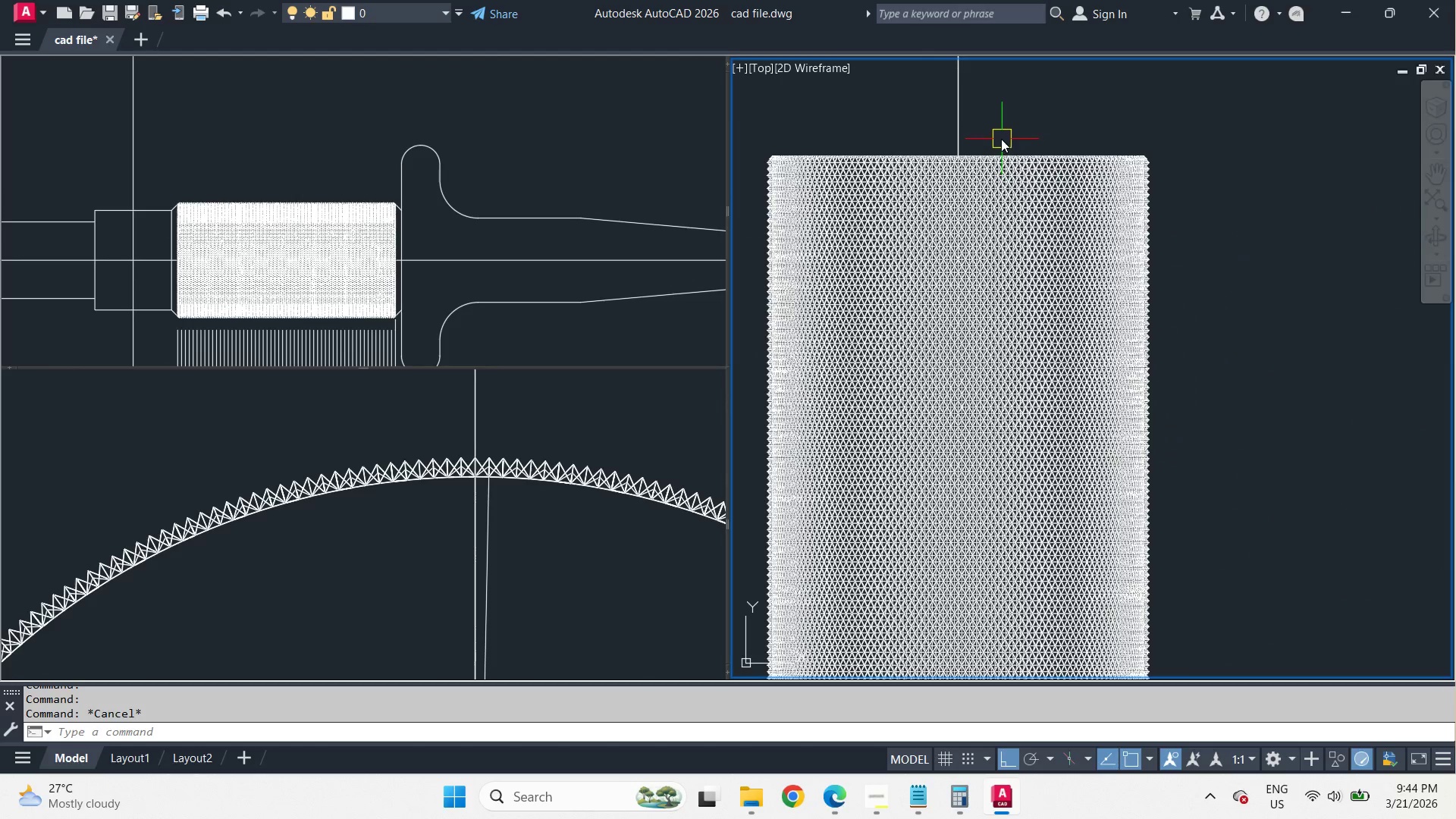 
scroll: coordinate [862, 130], scroll_direction: up, amount: 10.0
 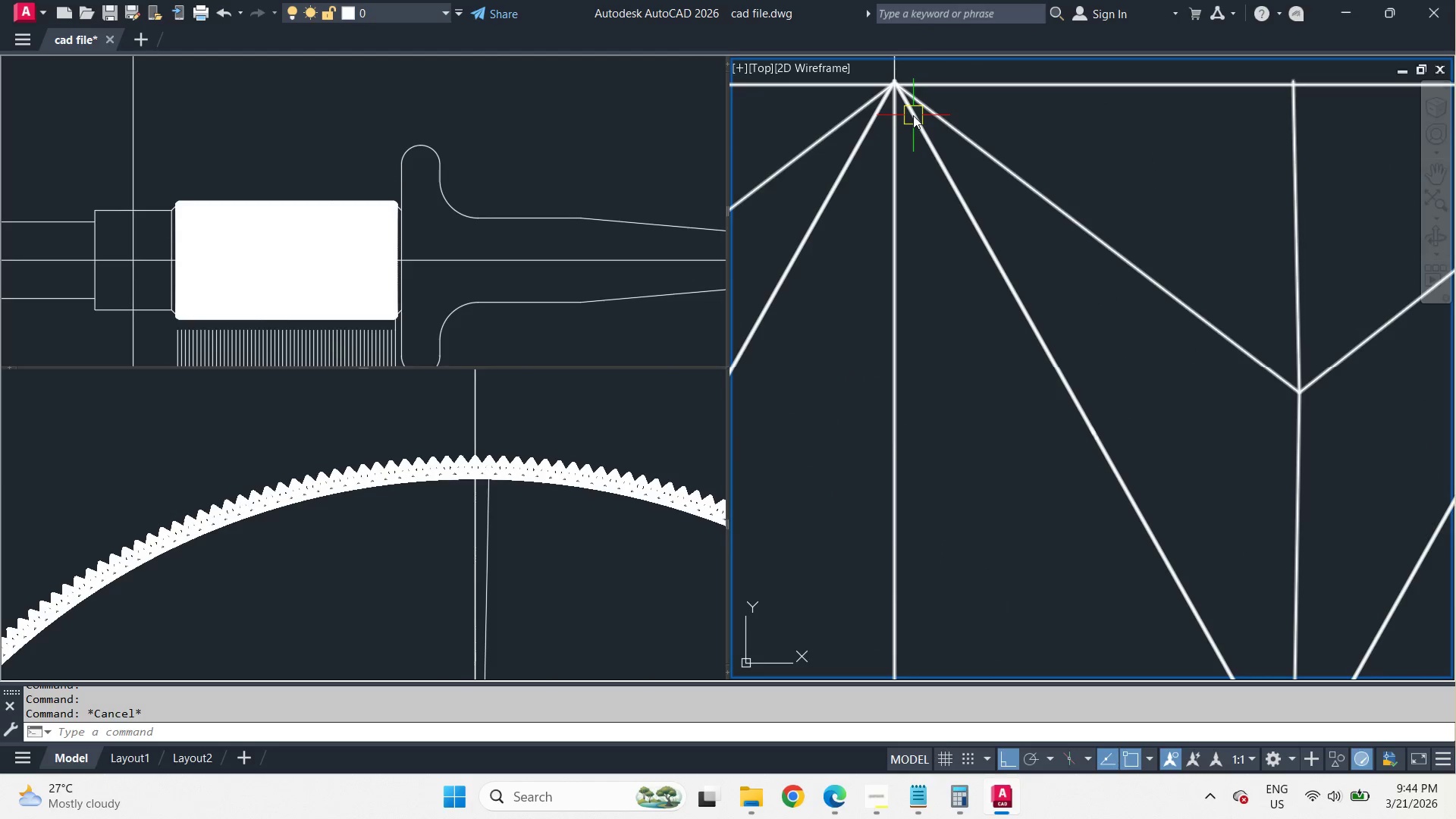 
scroll: coordinate [912, 115], scroll_direction: down, amount: 4.0
 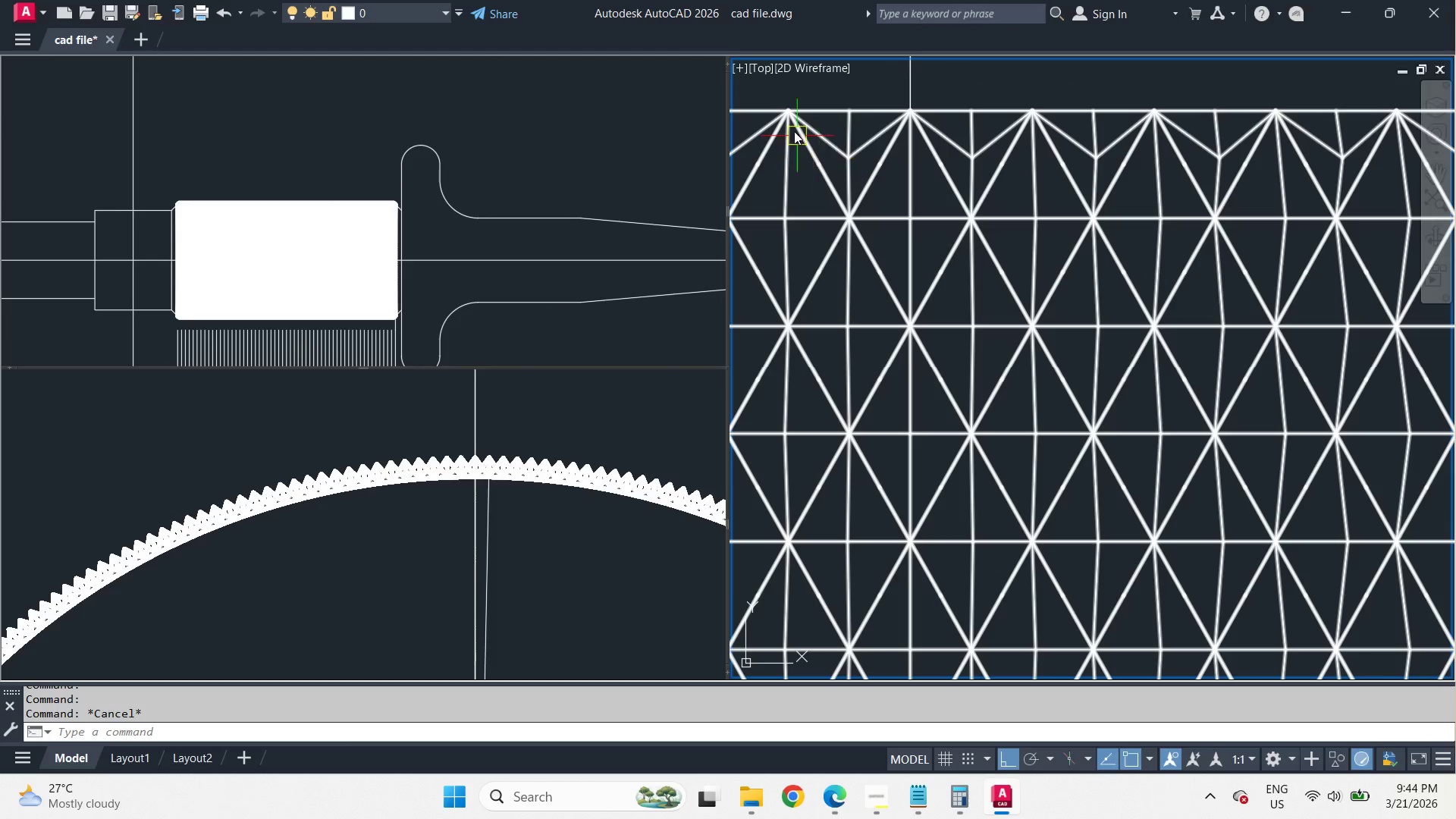 
scroll: coordinate [777, 102], scroll_direction: up, amount: 3.0
 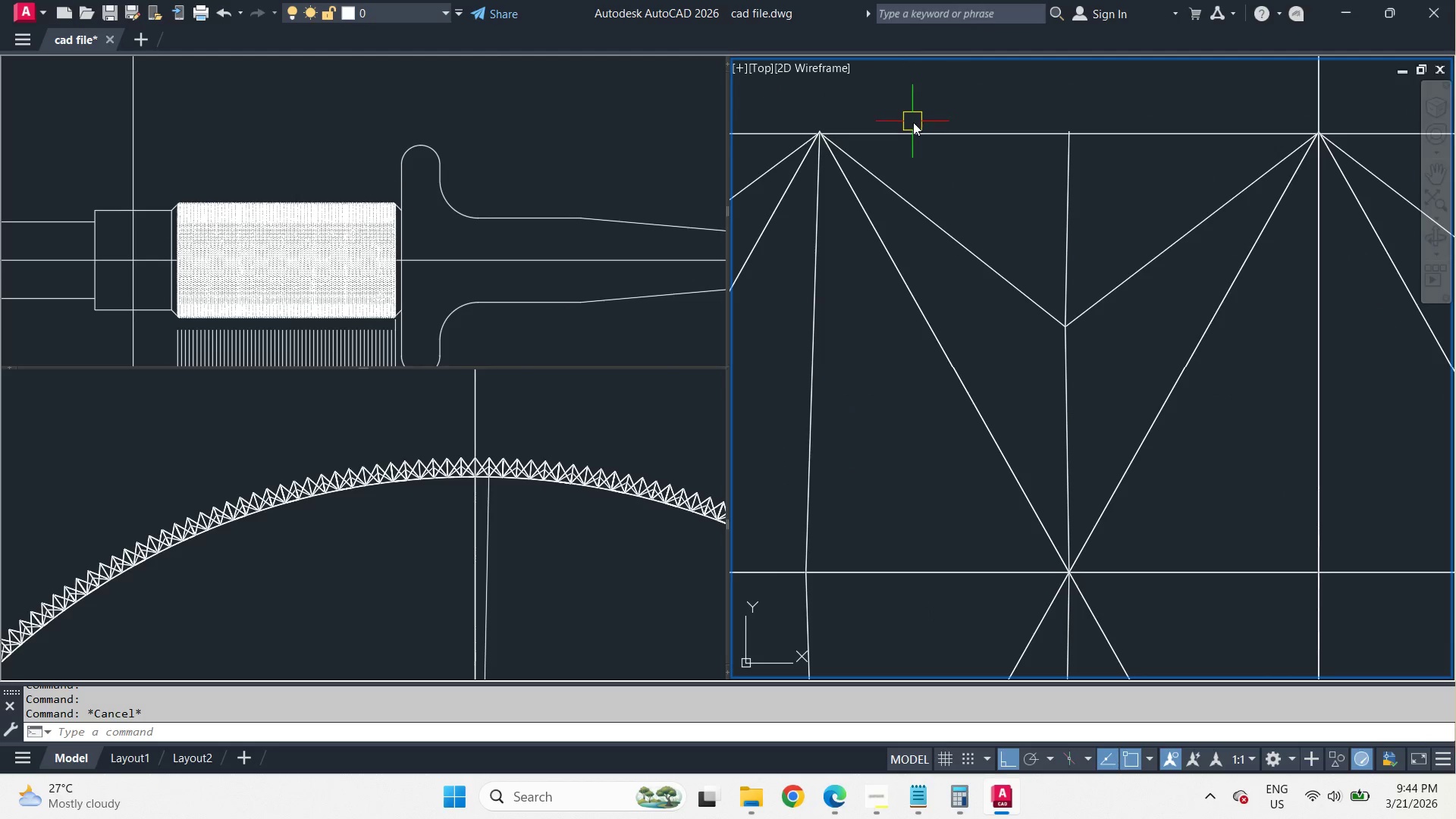 
scroll: coordinate [904, 105], scroll_direction: down, amount: 7.0
 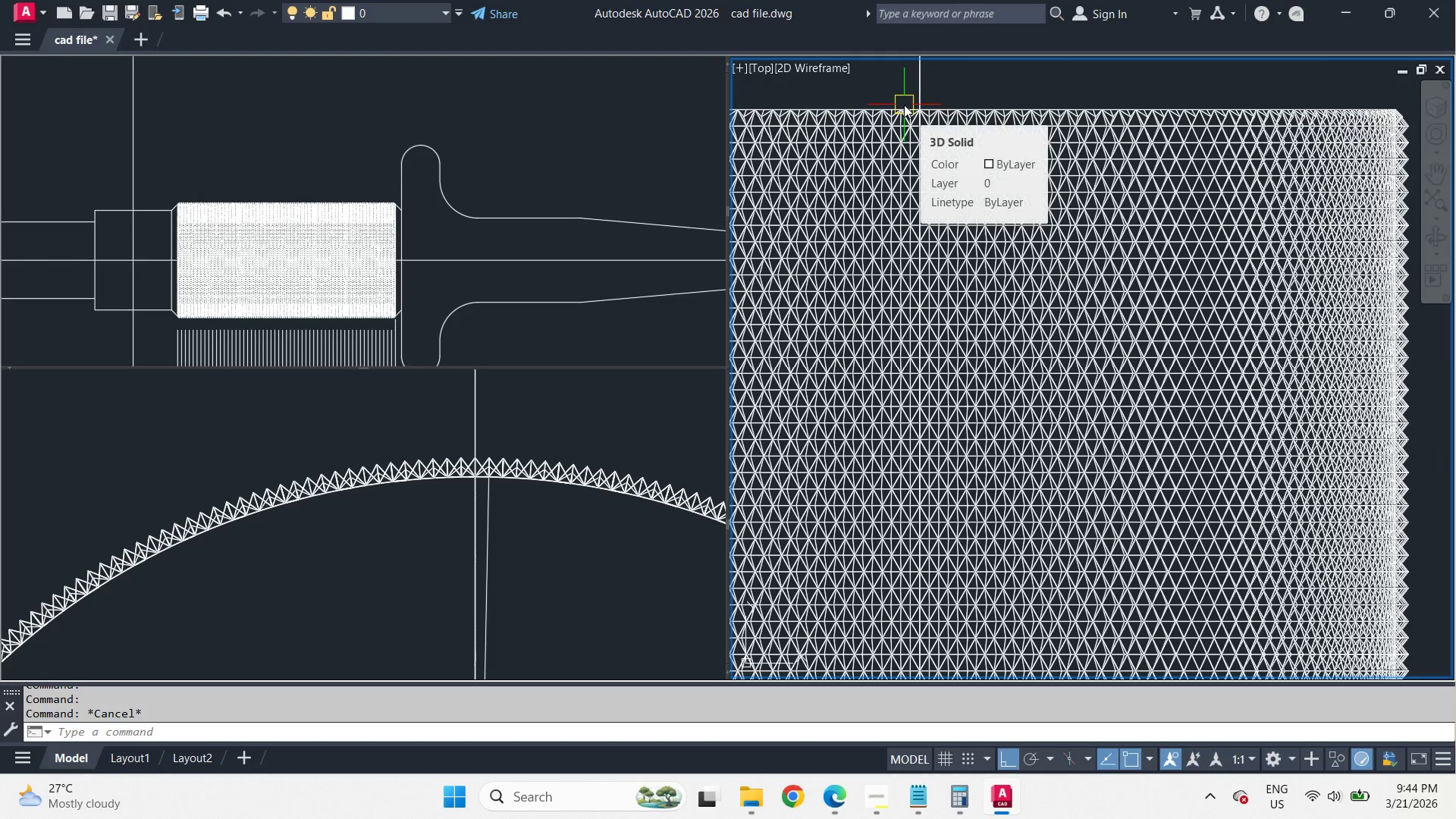 
scroll: coordinate [904, 105], scroll_direction: up, amount: 3.0
 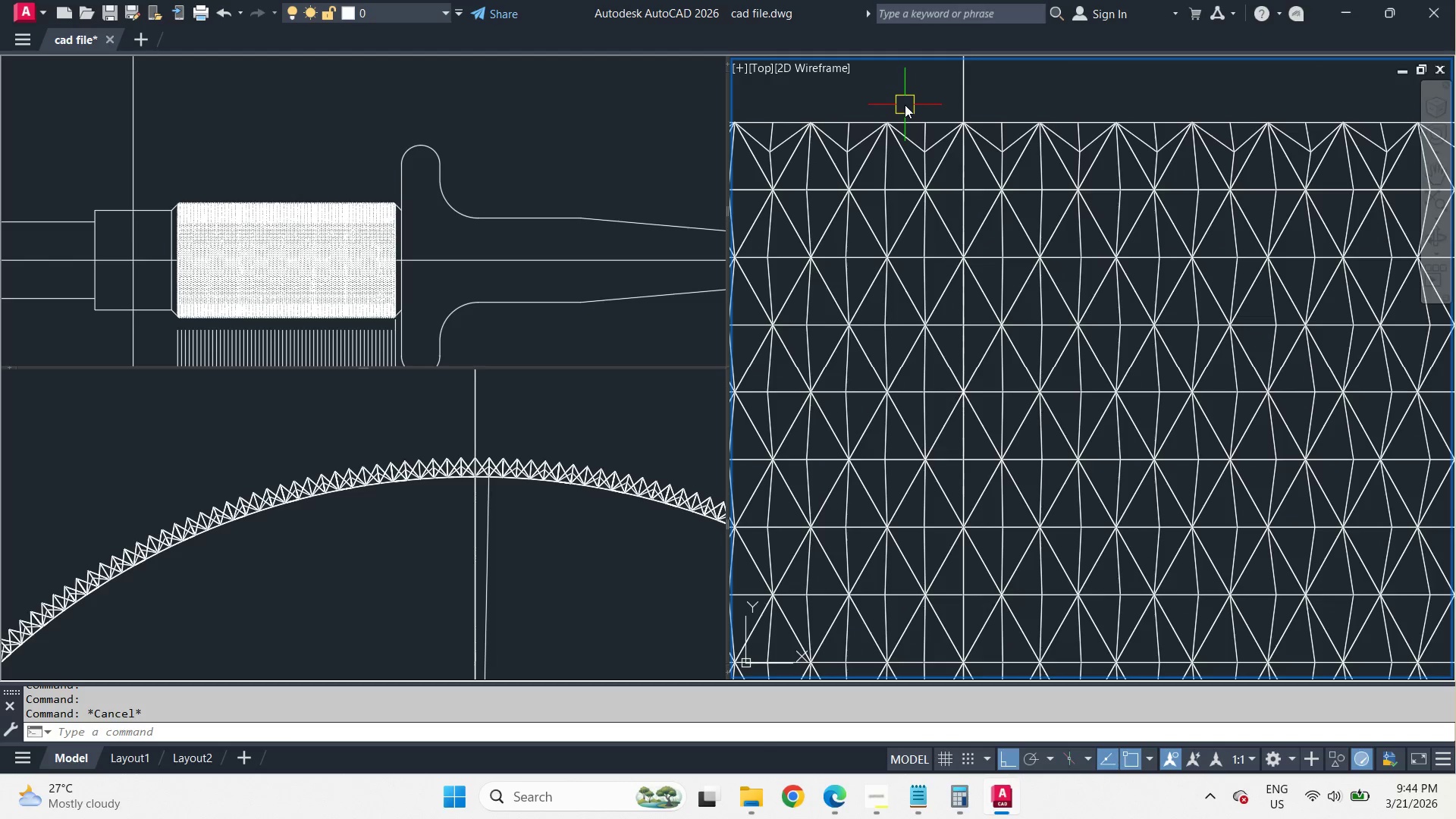 
mouse_move([910, 145])
 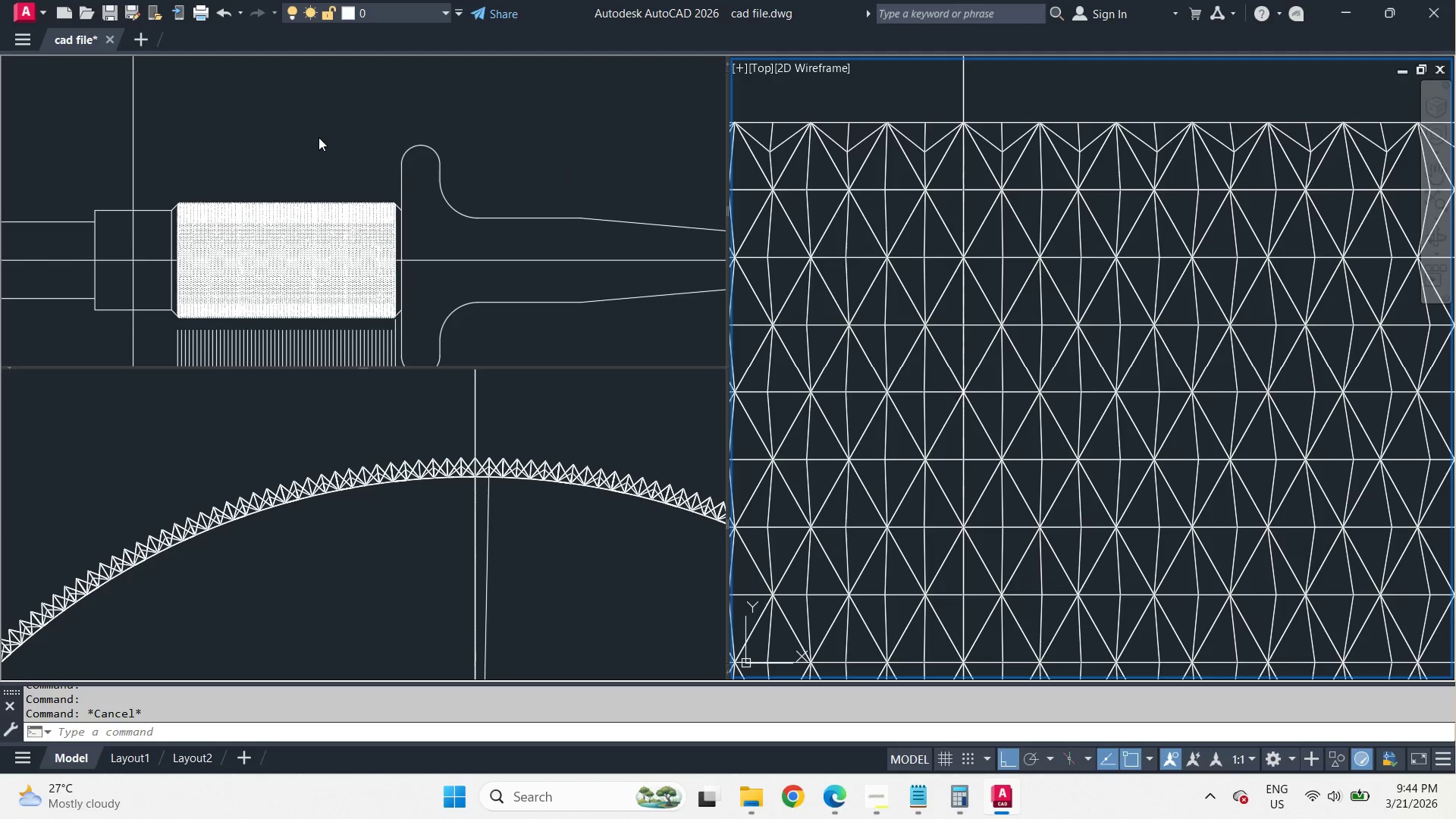 
wait(6.01)
 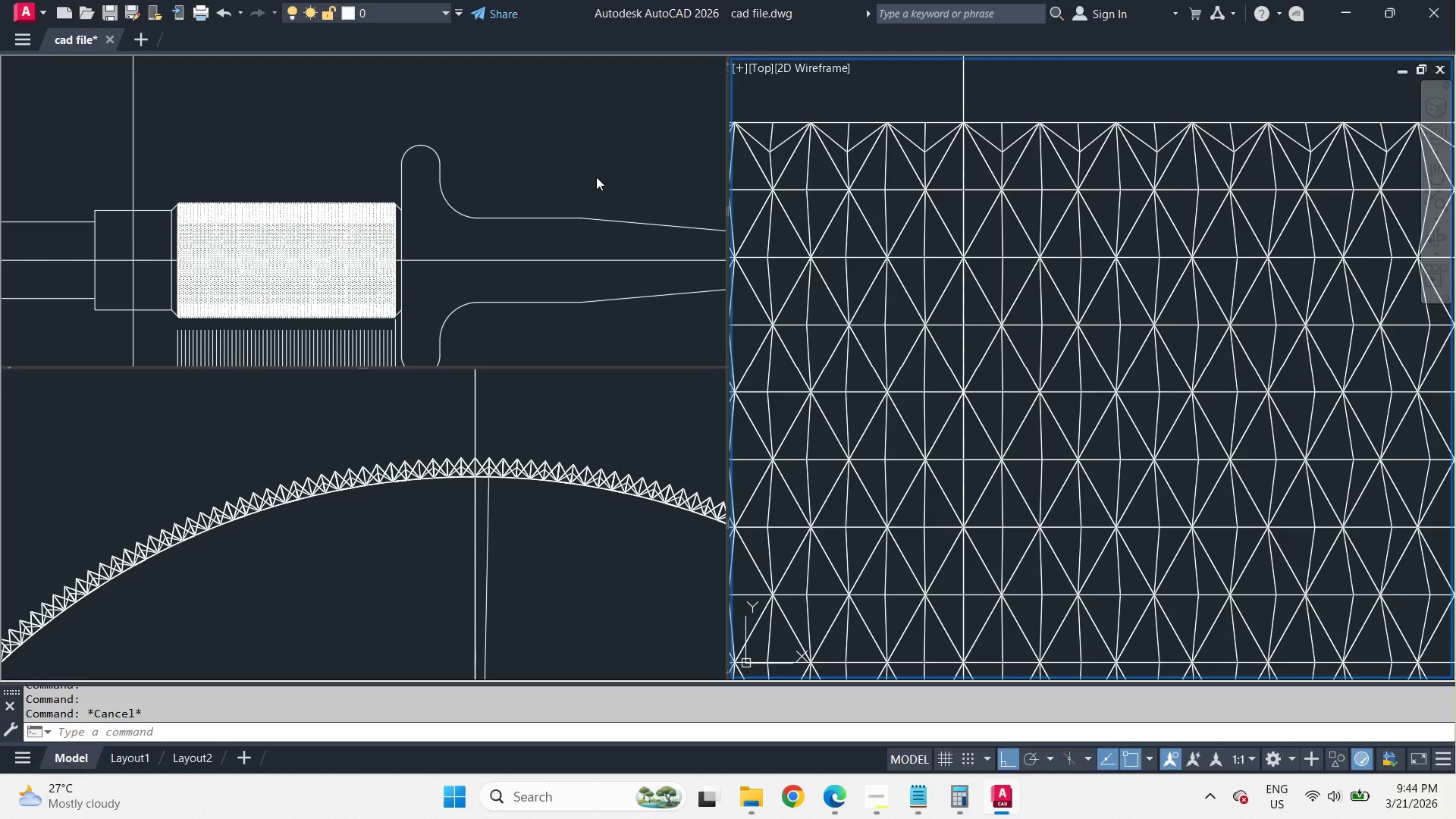 
left_click([285, 136])
 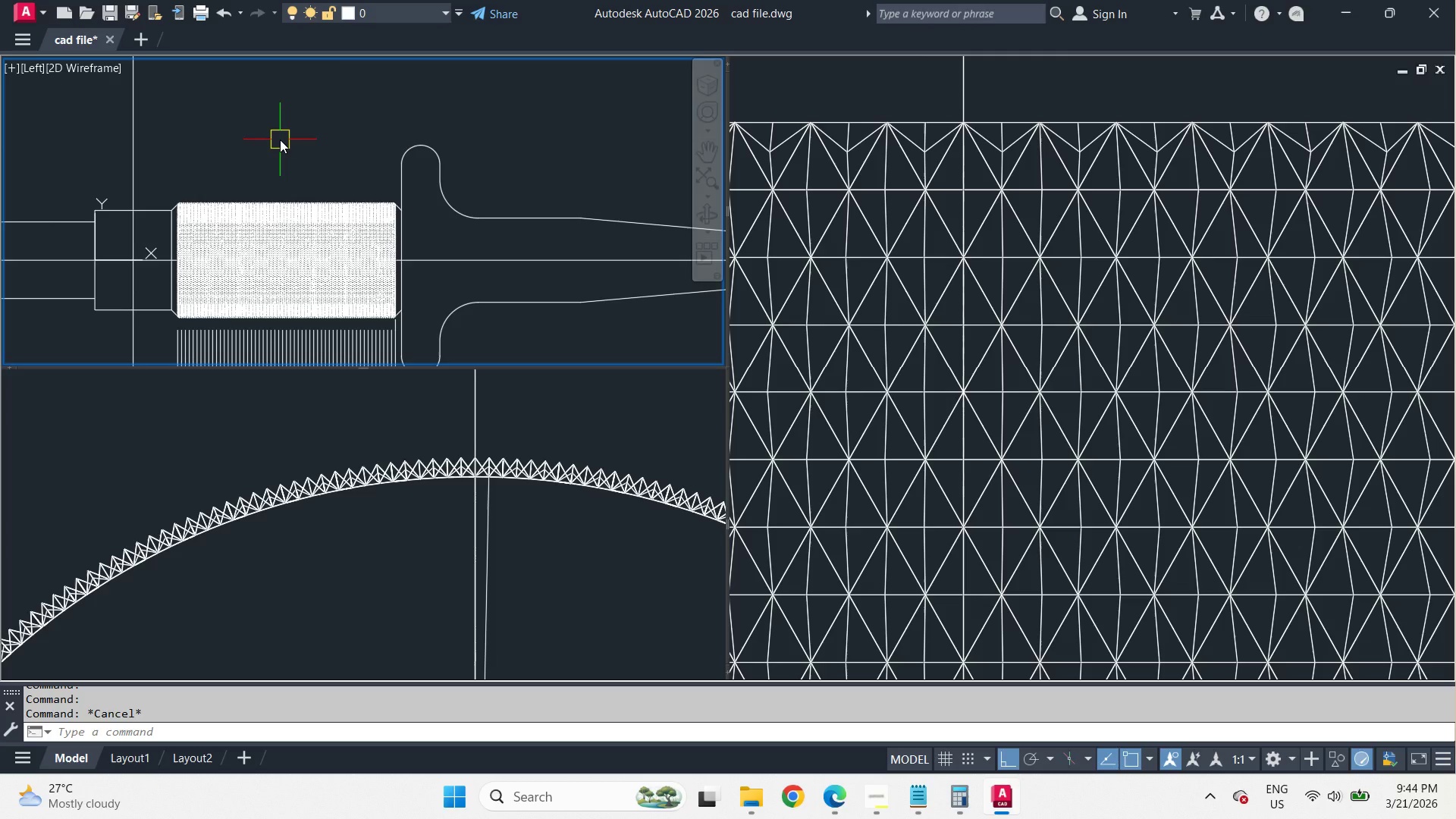 
key(L)
 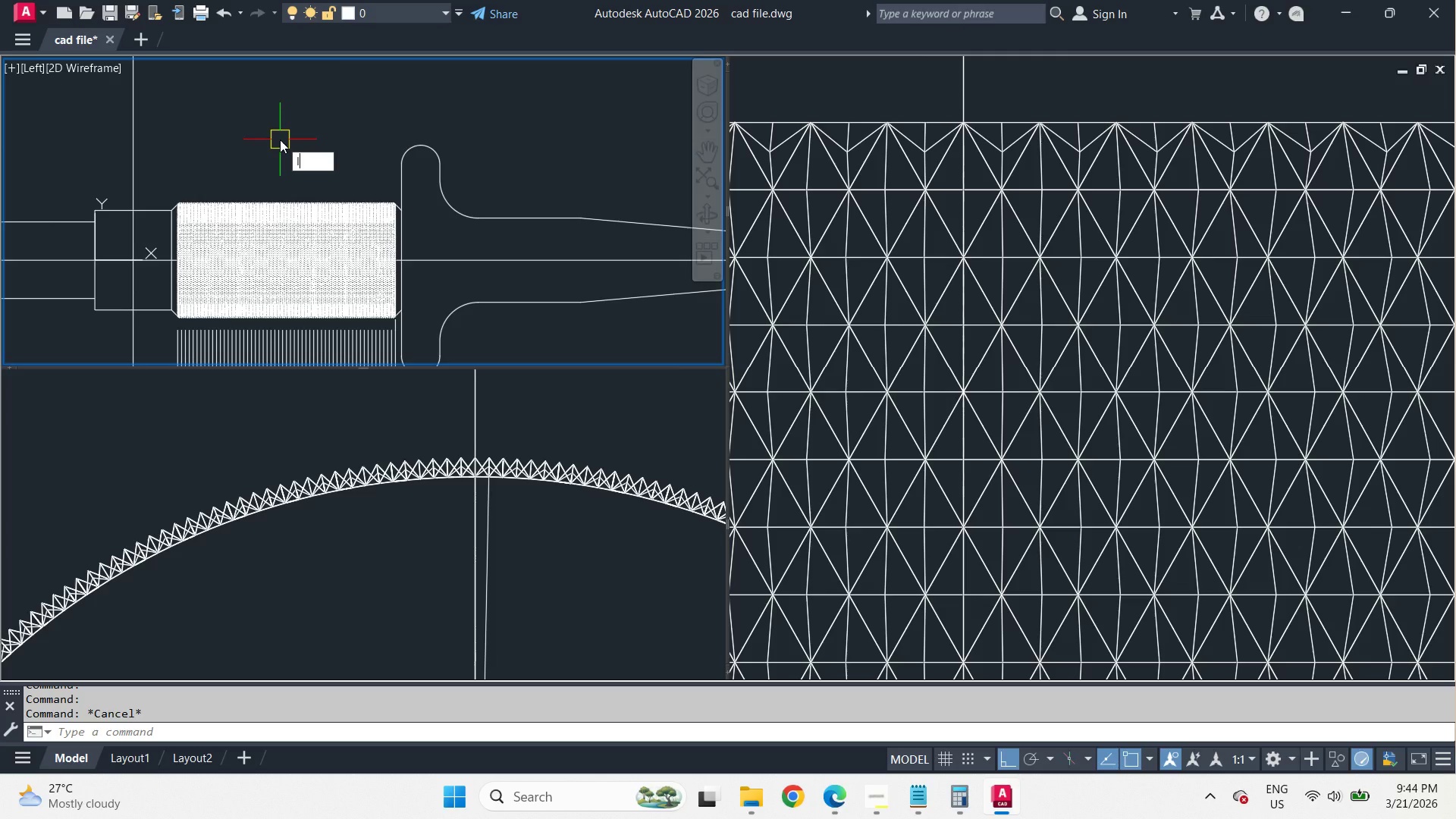 
key(Space)
 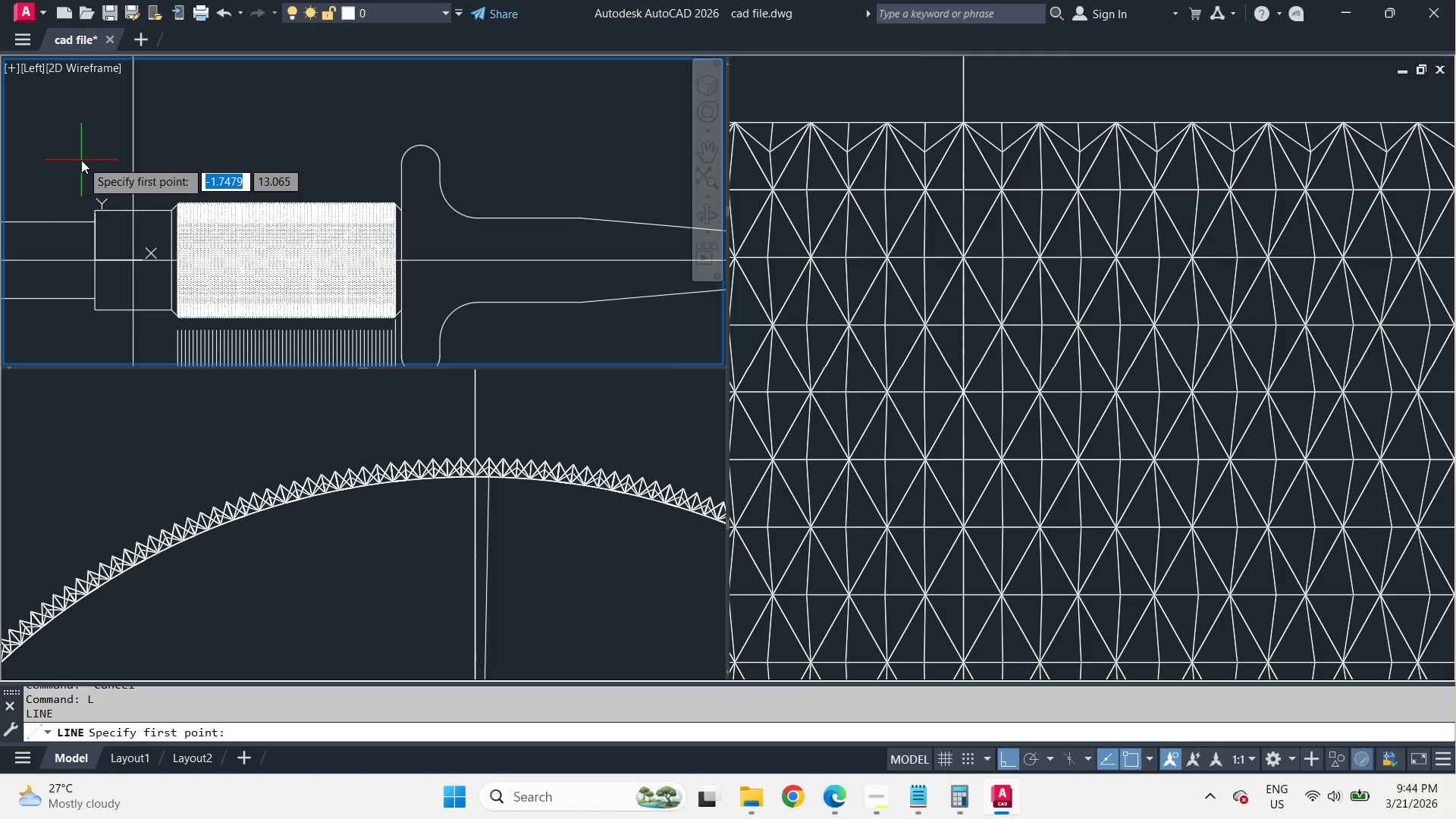 
left_click([81, 160])
 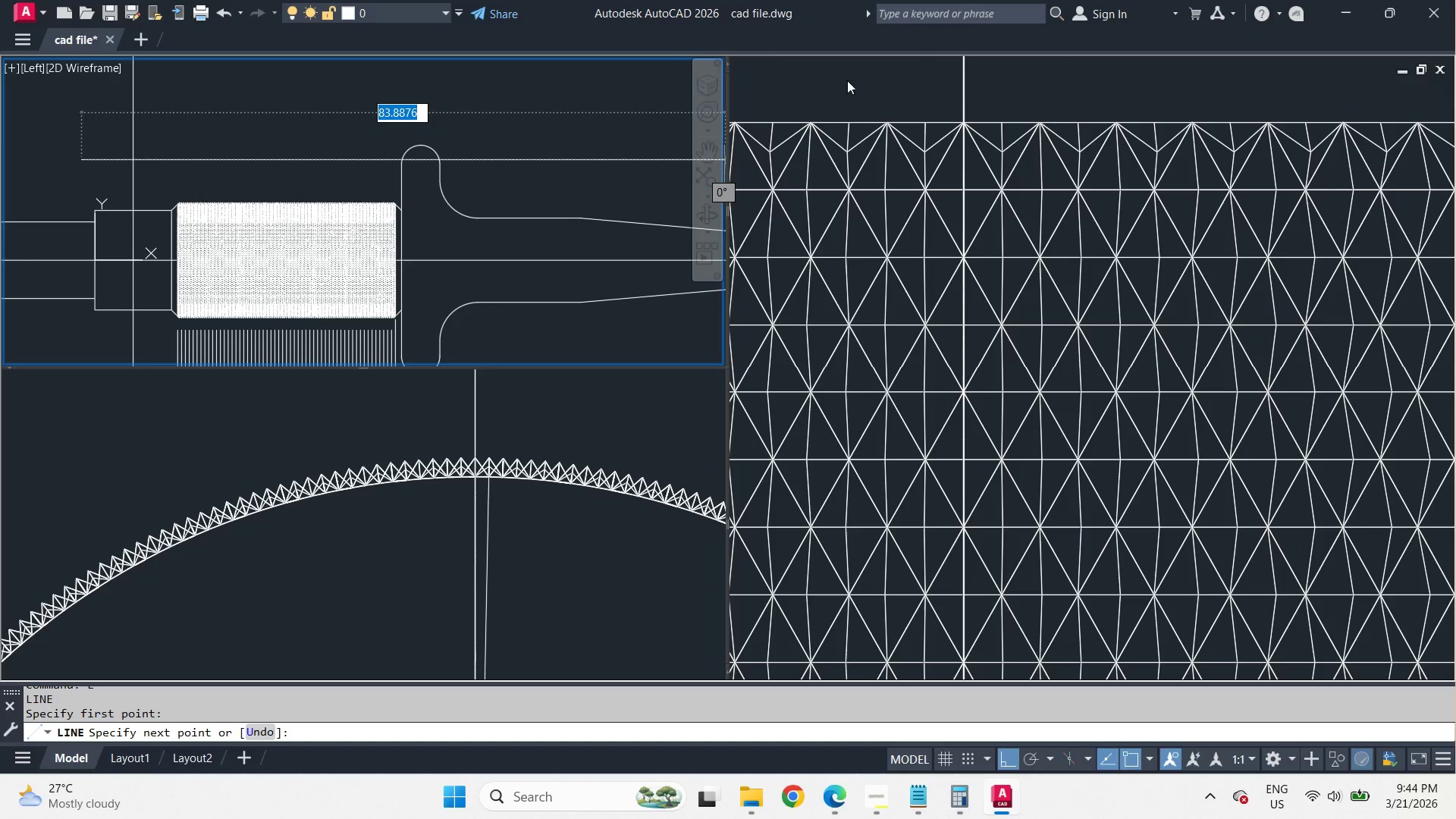 
left_click([890, 93])
 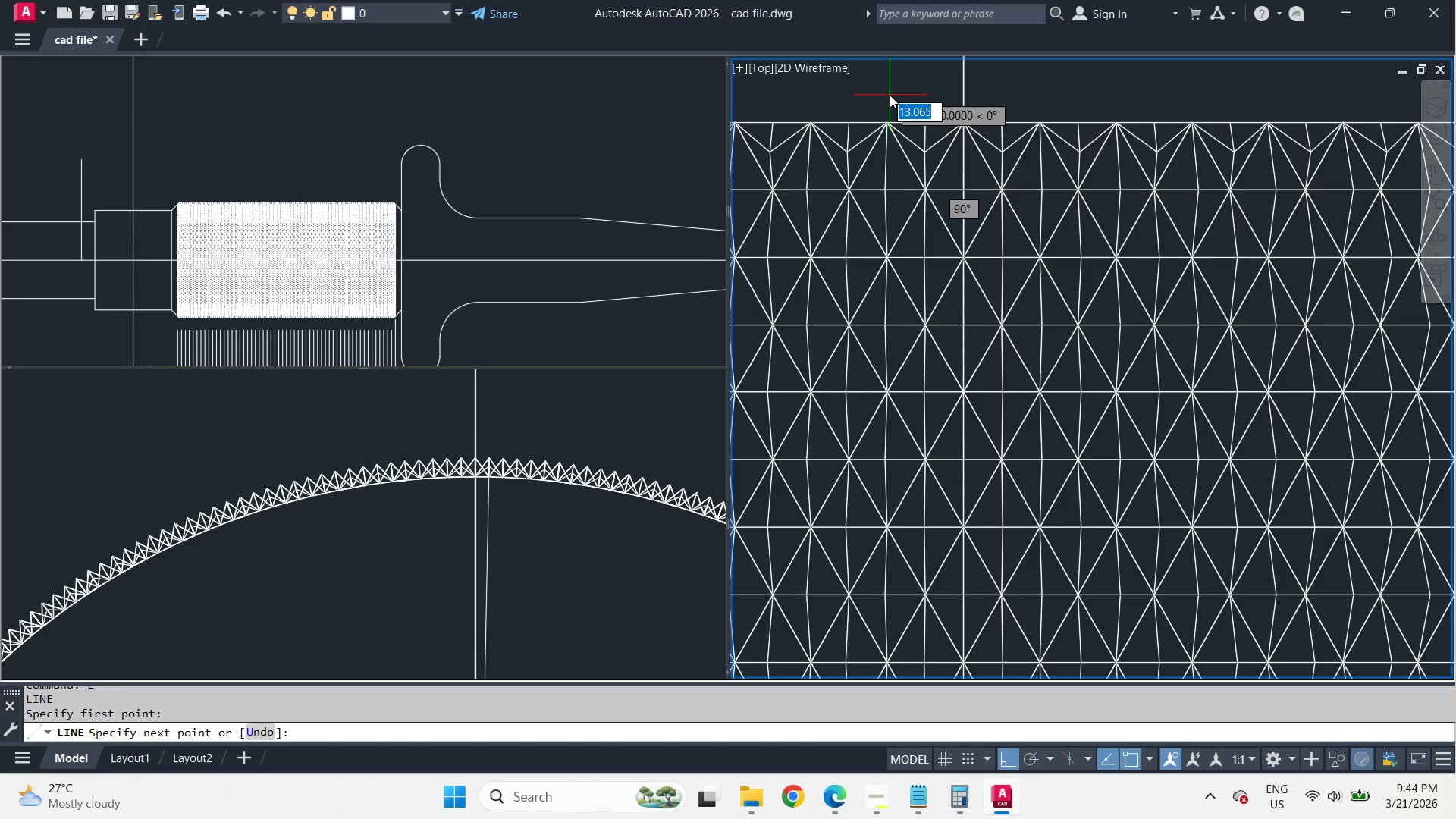 
type(en)
 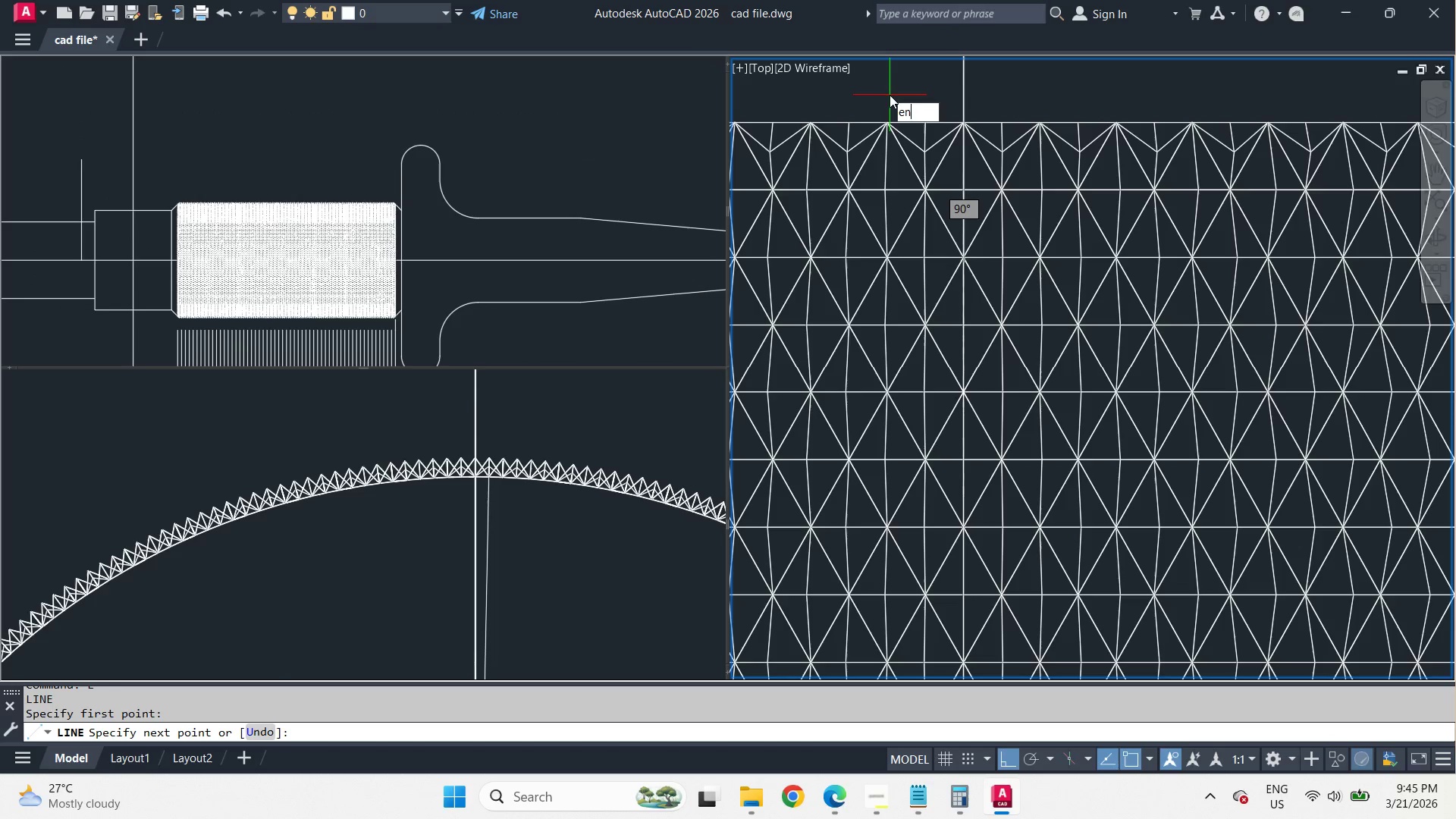 
key(D)
 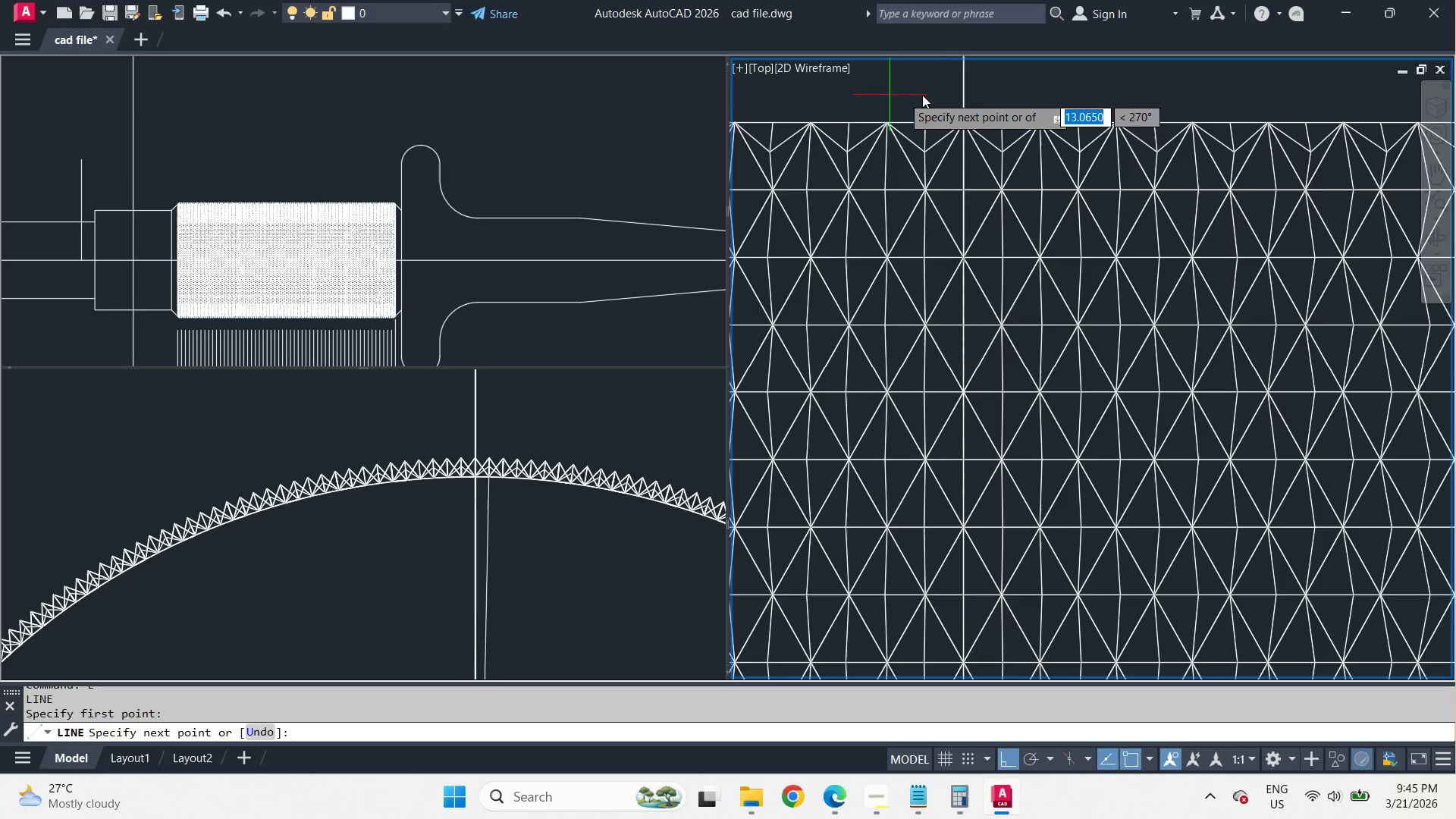 
key(Space)
 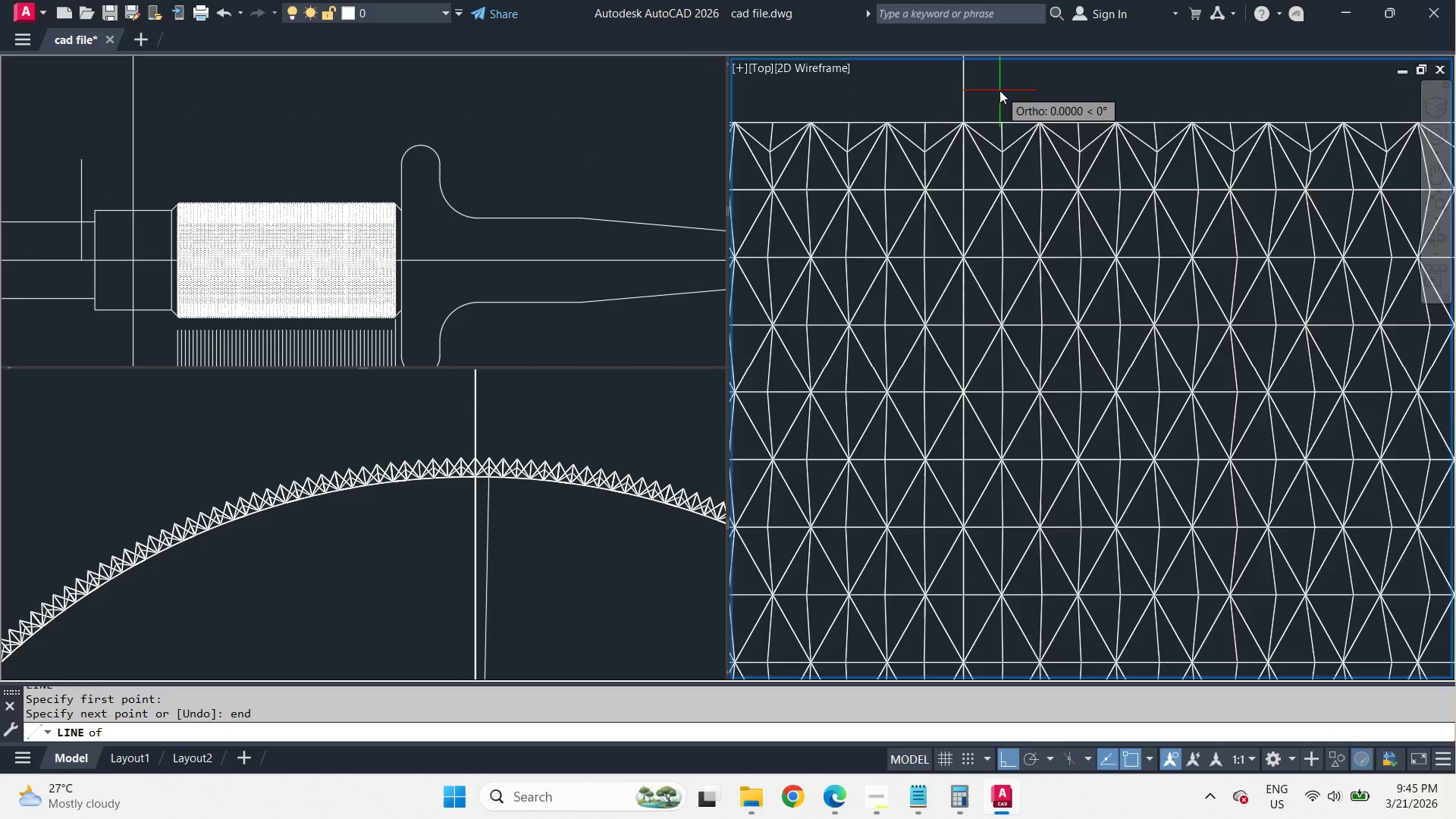 
scroll: coordinate [844, 150], scroll_direction: up, amount: 8.0
 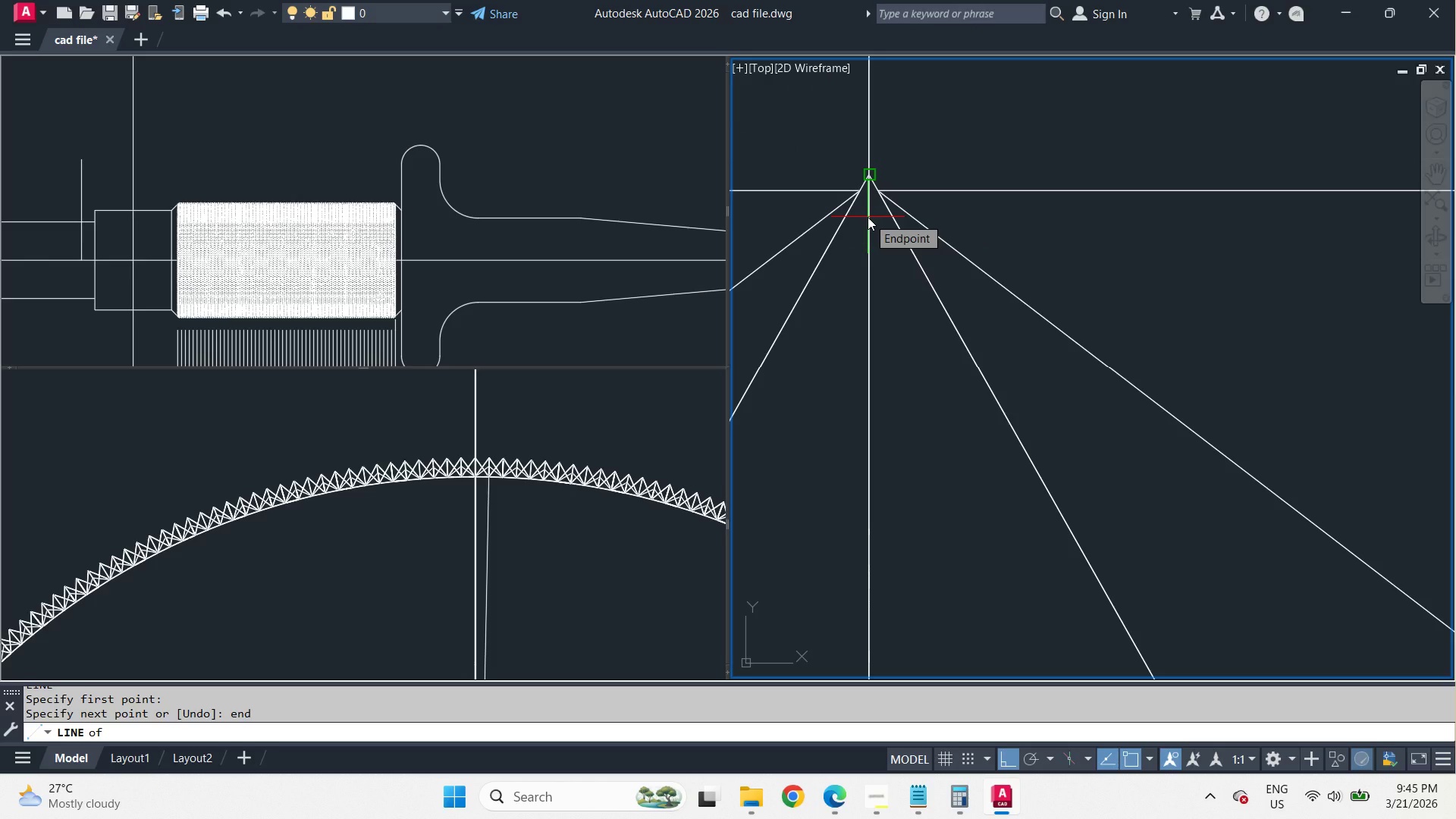 
wait(14.85)
 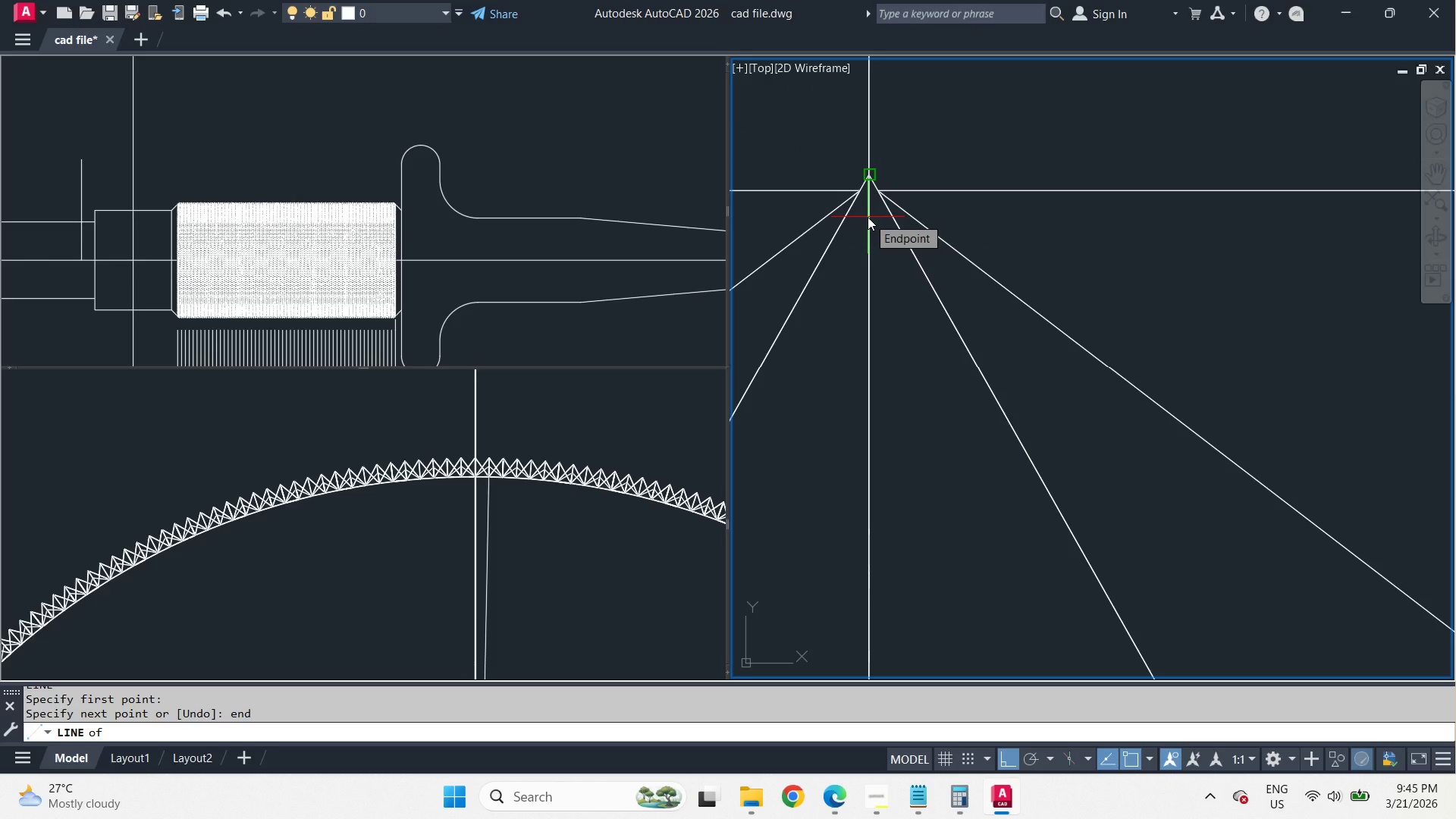 
key(Escape)
 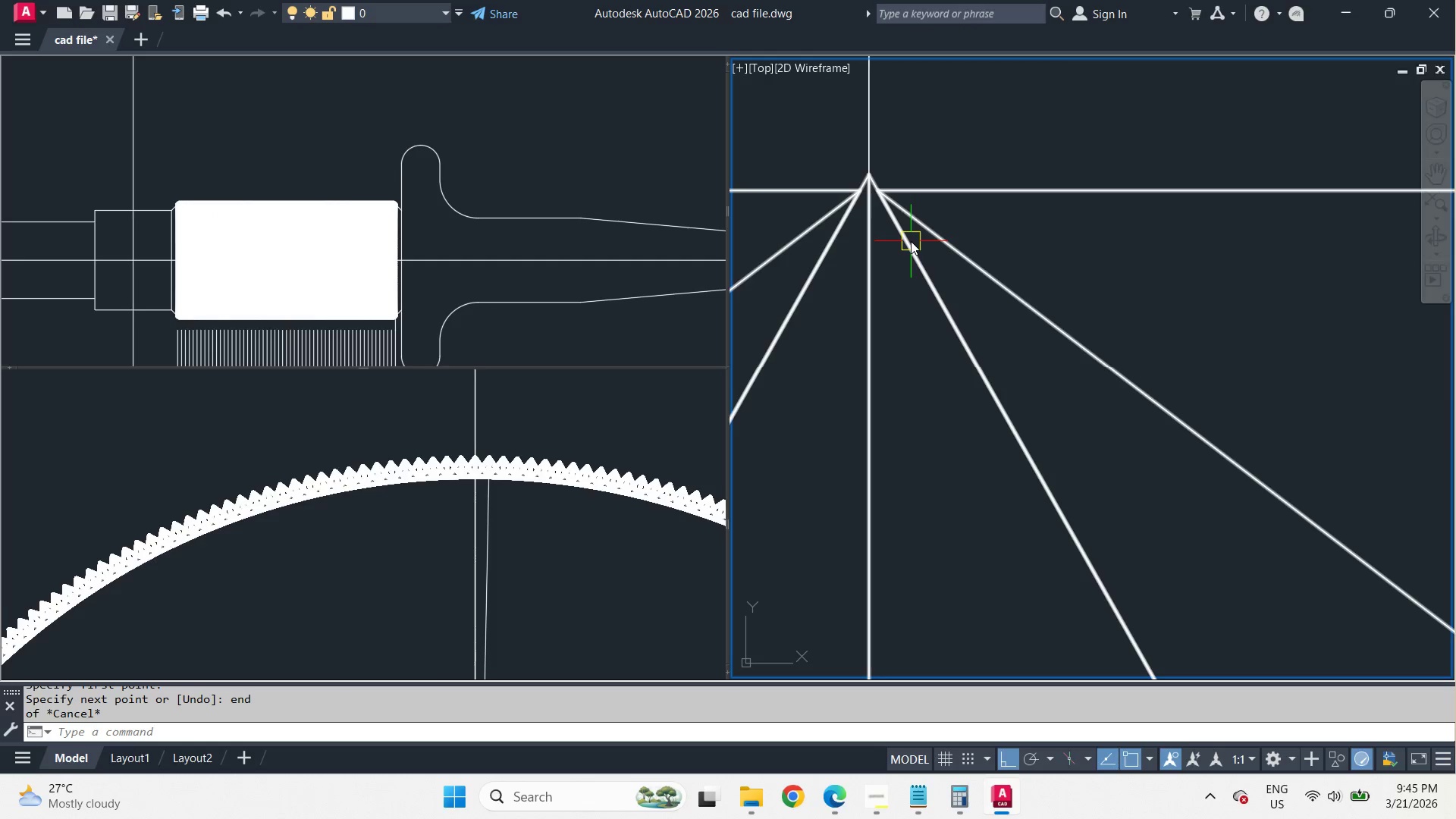 
left_click([911, 241])
 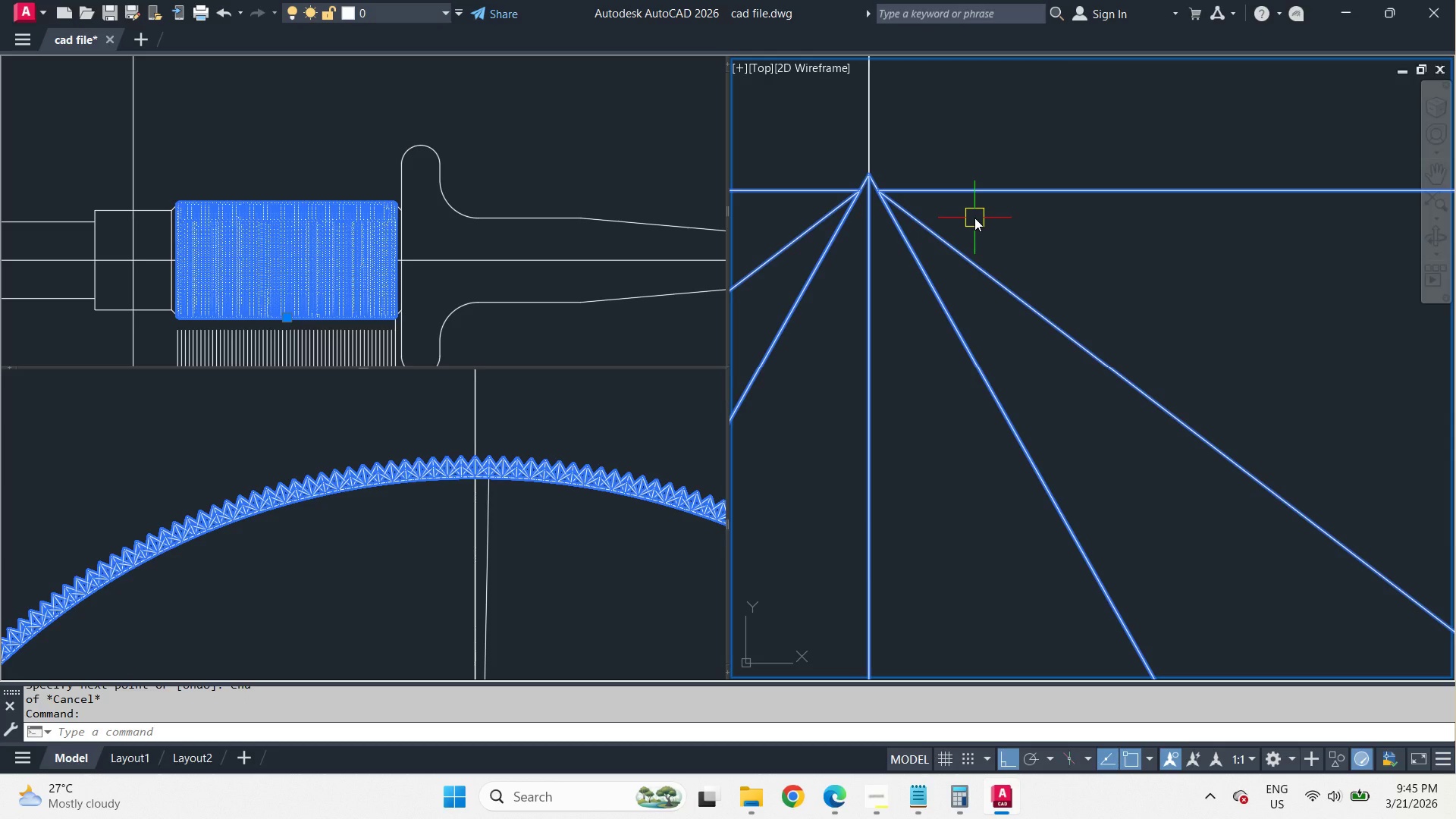 
type(sli )
 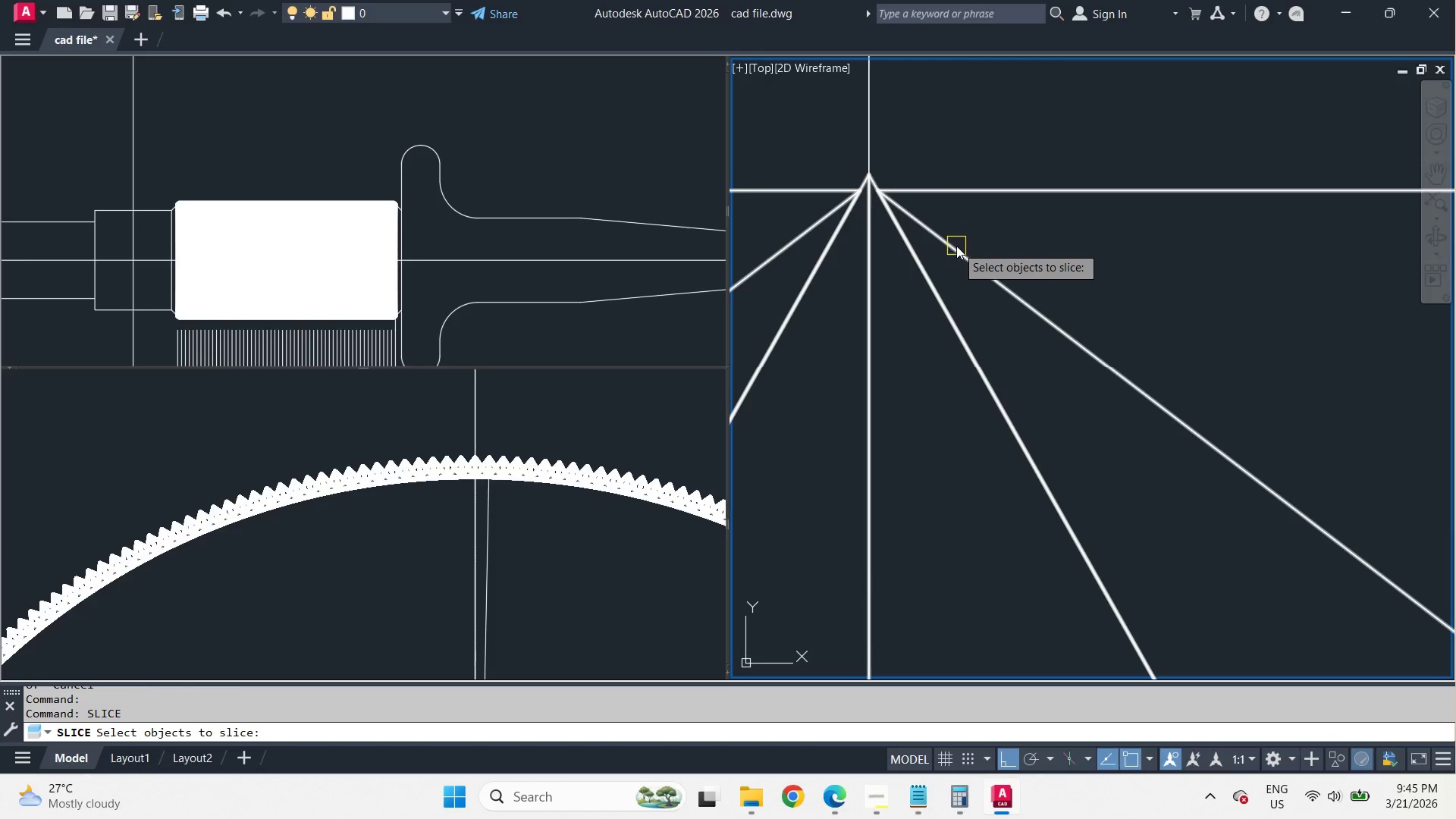 
left_click([956, 246])
 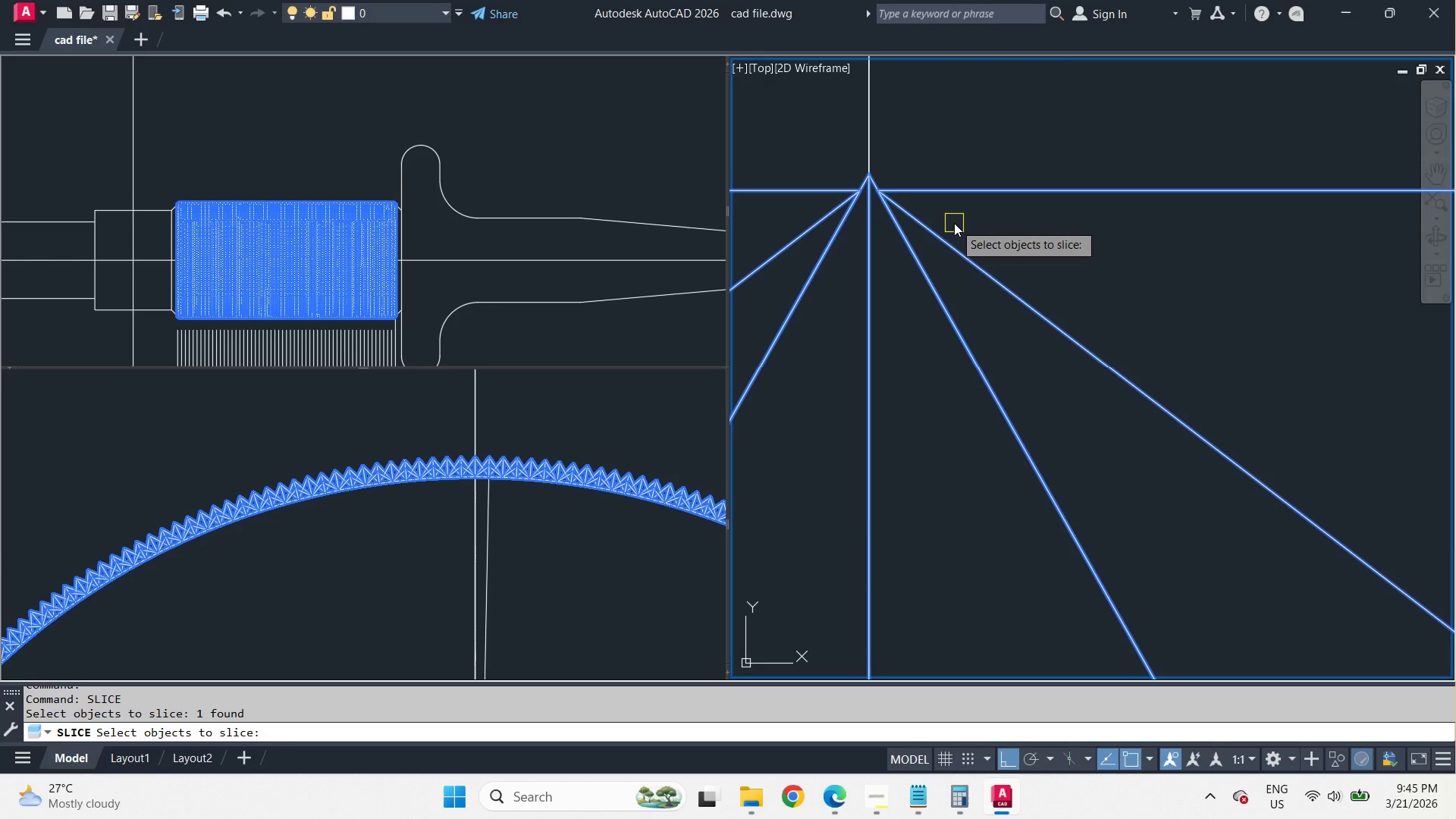 
key(Space)
 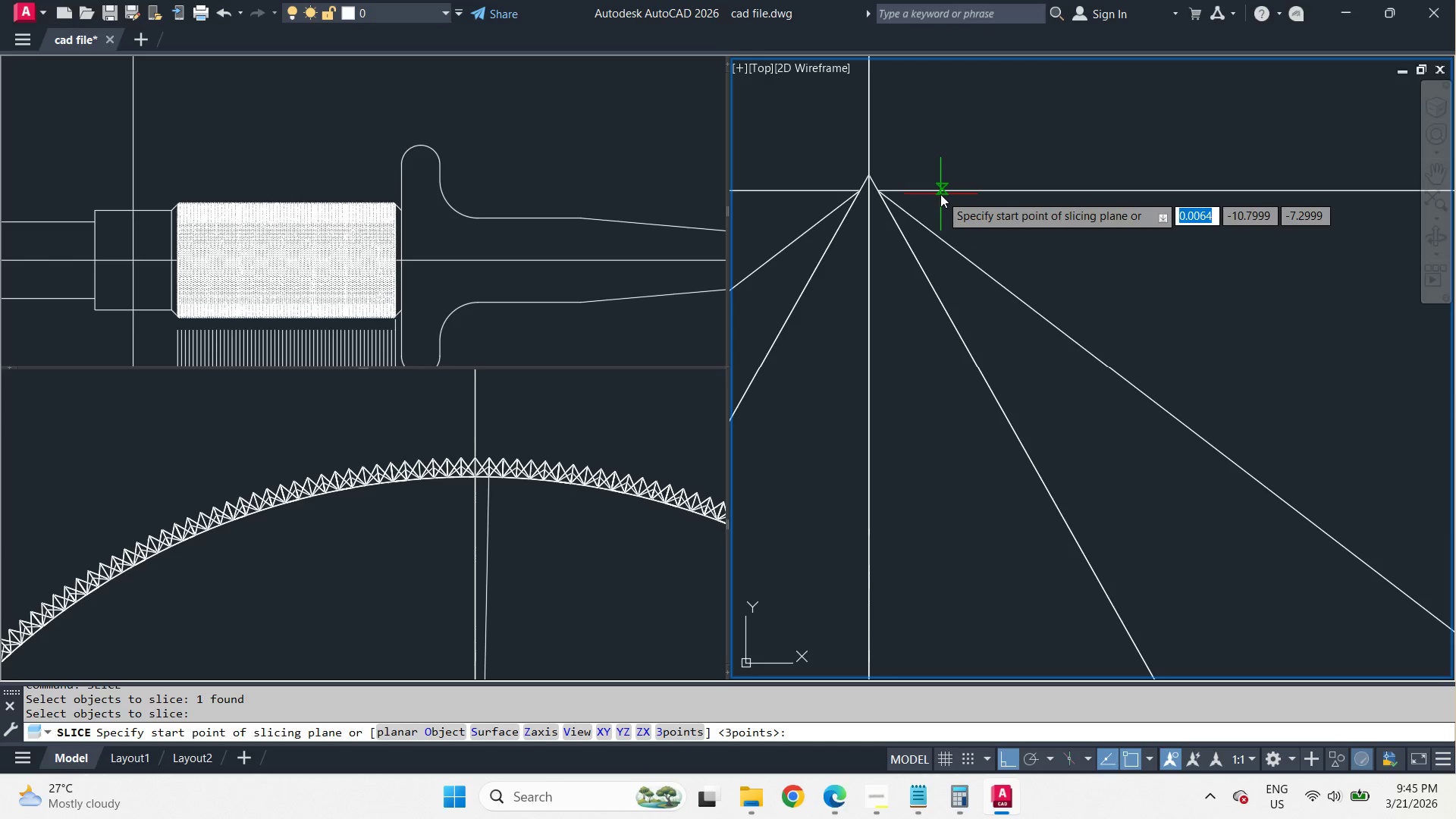 
left_click([940, 194])
 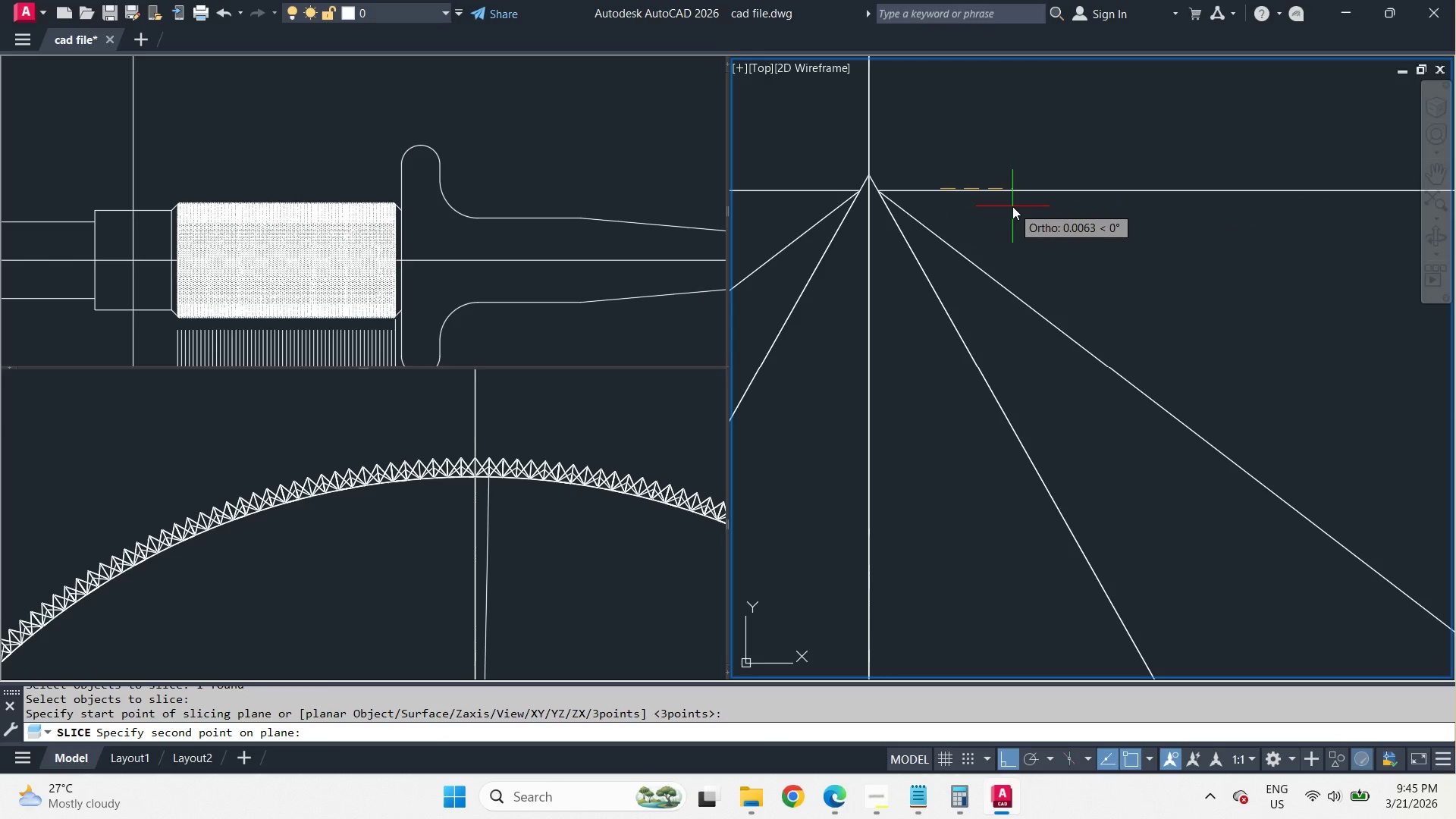 
left_click([1012, 206])
 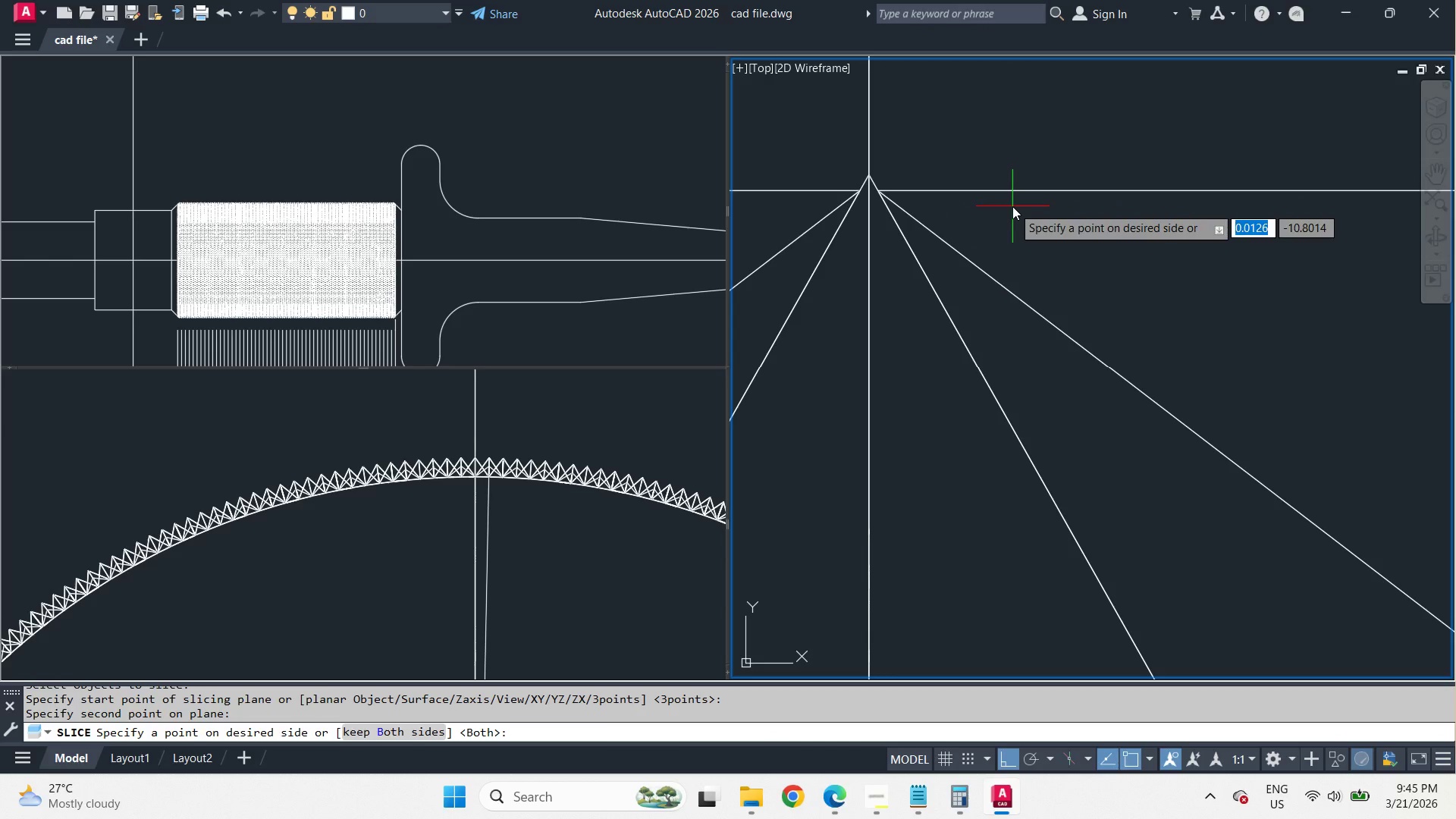 
key(Space)
 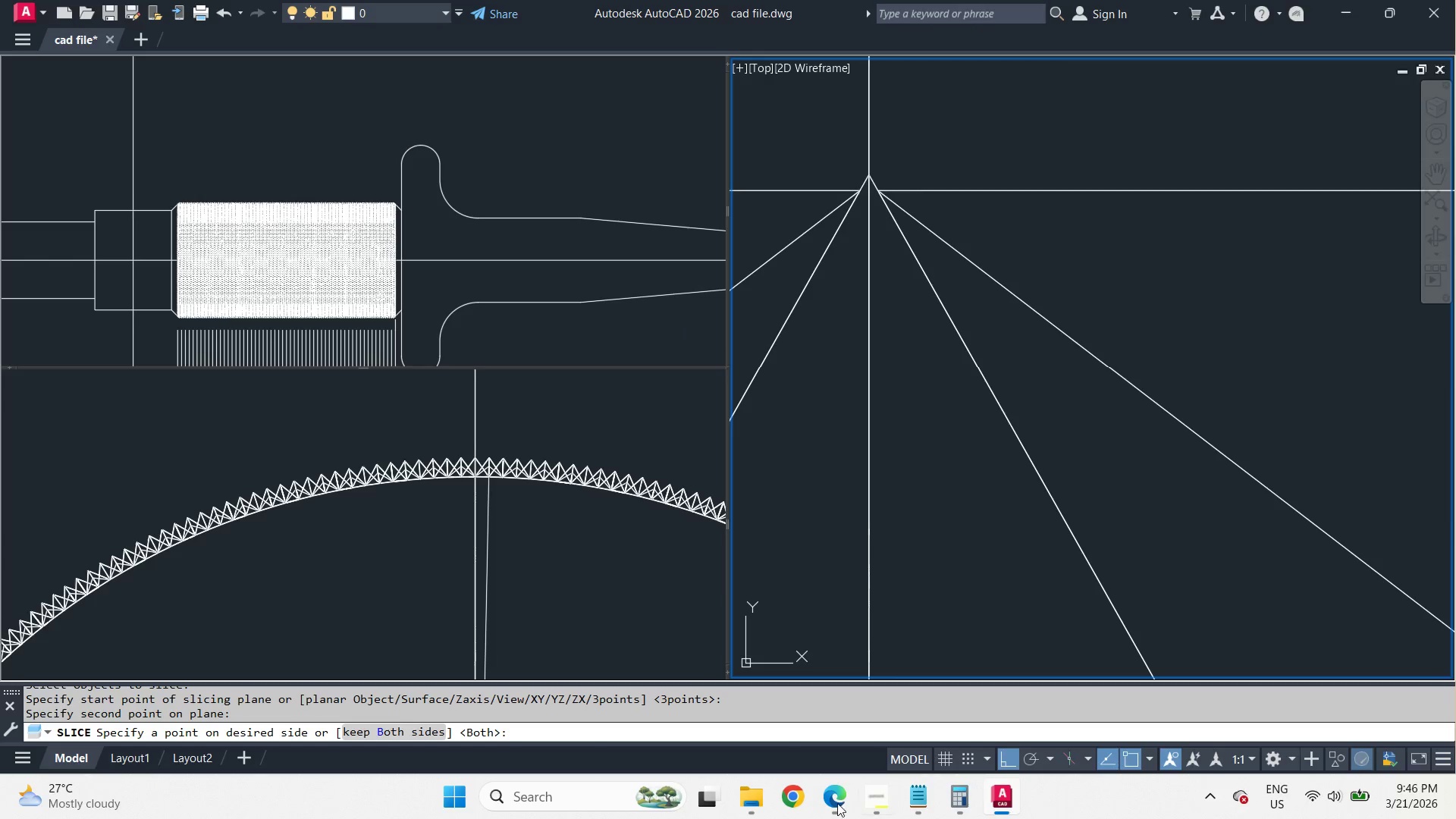 
wait(35.97)
 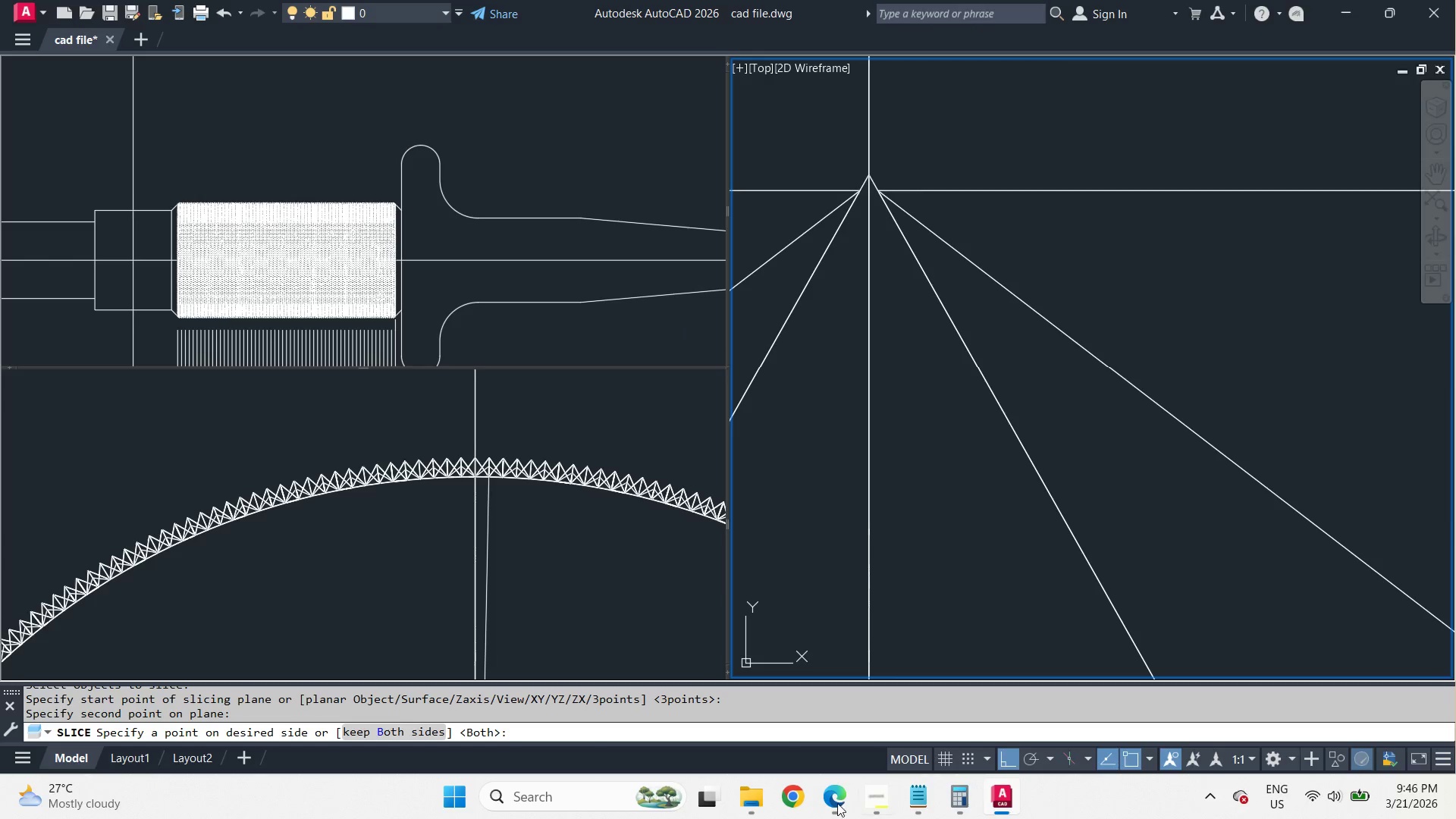 
left_click([1067, 800])
 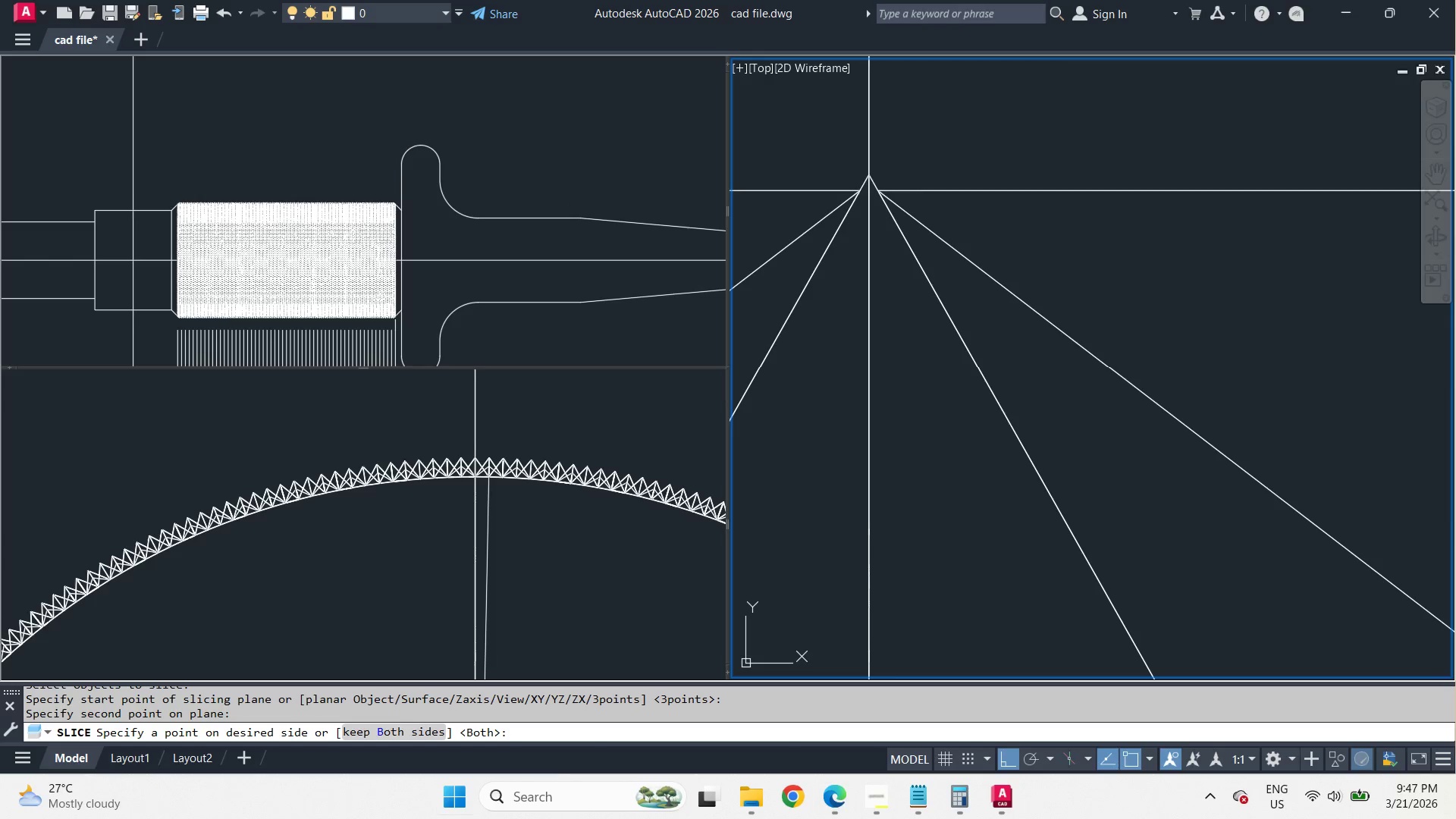 
wait(92.16)
 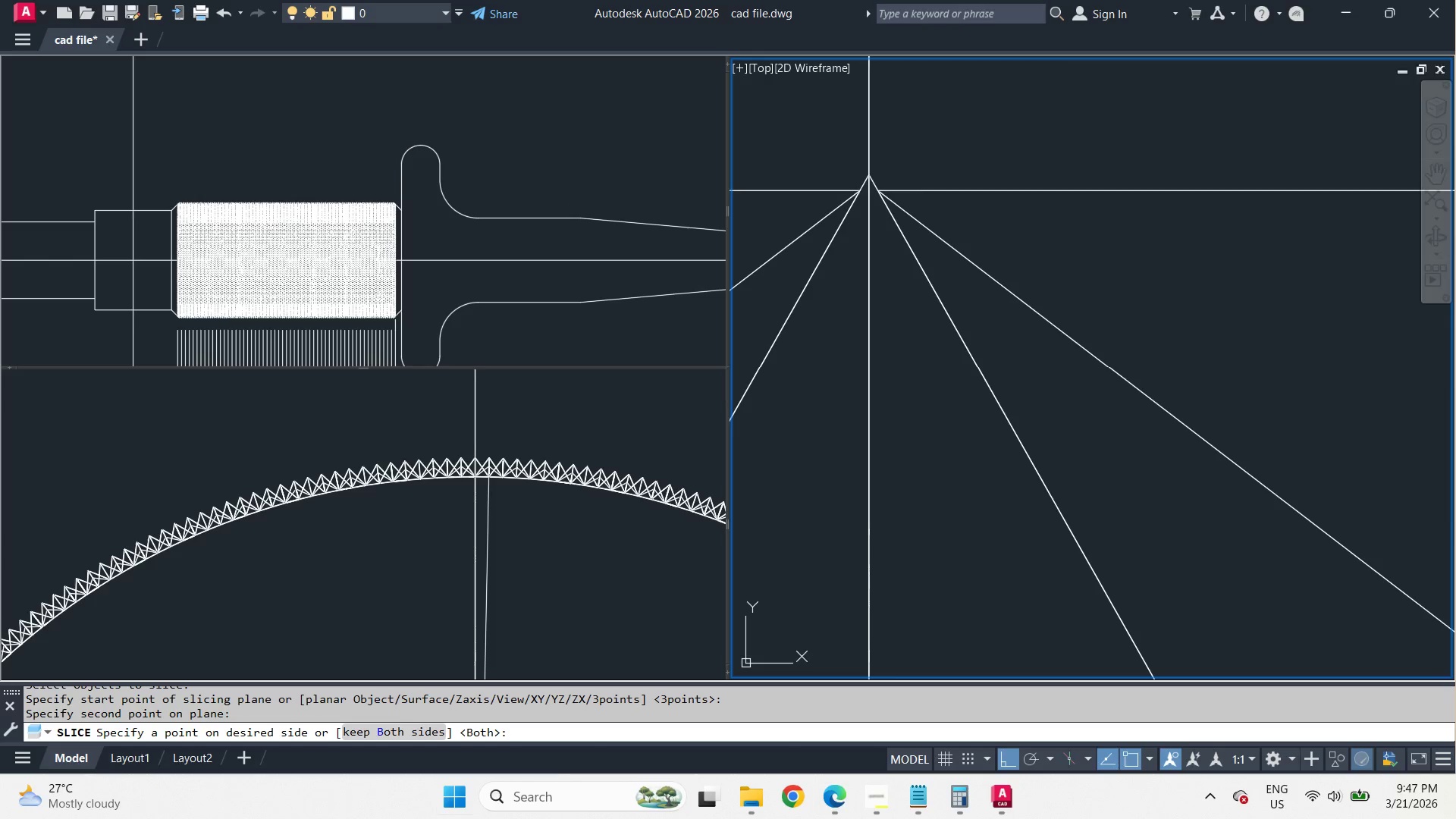 
key(Escape)
 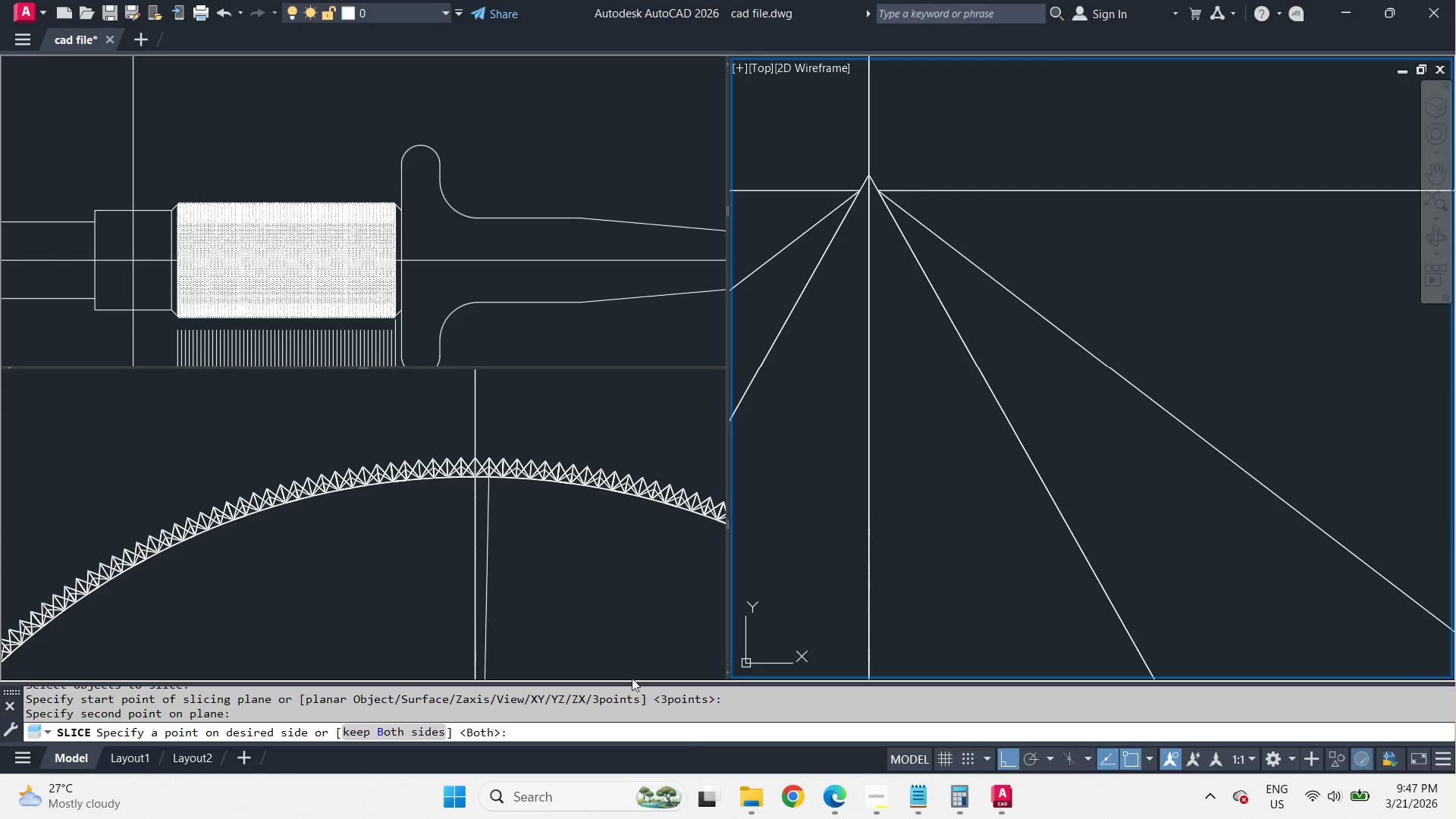 
mouse_move([814, 829])
 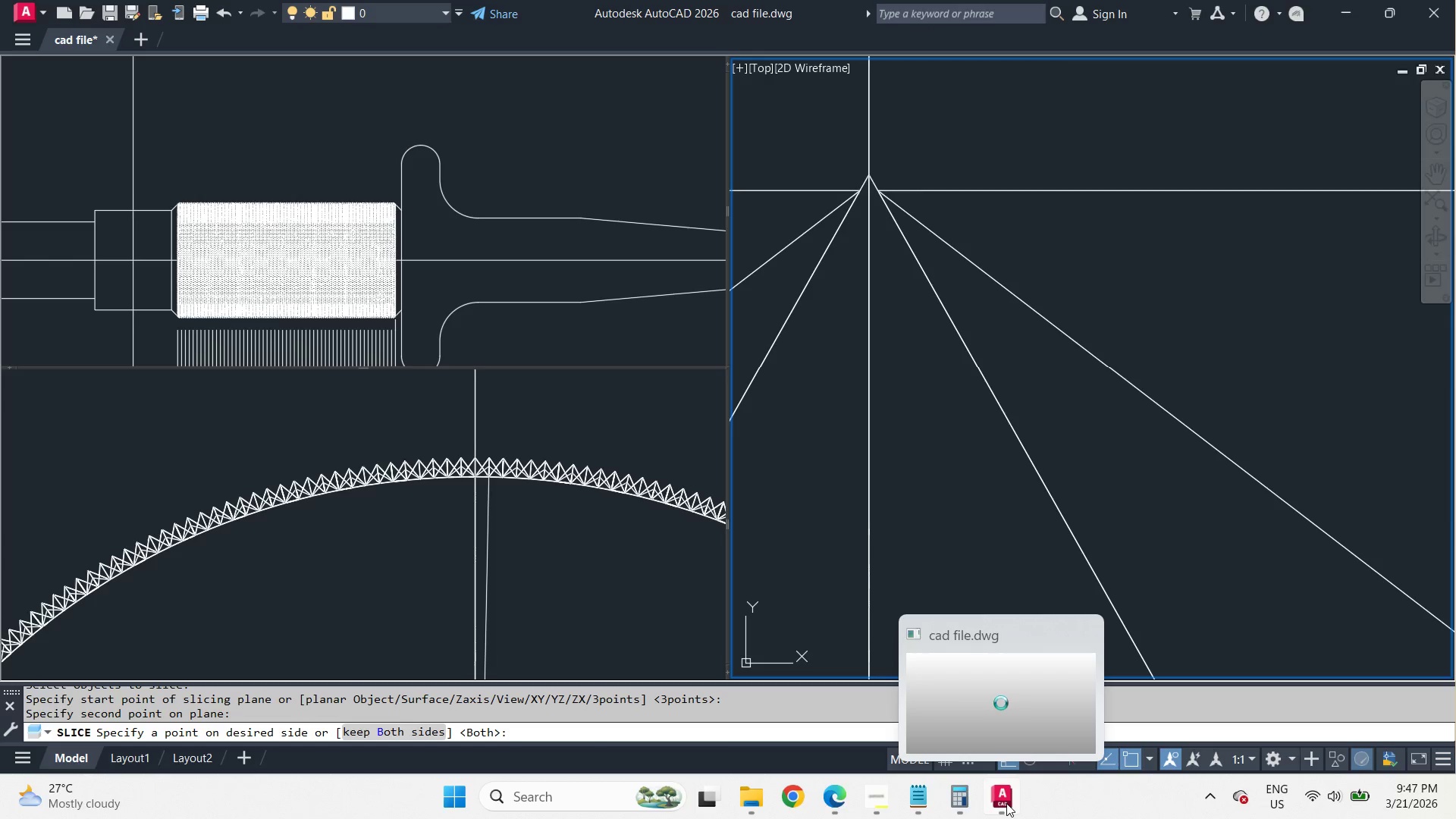 
right_click([1006, 803])
 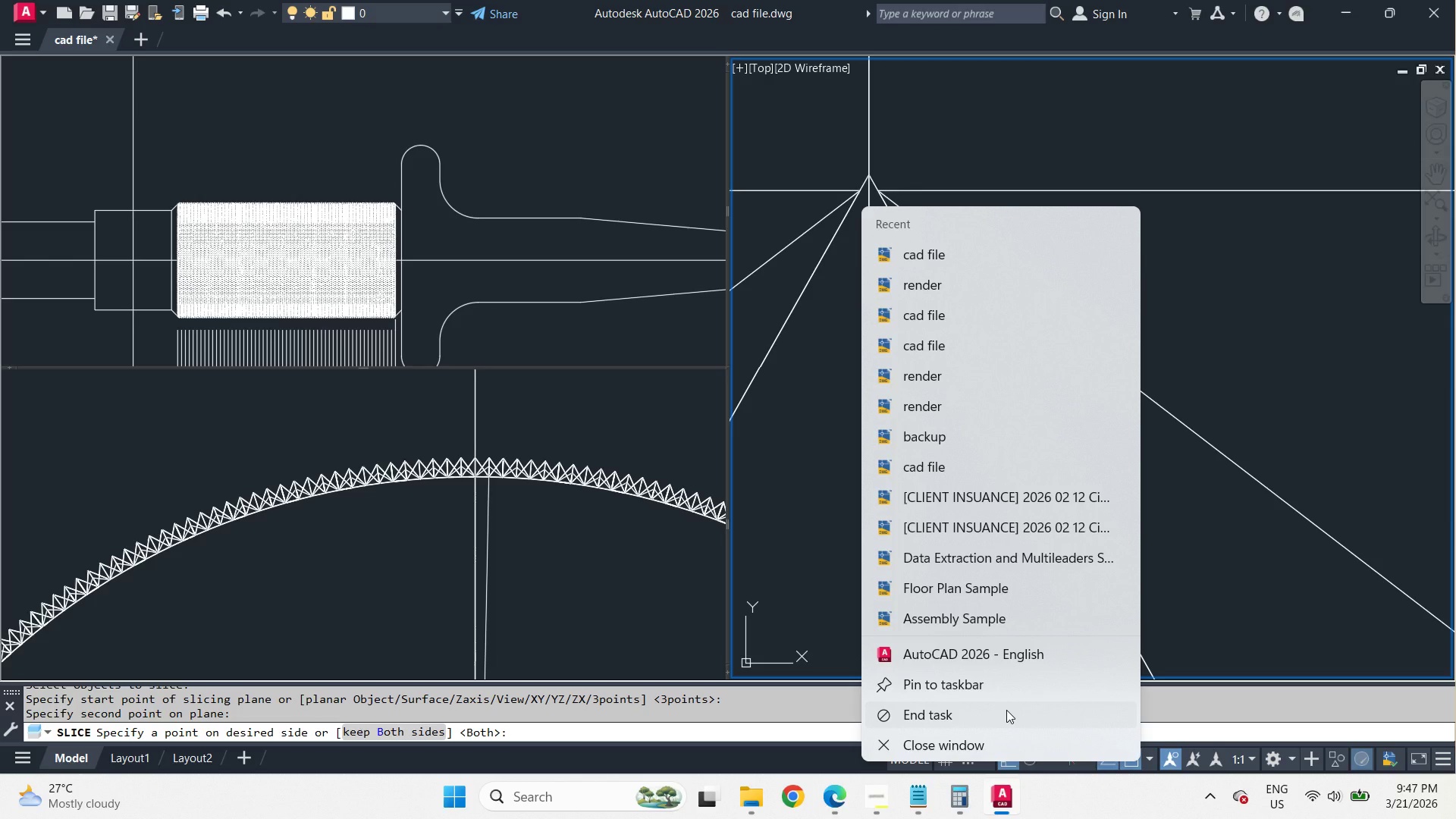 
left_click([1006, 710])
 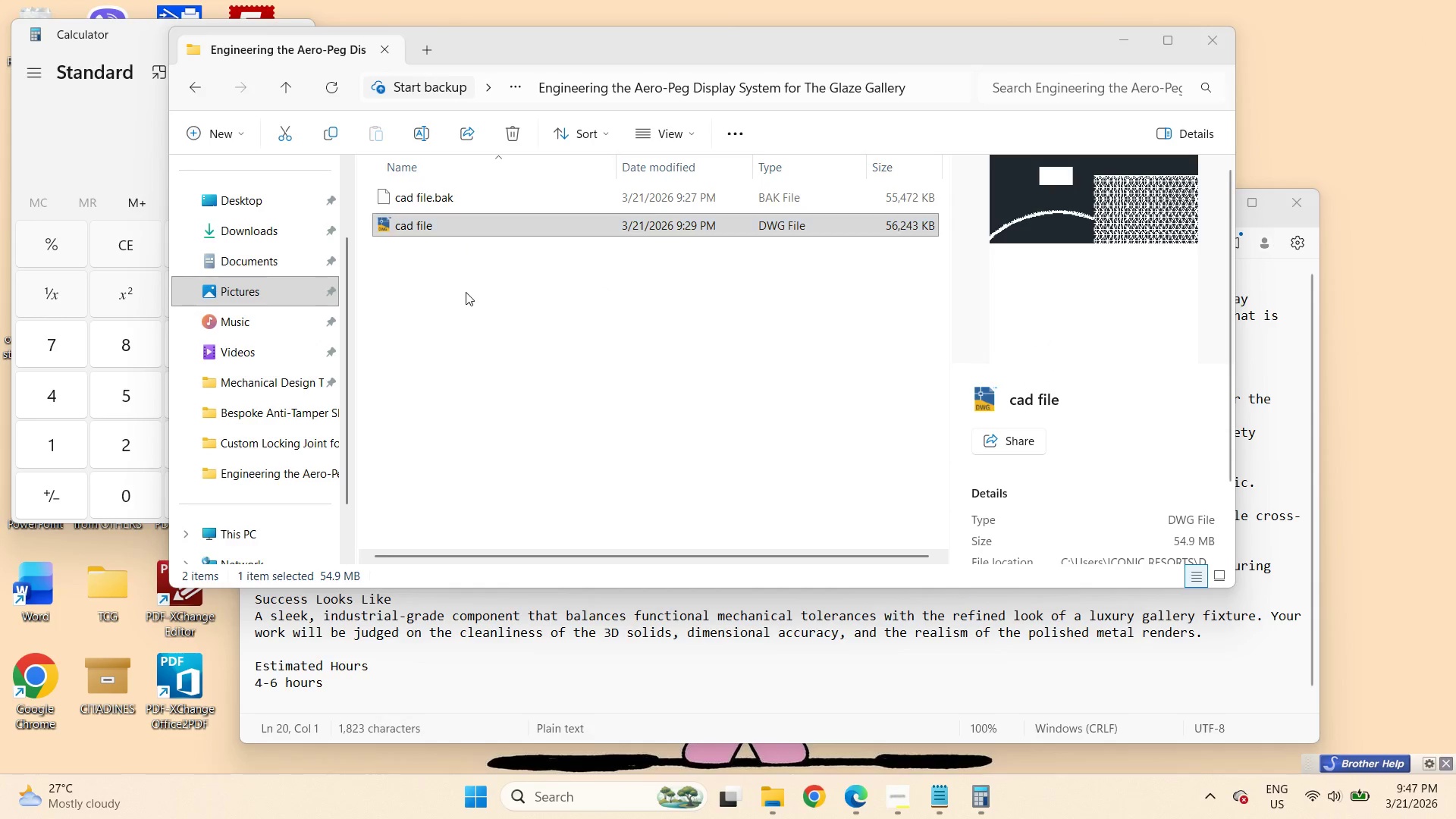 
double_click([461, 232])
 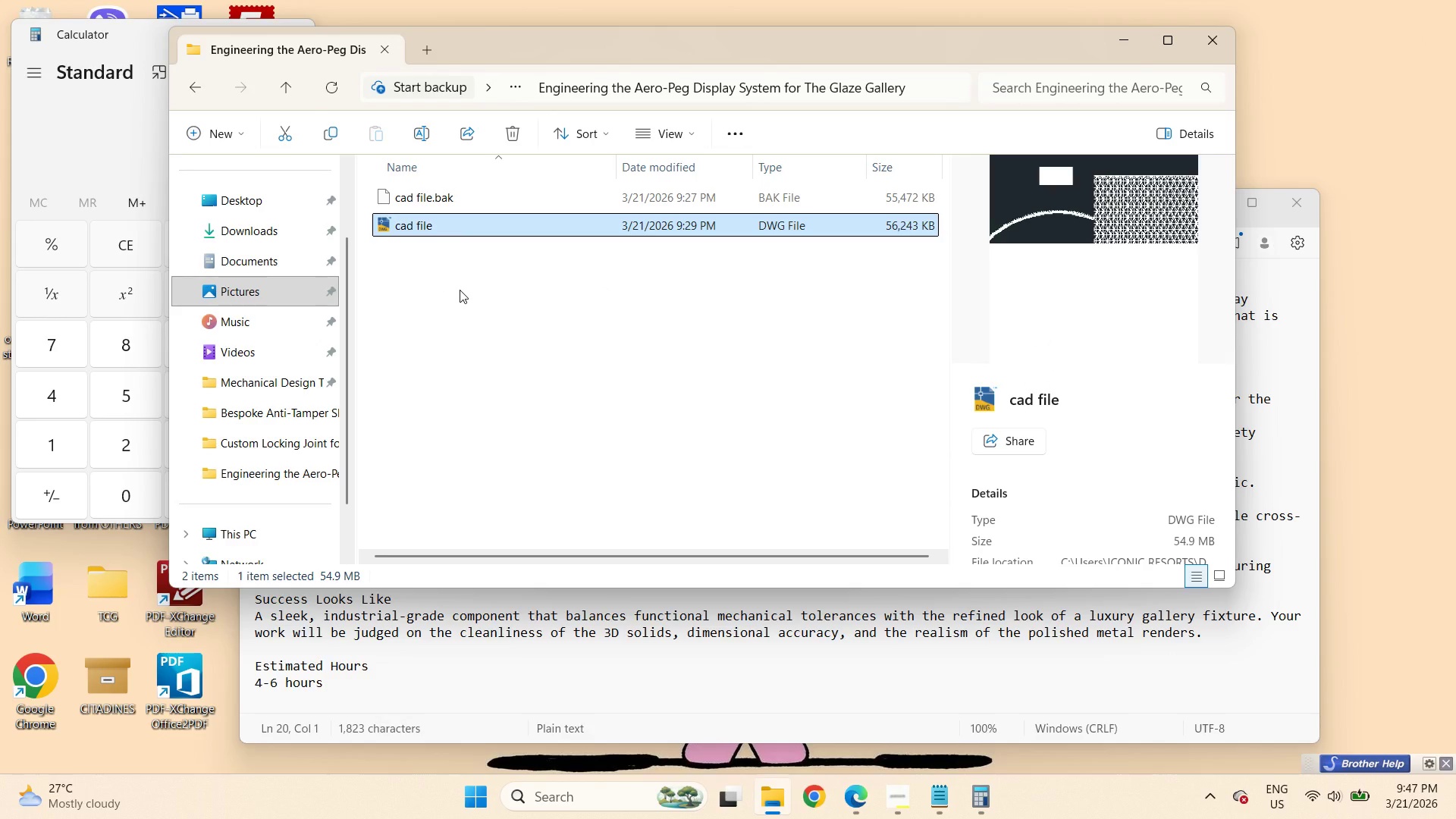 
key(Control+C)
 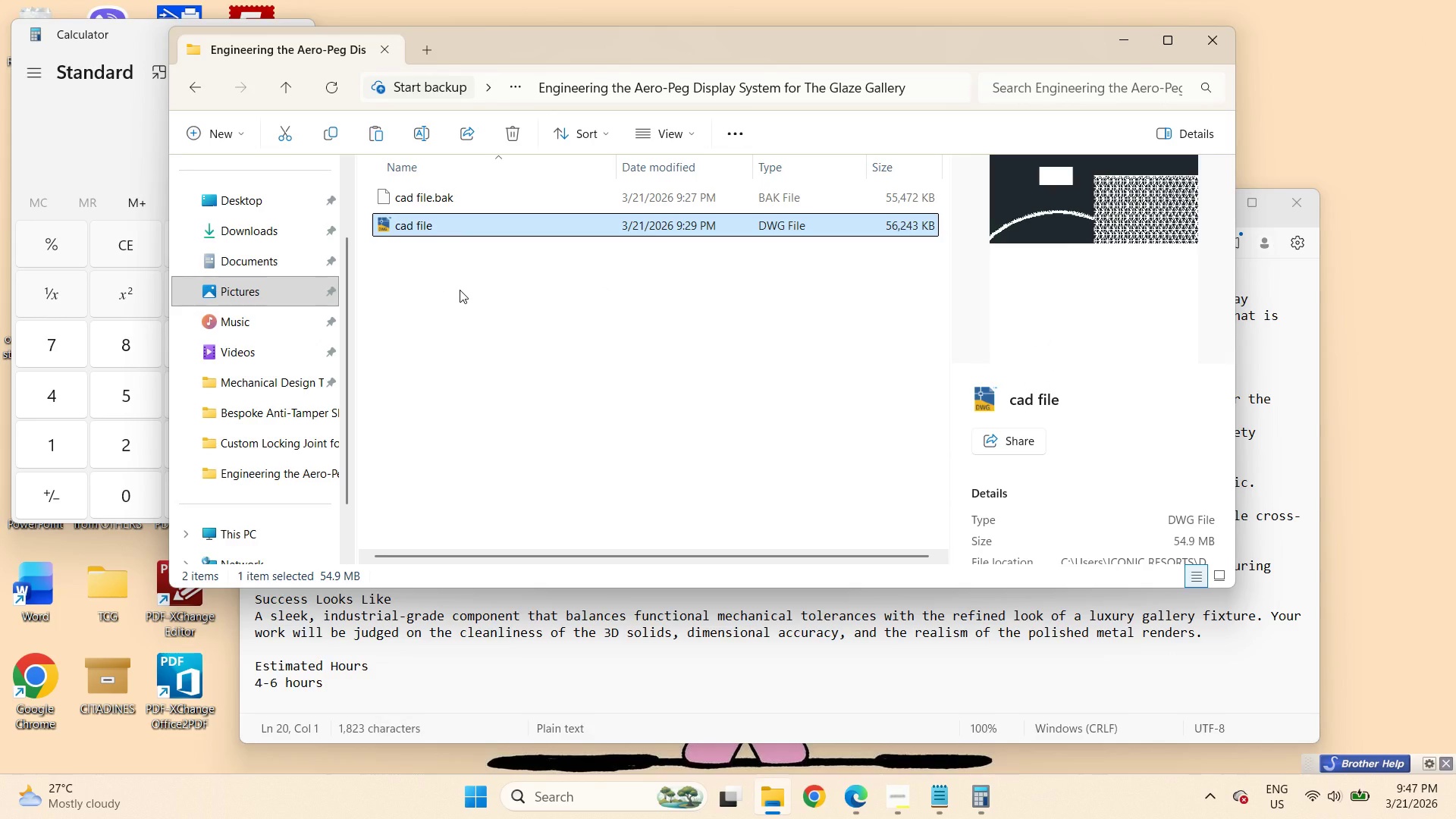 
key(Control+V)
 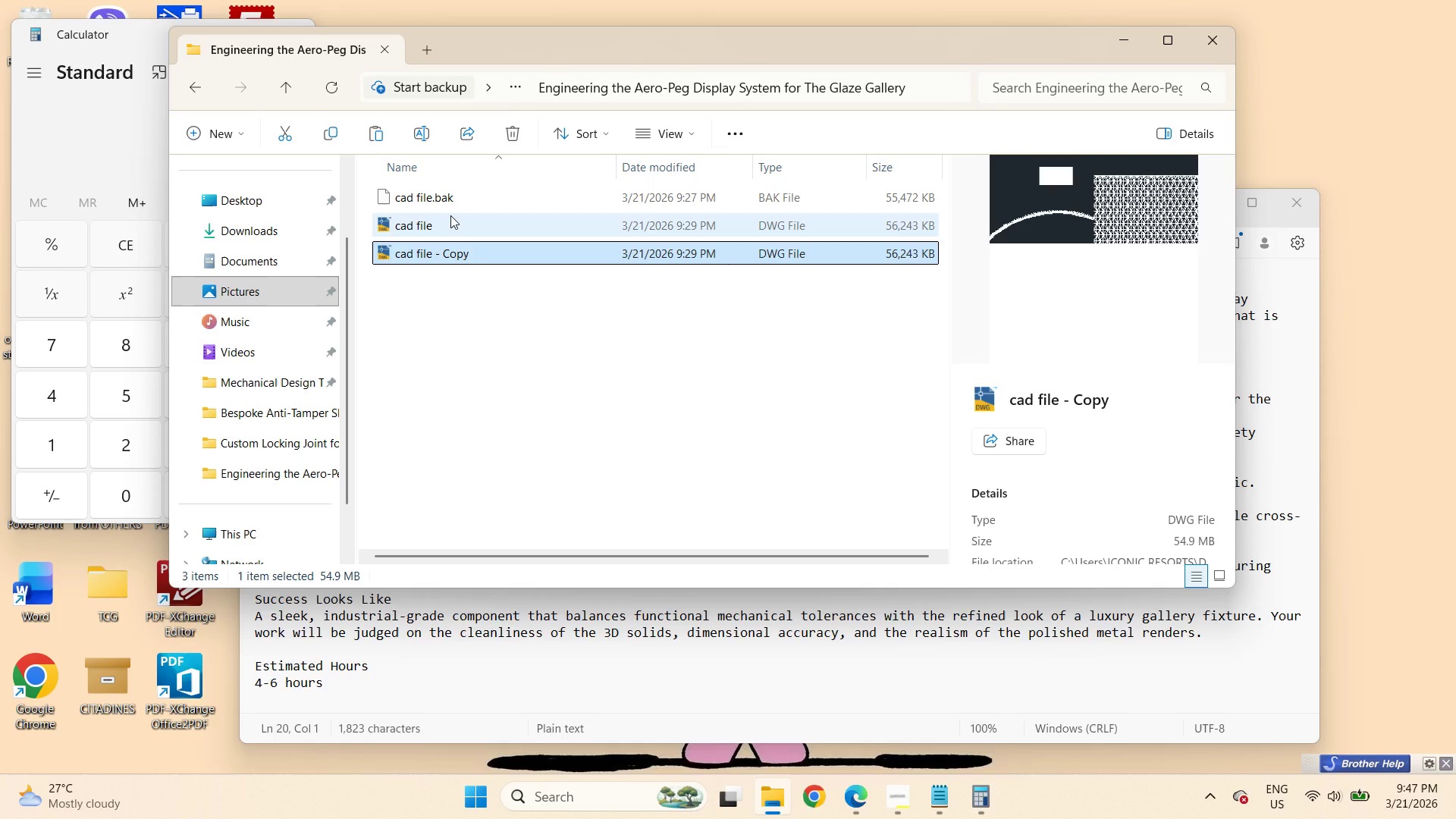 
double_click([450, 215])
 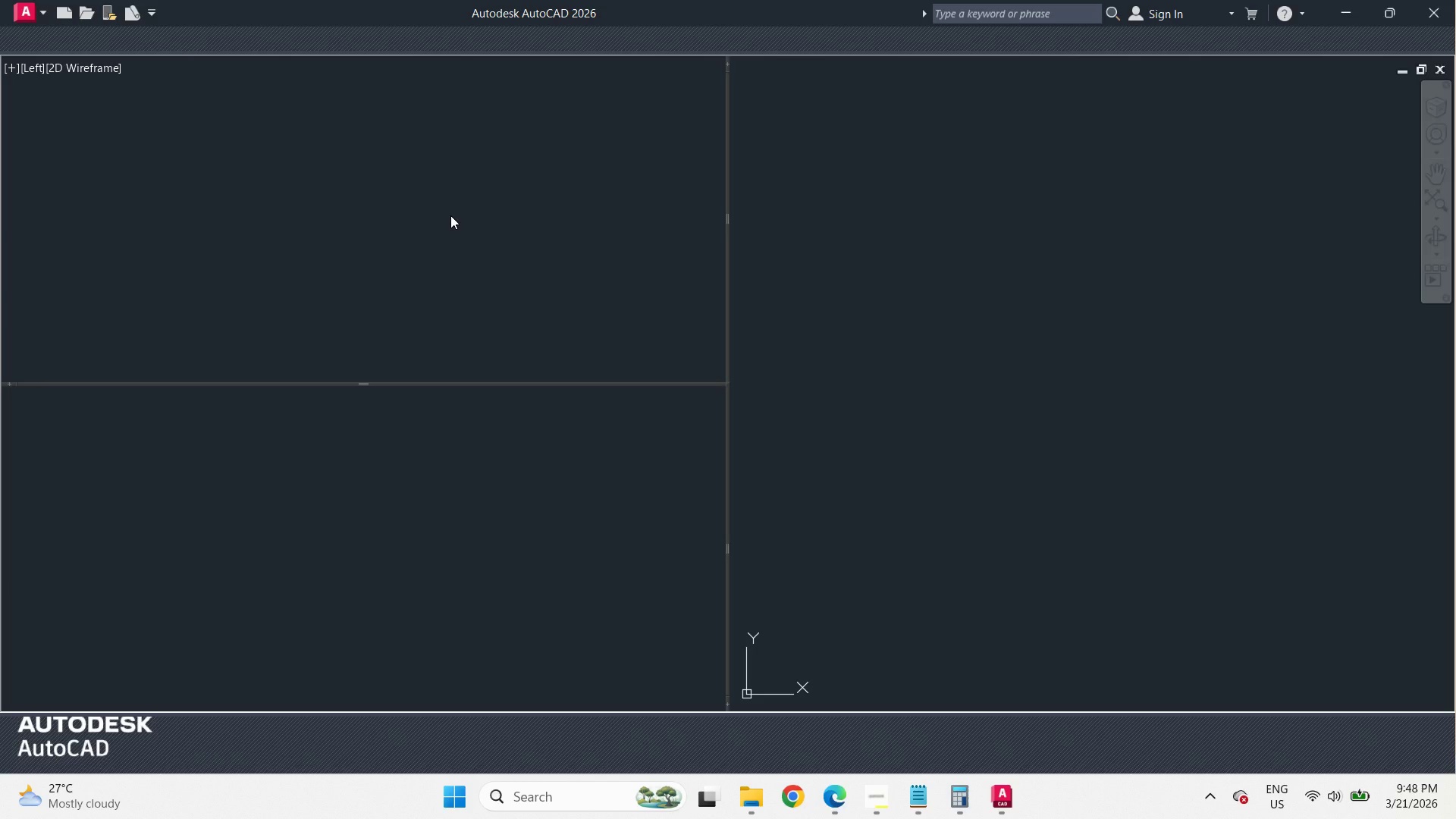 
wait(16.25)
 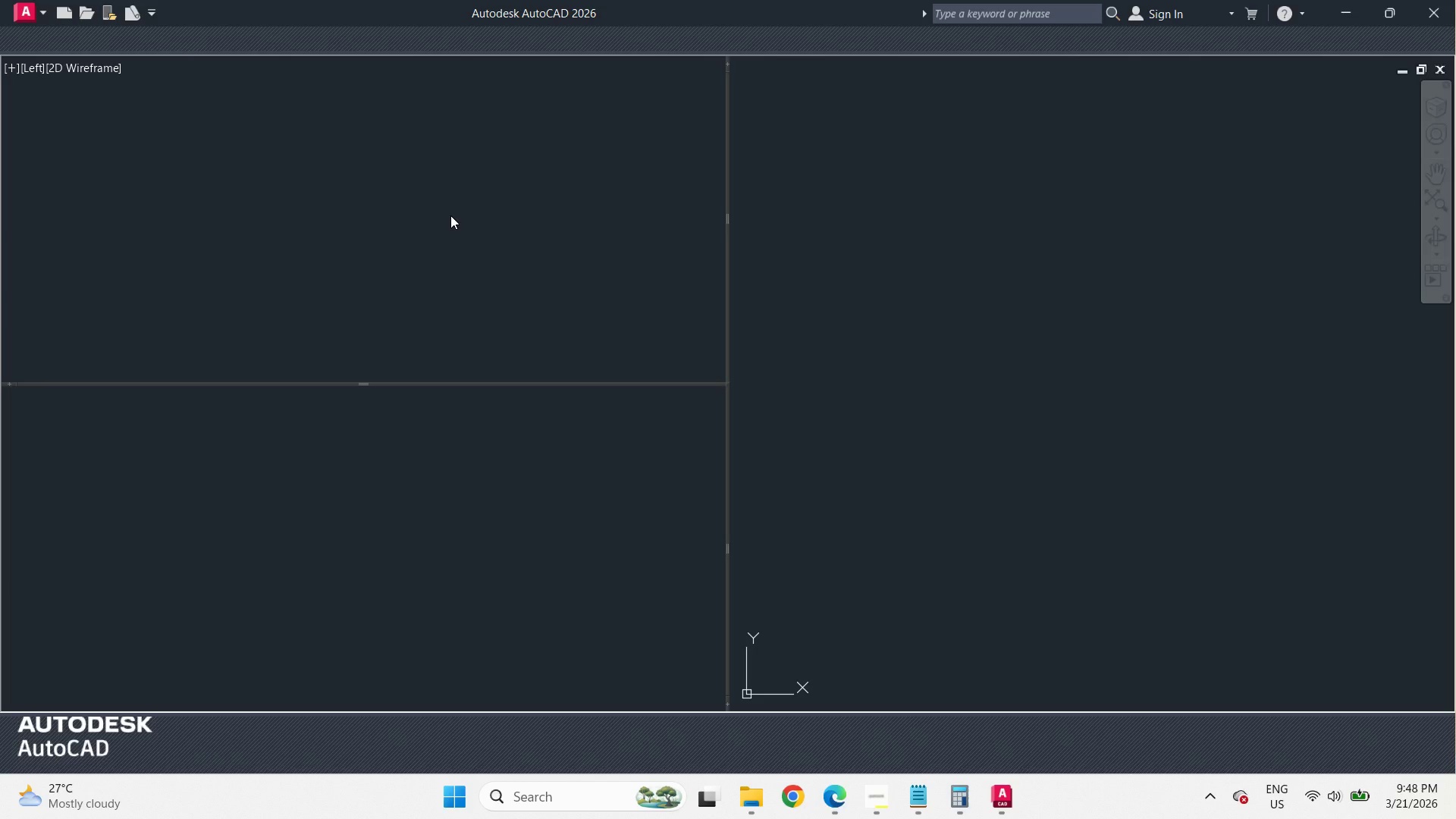 
left_click([364, 143])
 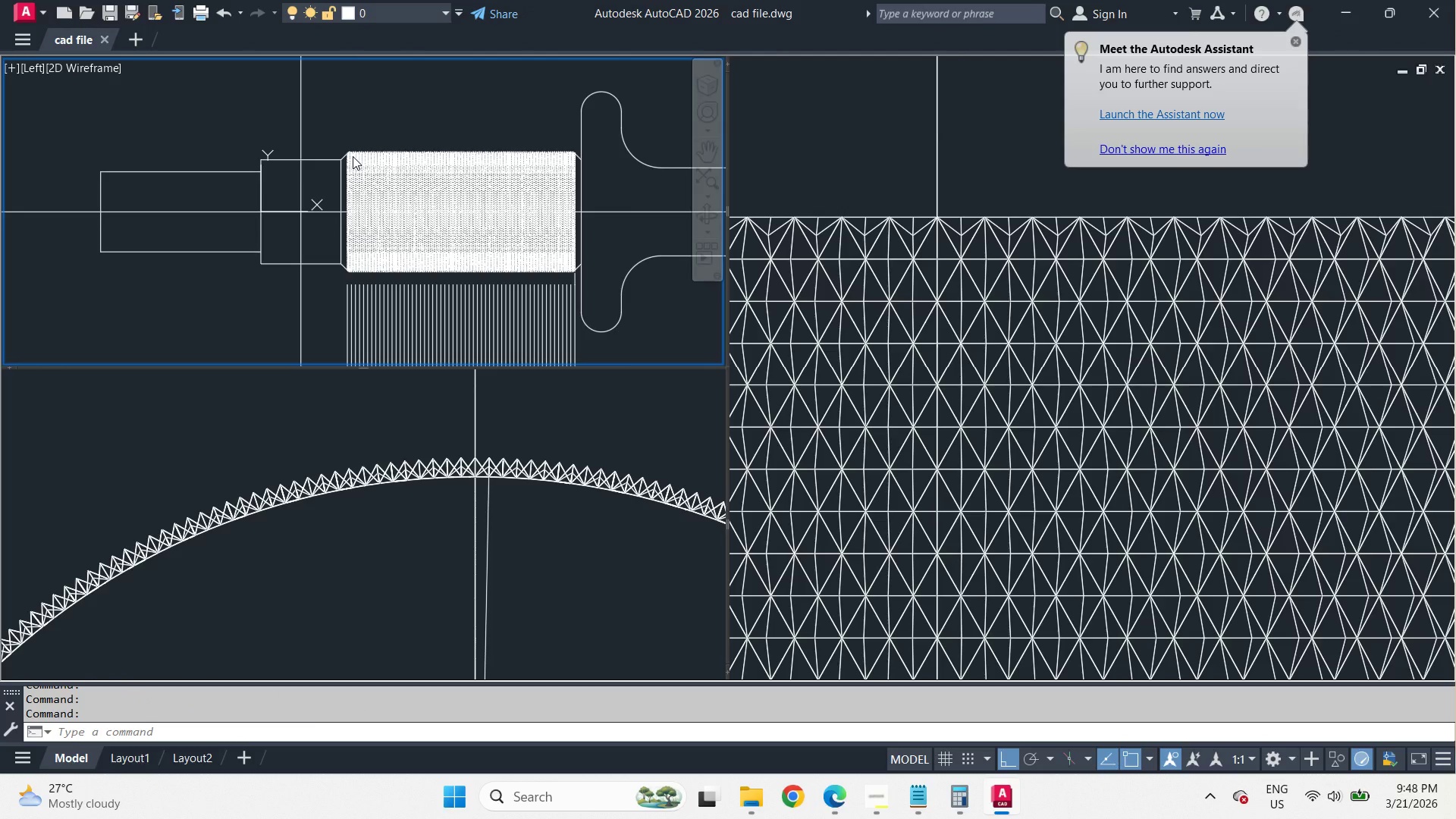 
key(E)
 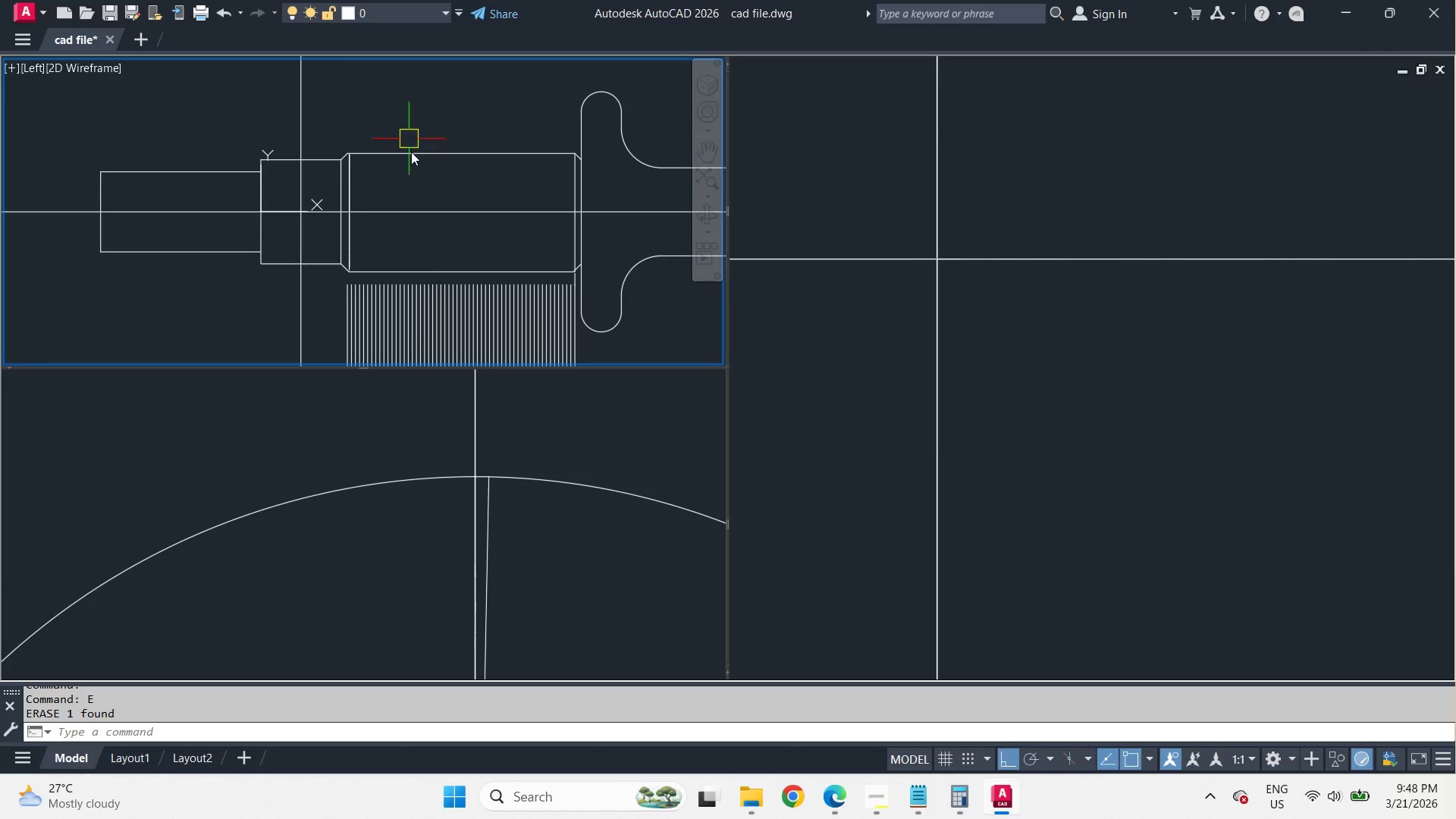 
scroll: coordinate [475, 158], scroll_direction: down, amount: 3.0
 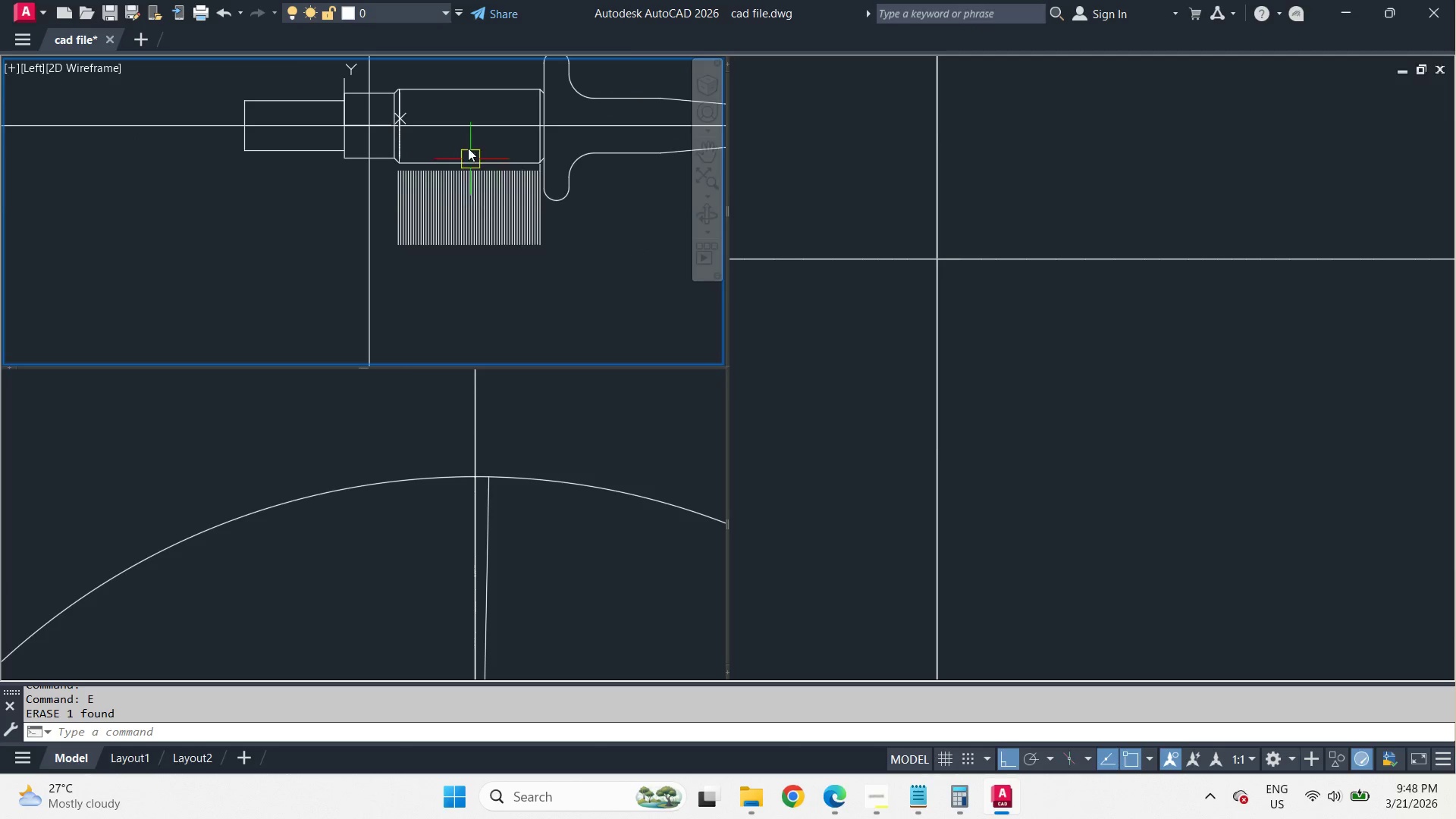 
scroll: coordinate [653, 218], scroll_direction: up, amount: 4.0
 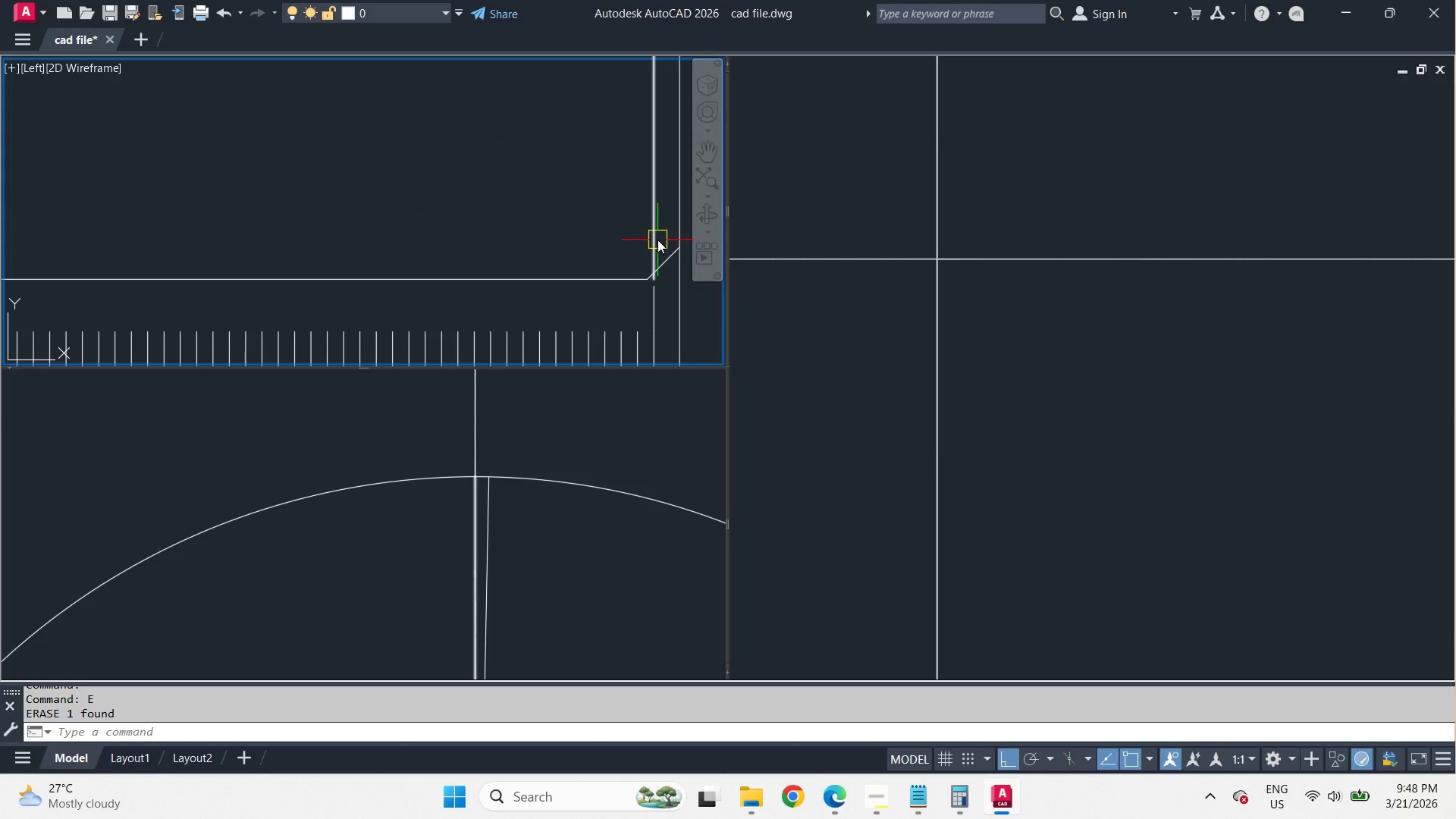 
scroll: coordinate [657, 240], scroll_direction: down, amount: 3.0
 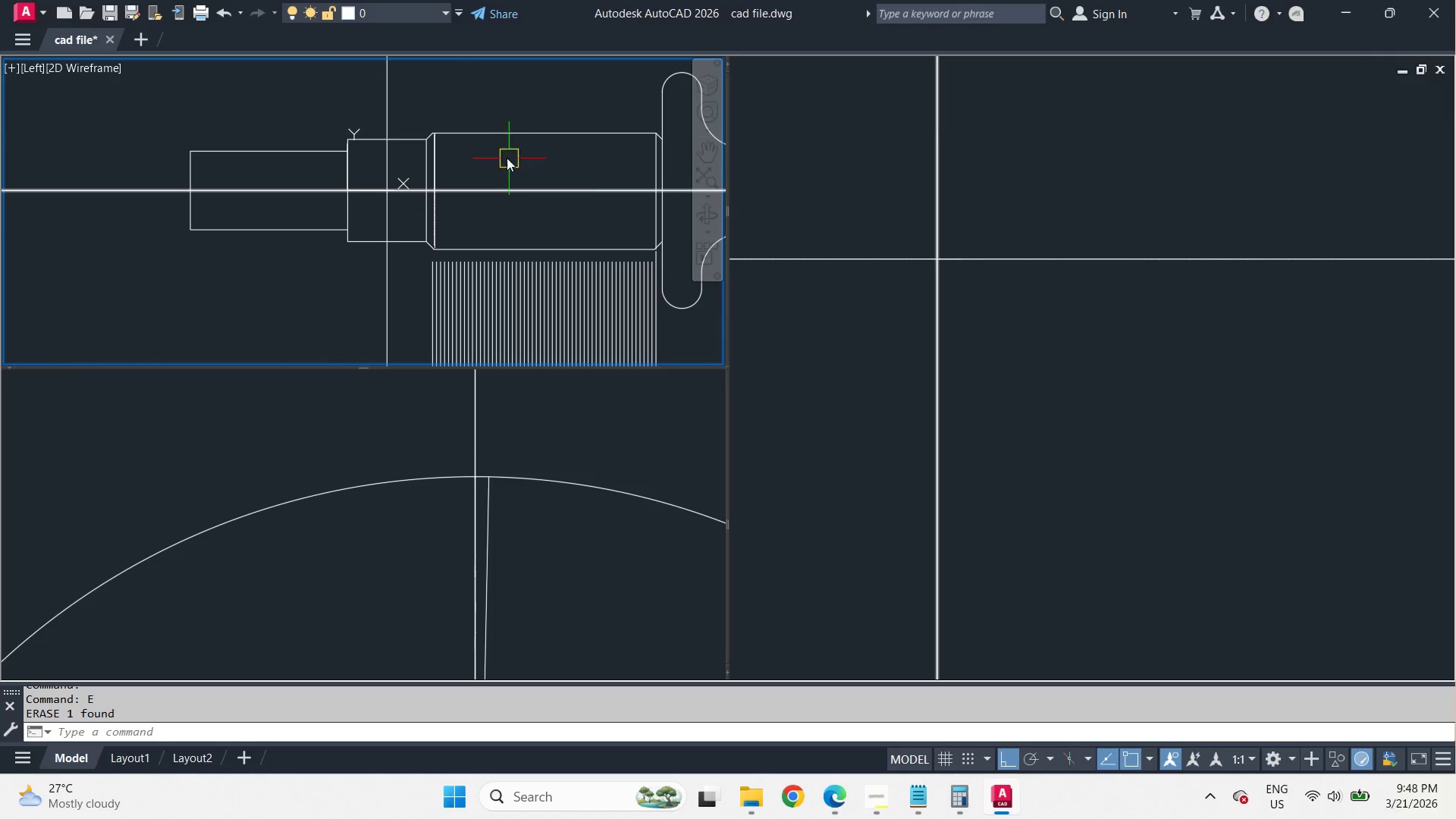 
scroll: coordinate [379, 111], scroll_direction: up, amount: 5.0
 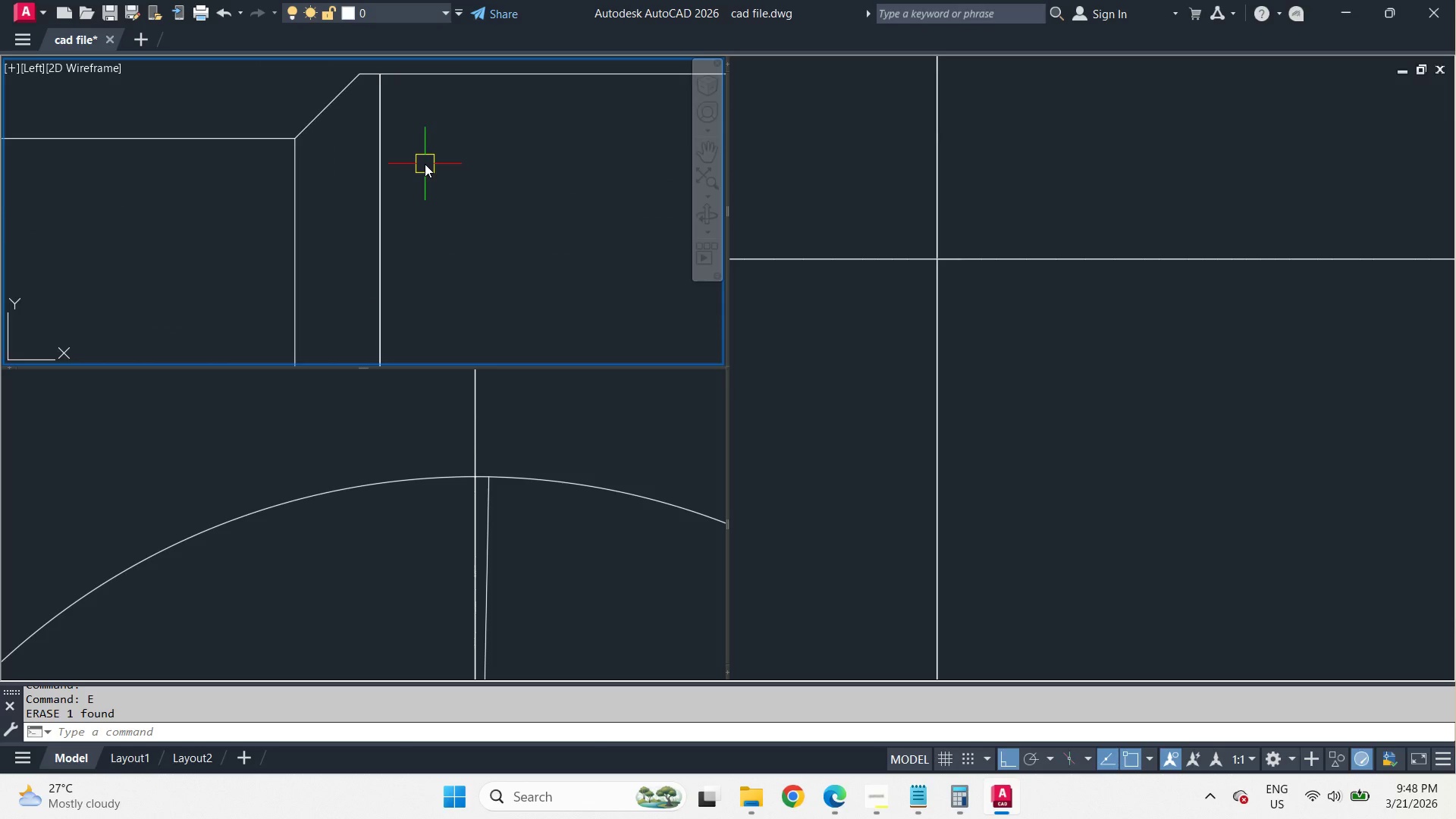 
scroll: coordinate [438, 187], scroll_direction: down, amount: 5.0
 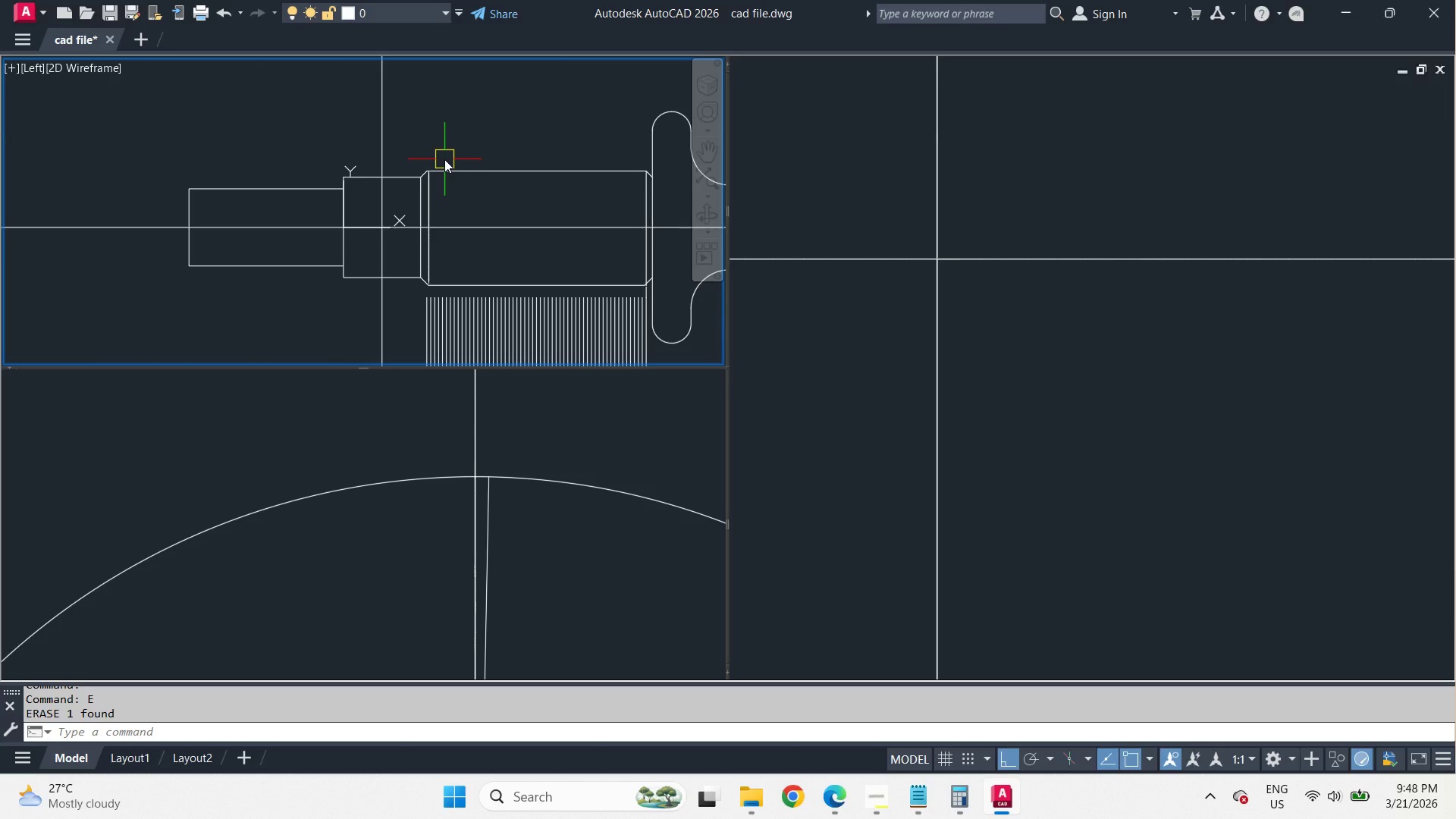 
scroll: coordinate [444, 159], scroll_direction: up, amount: 1.0
 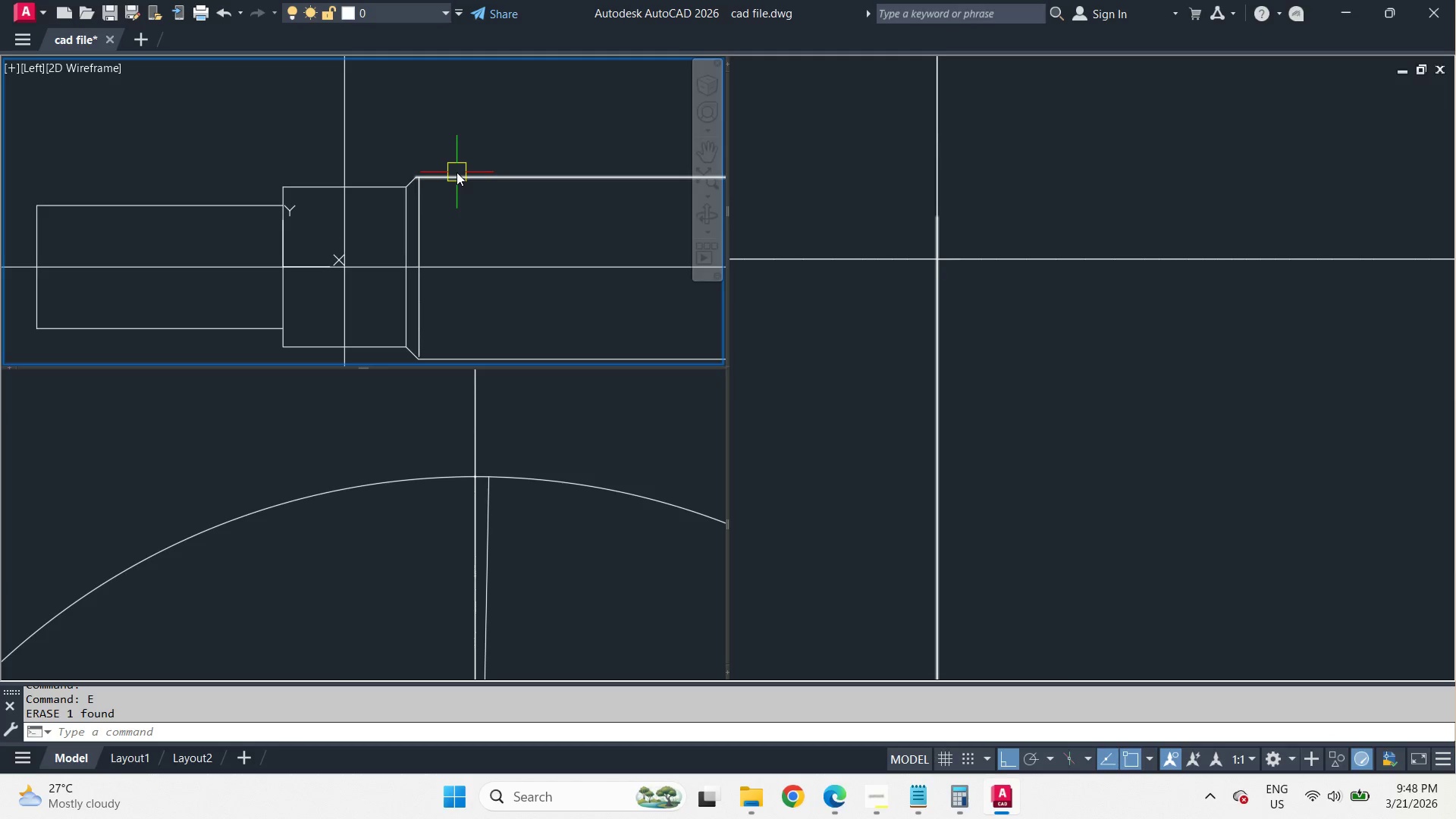 
scroll: coordinate [472, 146], scroll_direction: down, amount: 2.0
 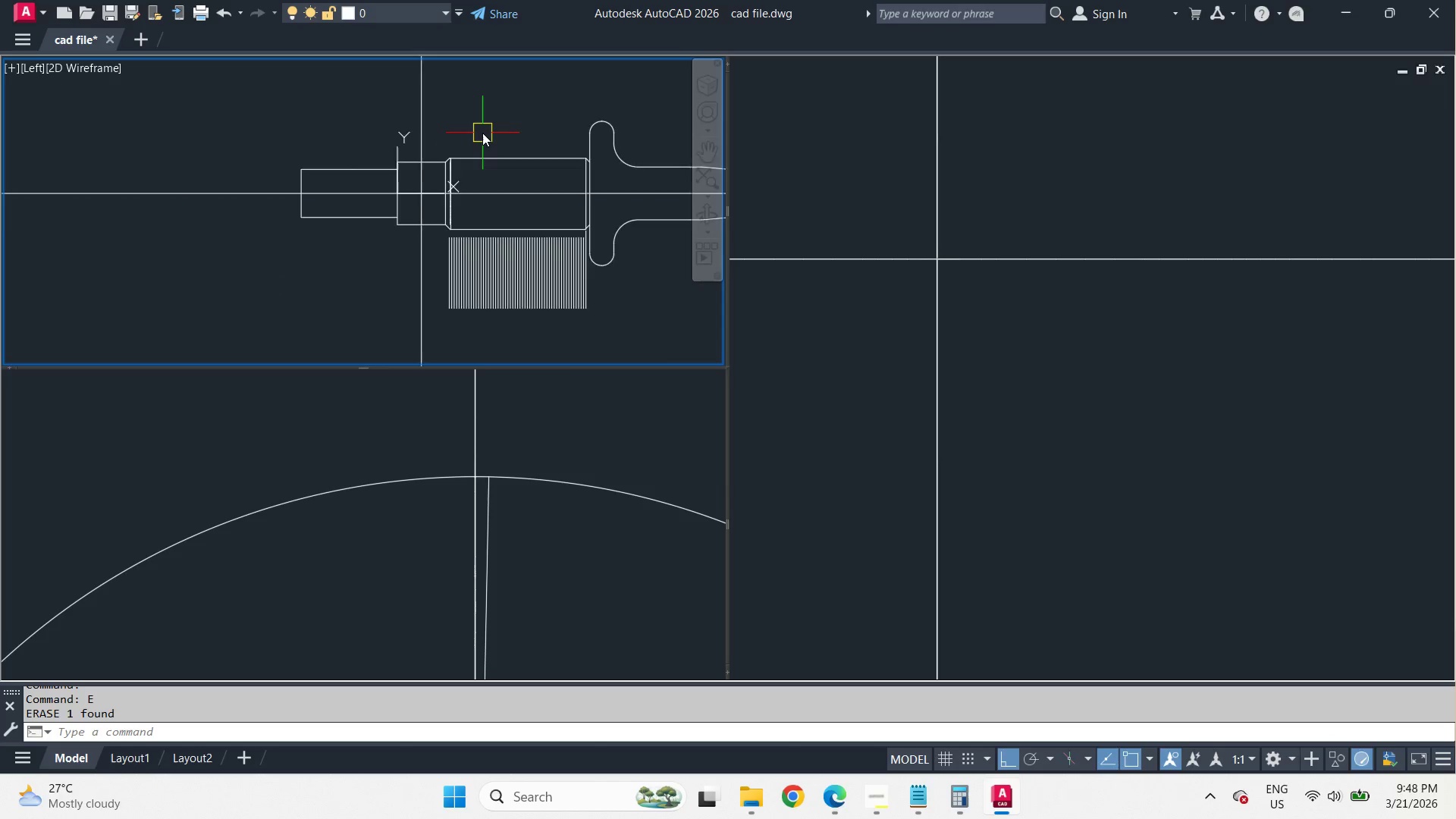 
scroll: coordinate [371, 171], scroll_direction: up, amount: 3.0
 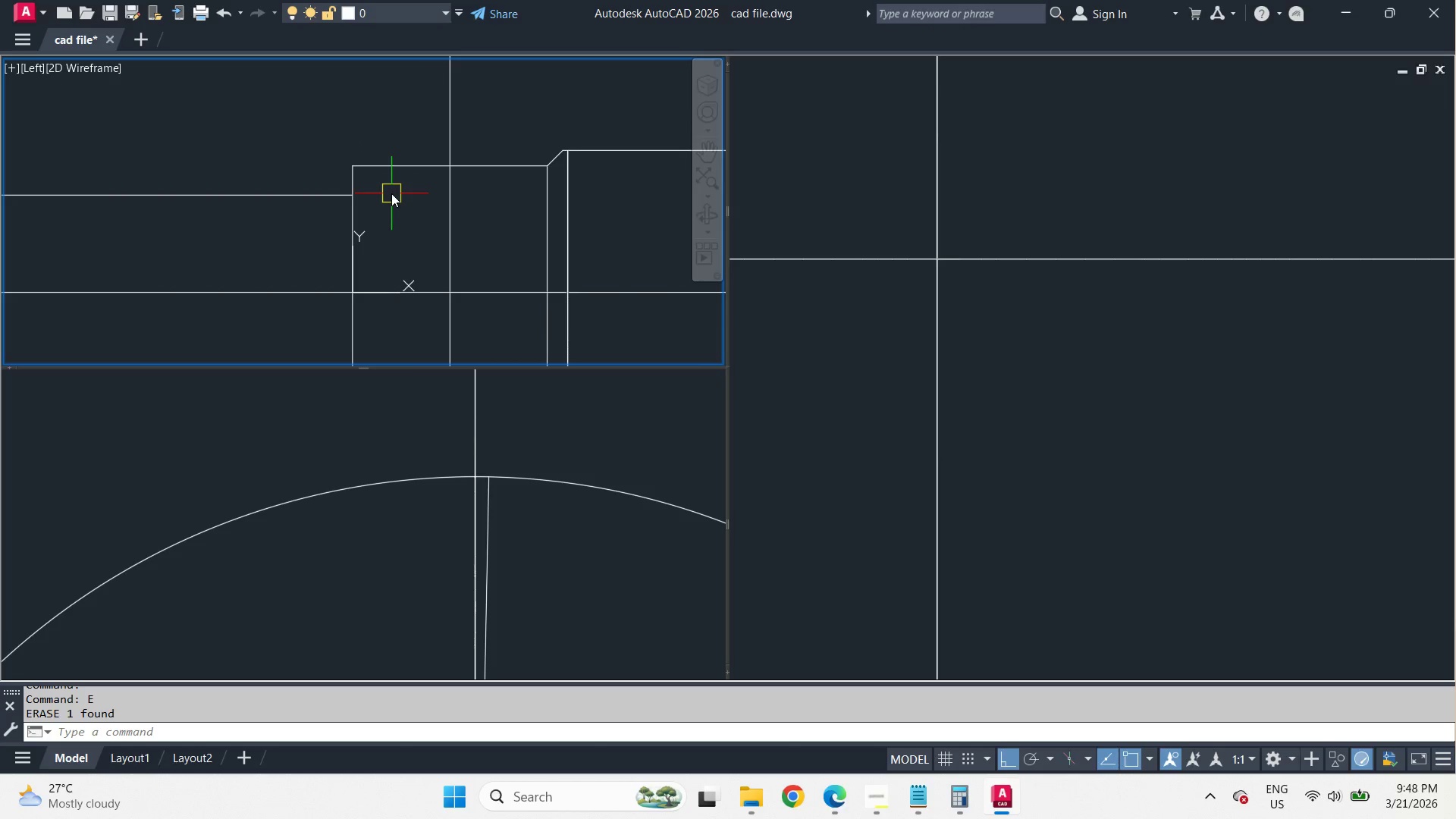 
scroll: coordinate [399, 142], scroll_direction: down, amount: 2.0
 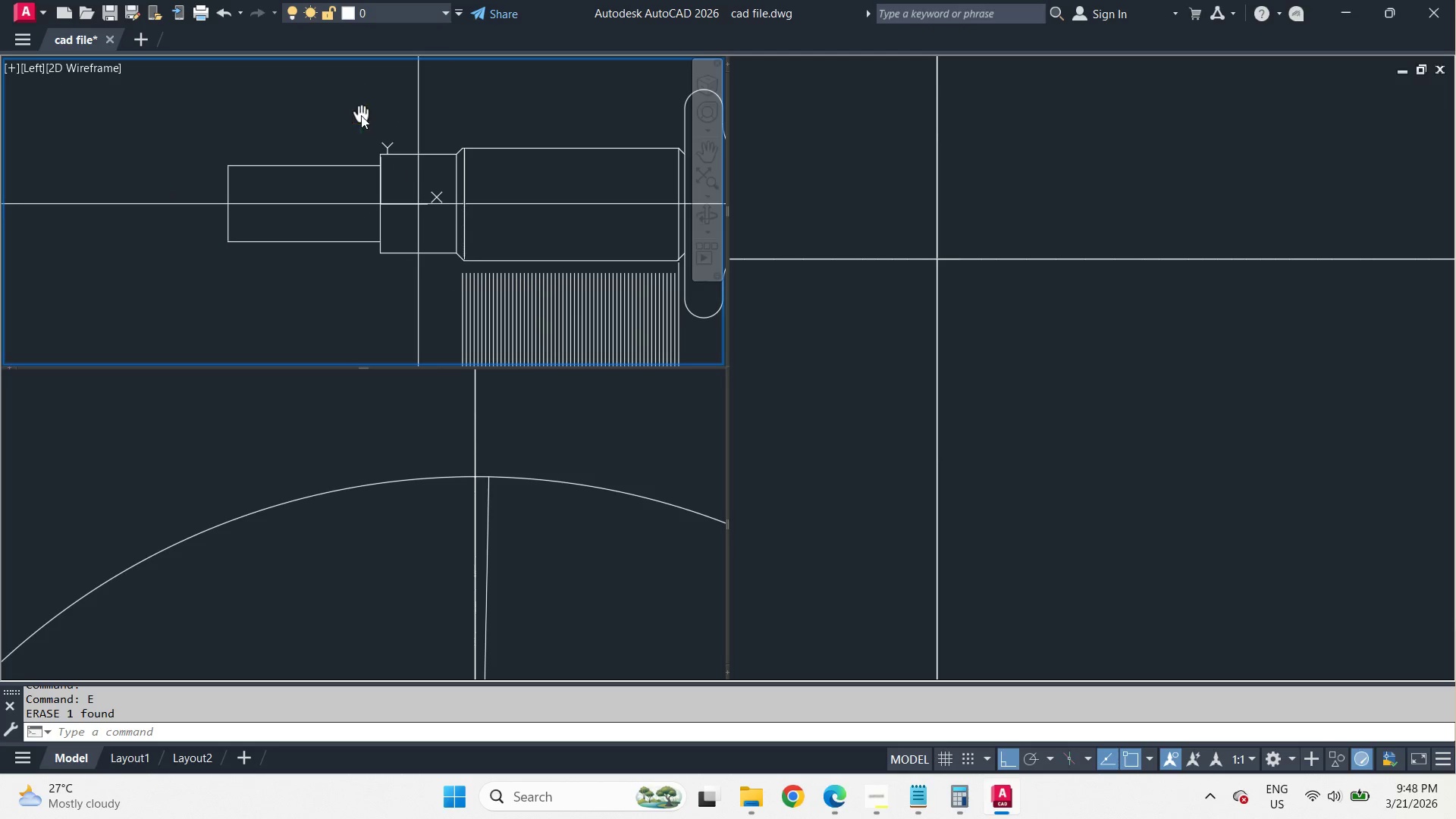 
mouse_move([313, 183])
 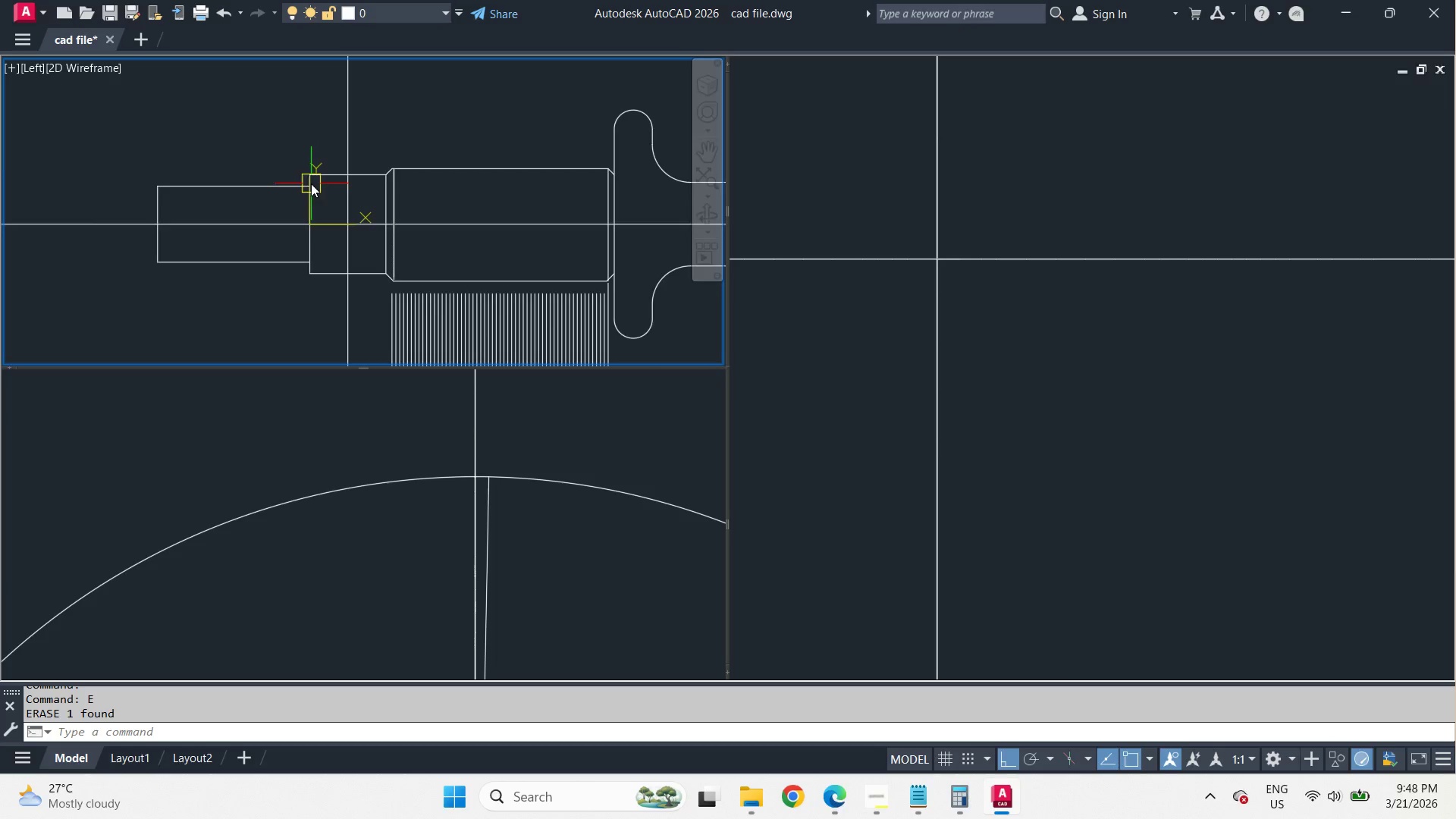 
scroll: coordinate [311, 184], scroll_direction: up, amount: 4.0
 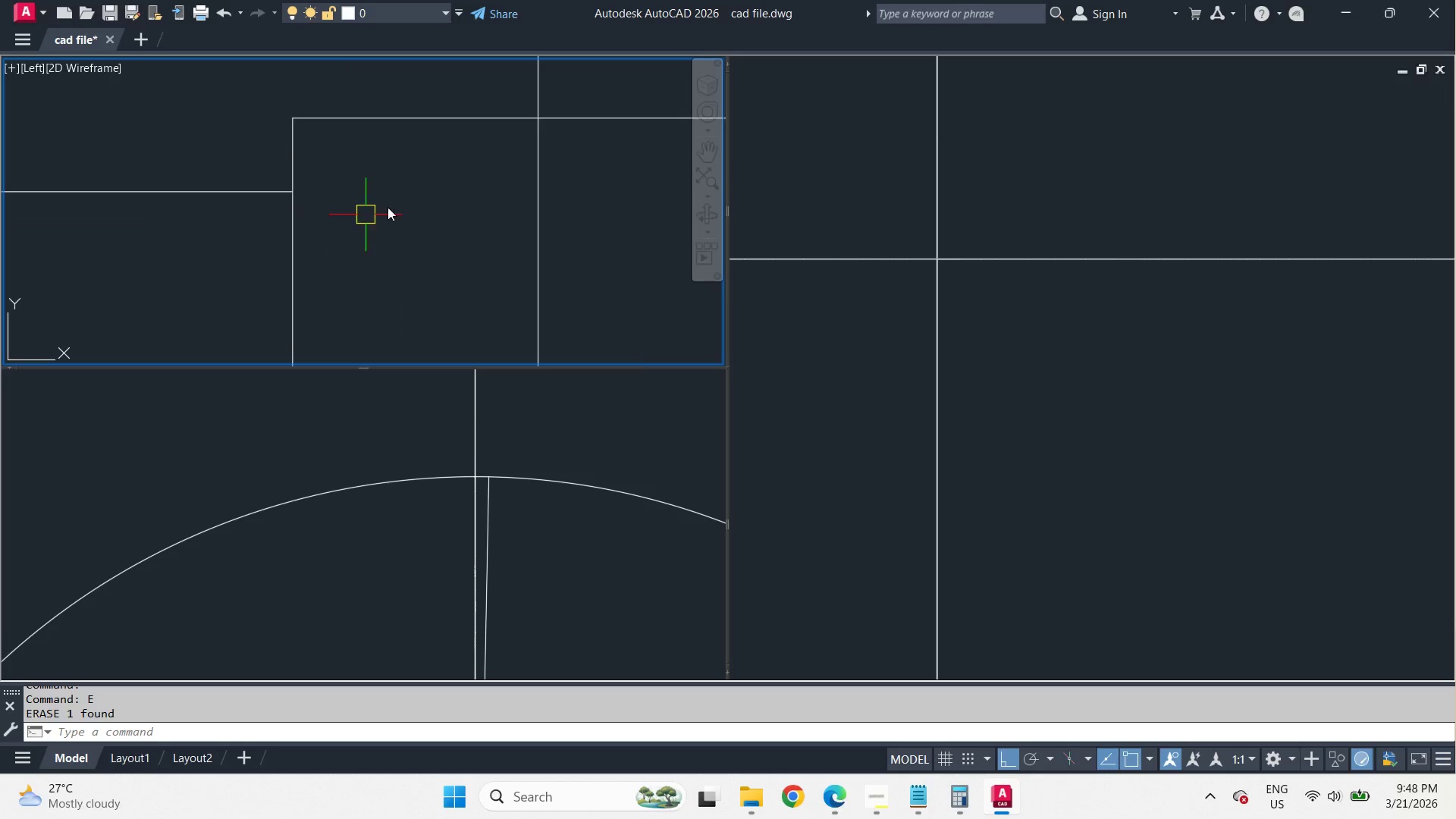 
scroll: coordinate [323, 143], scroll_direction: down, amount: 5.0
 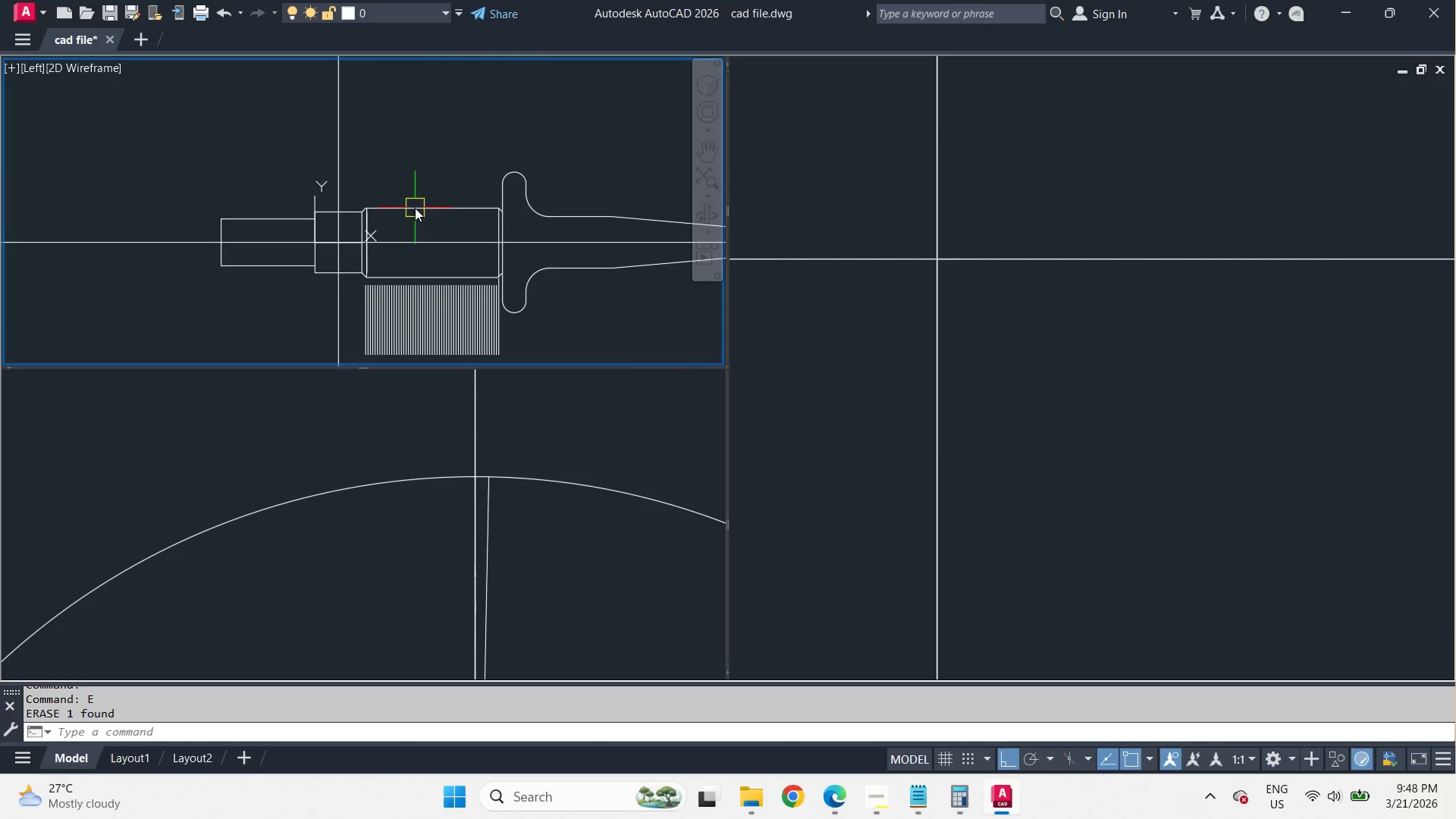 
scroll: coordinate [413, 190], scroll_direction: up, amount: 1.0
 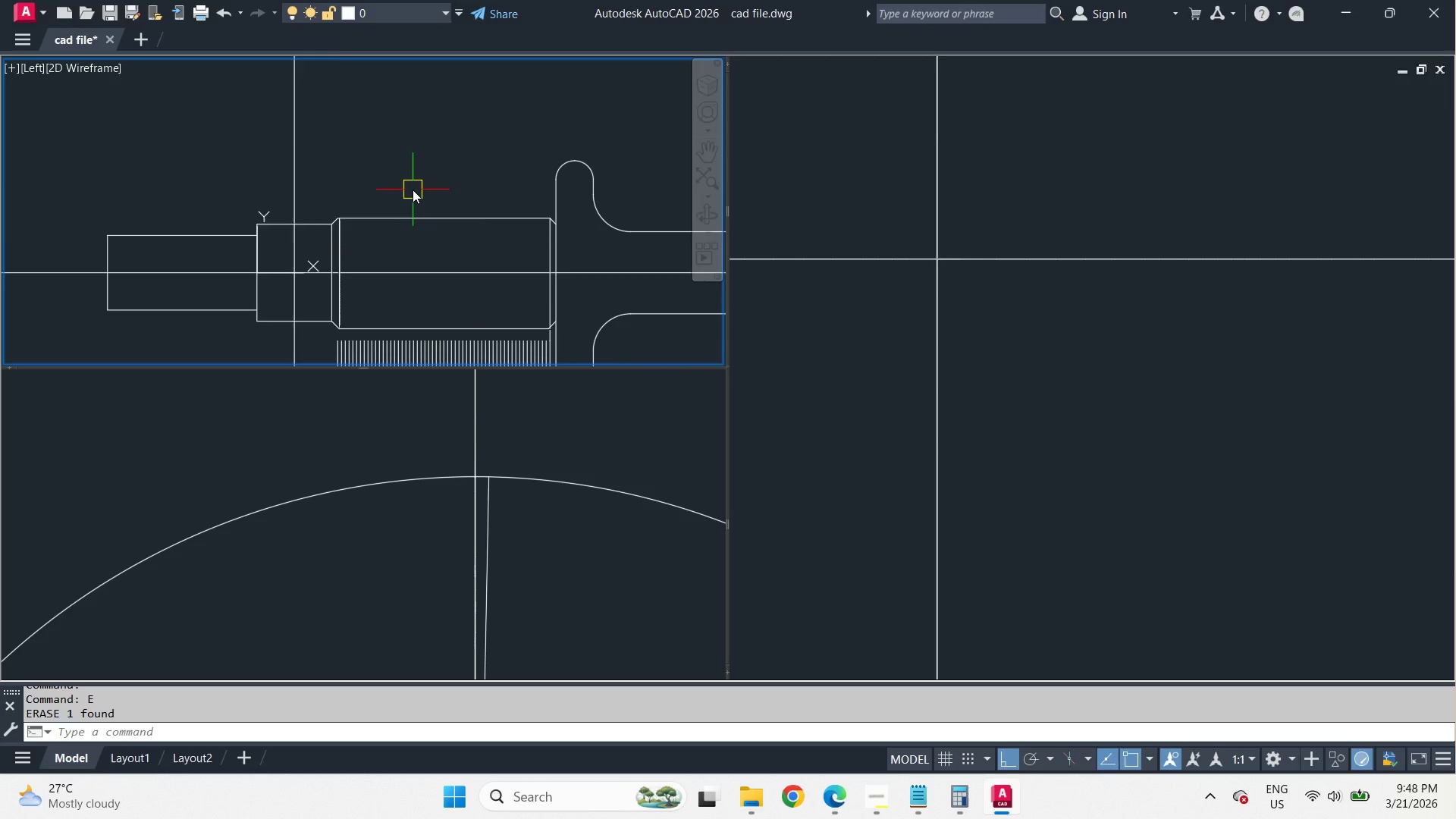 
scroll: coordinate [413, 190], scroll_direction: down, amount: 2.0
 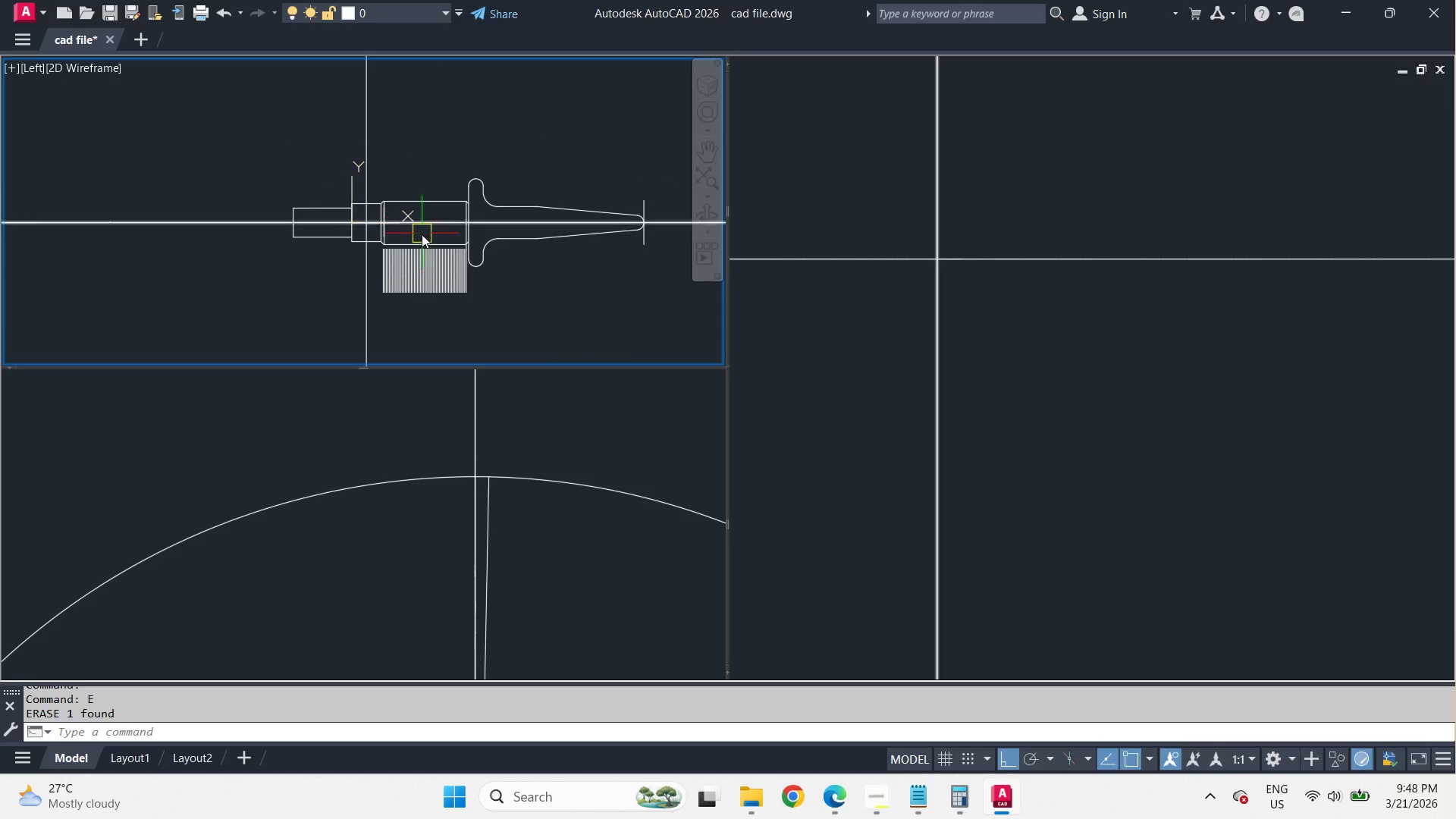 
scroll: coordinate [394, 270], scroll_direction: up, amount: 2.0
 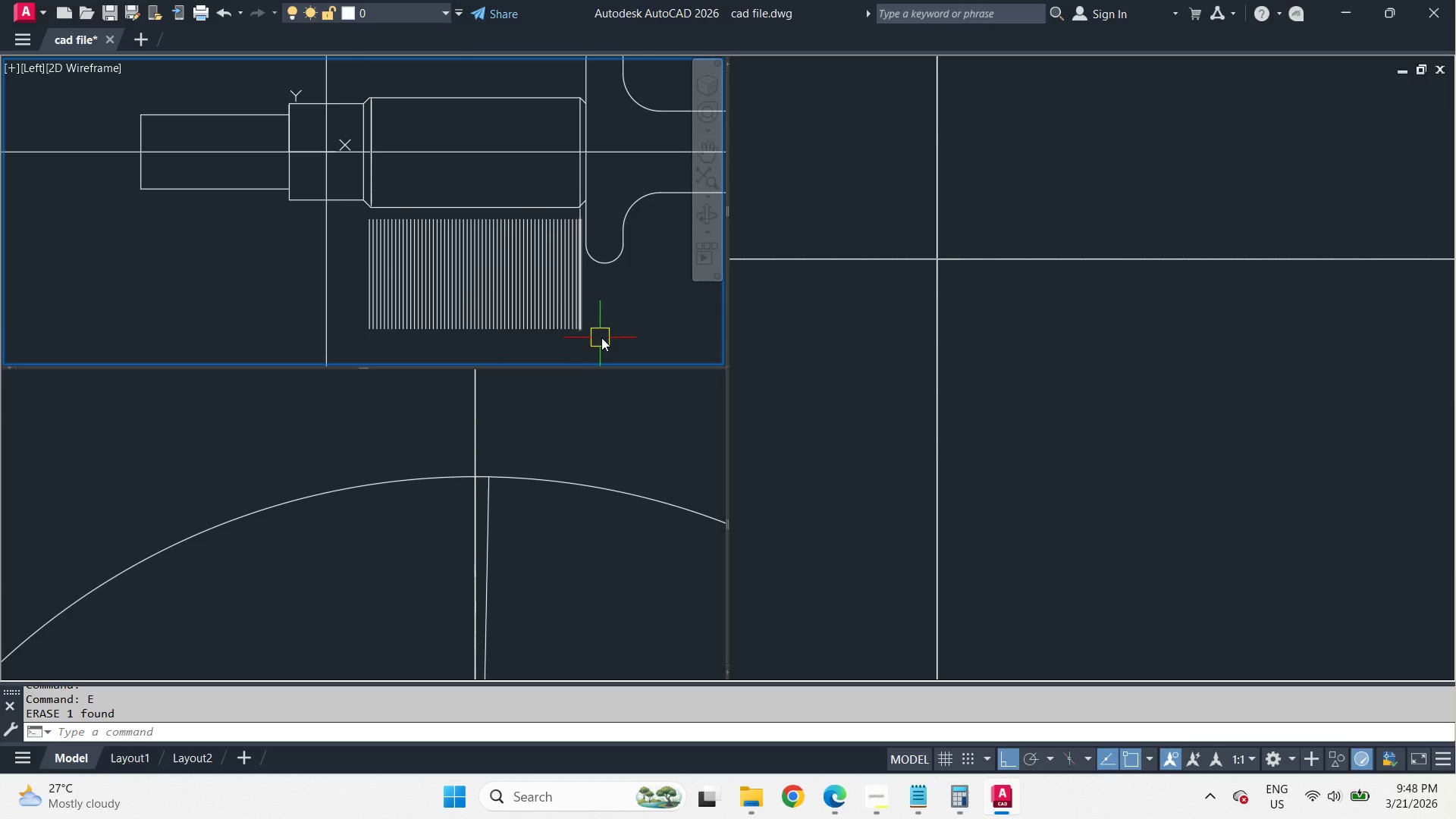 
left_click_drag(start_coordinate=[607, 339], to_coordinate=[602, 339])
 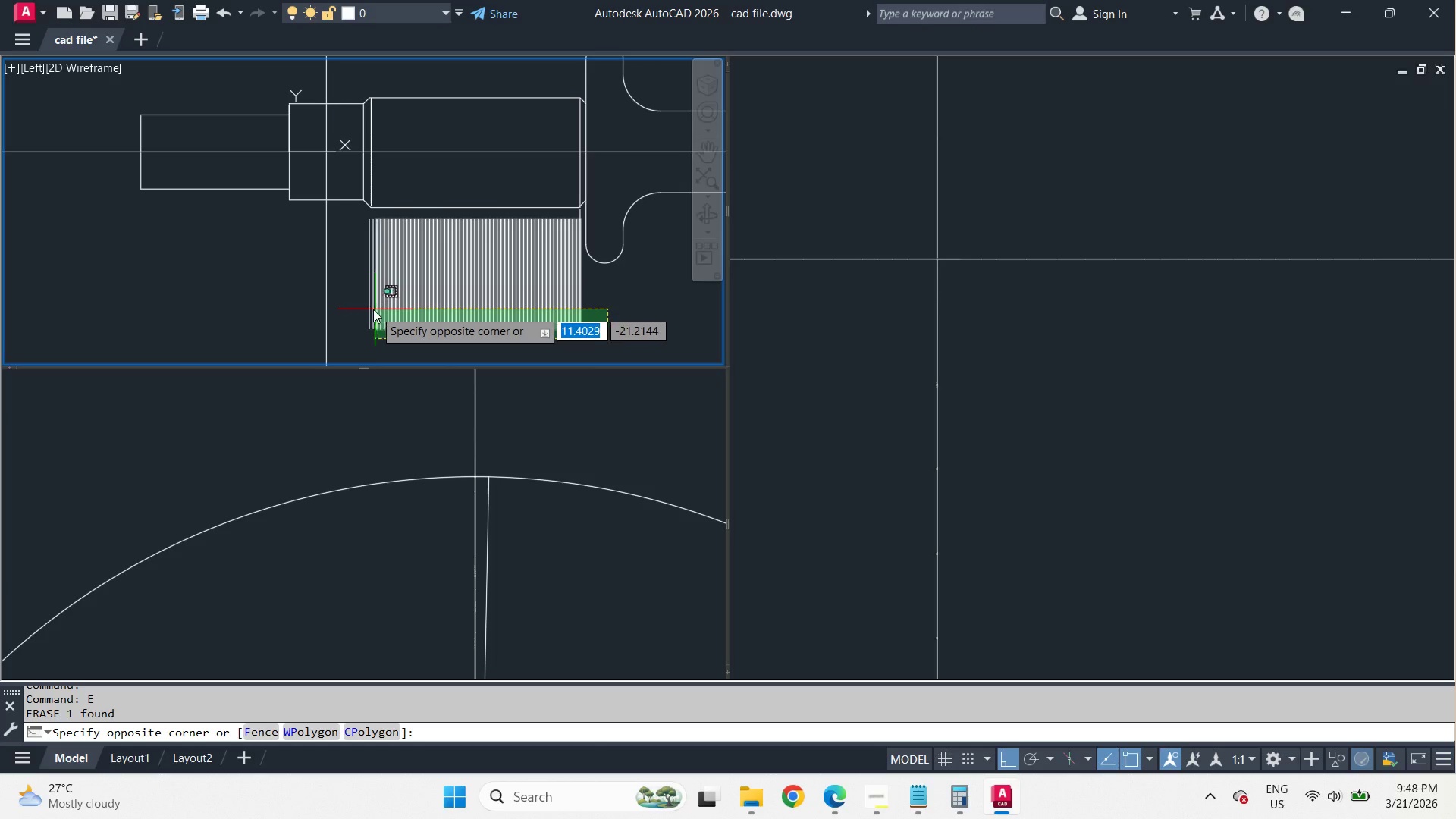 
left_click([366, 309])
 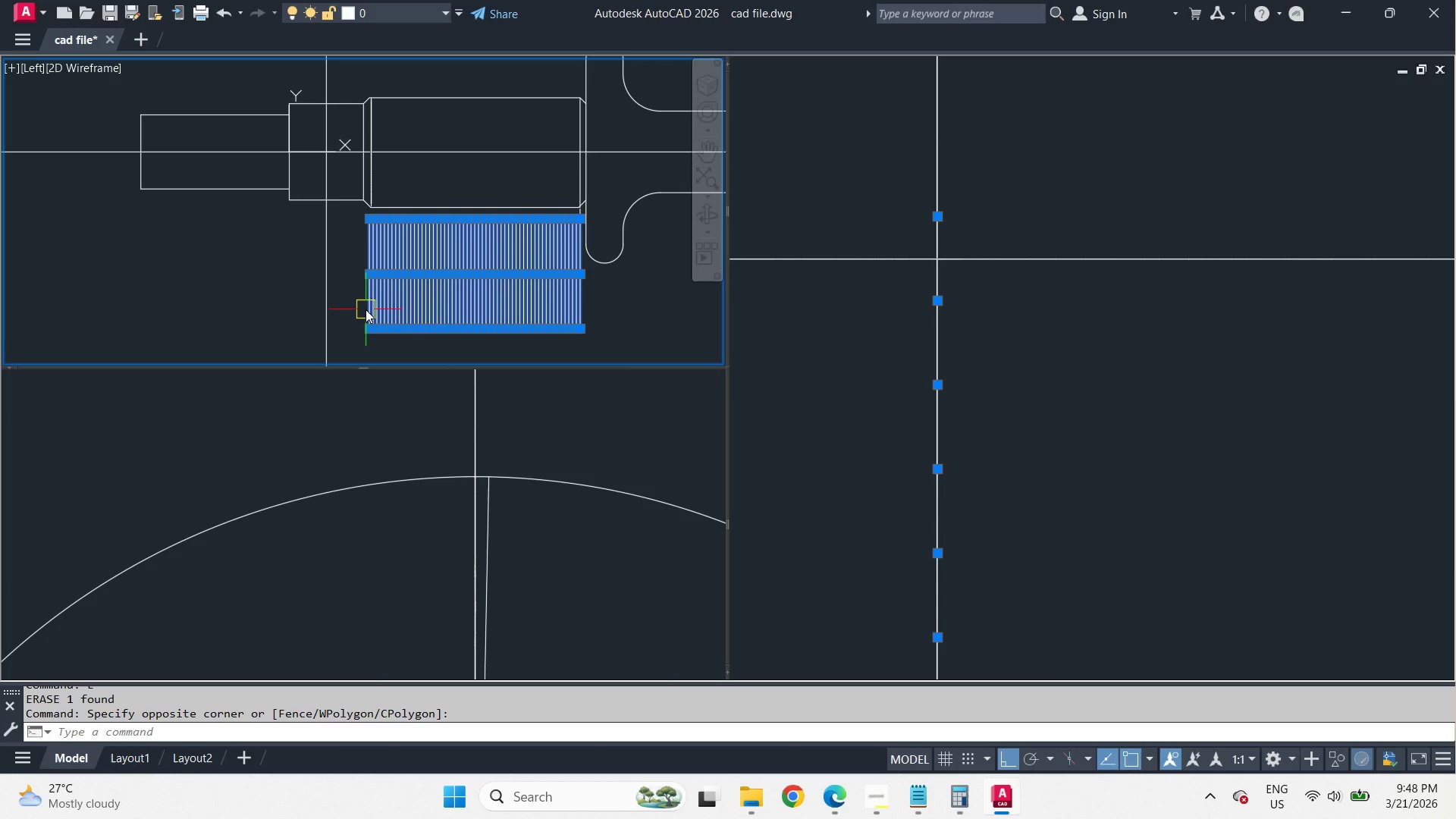 
key(E)
 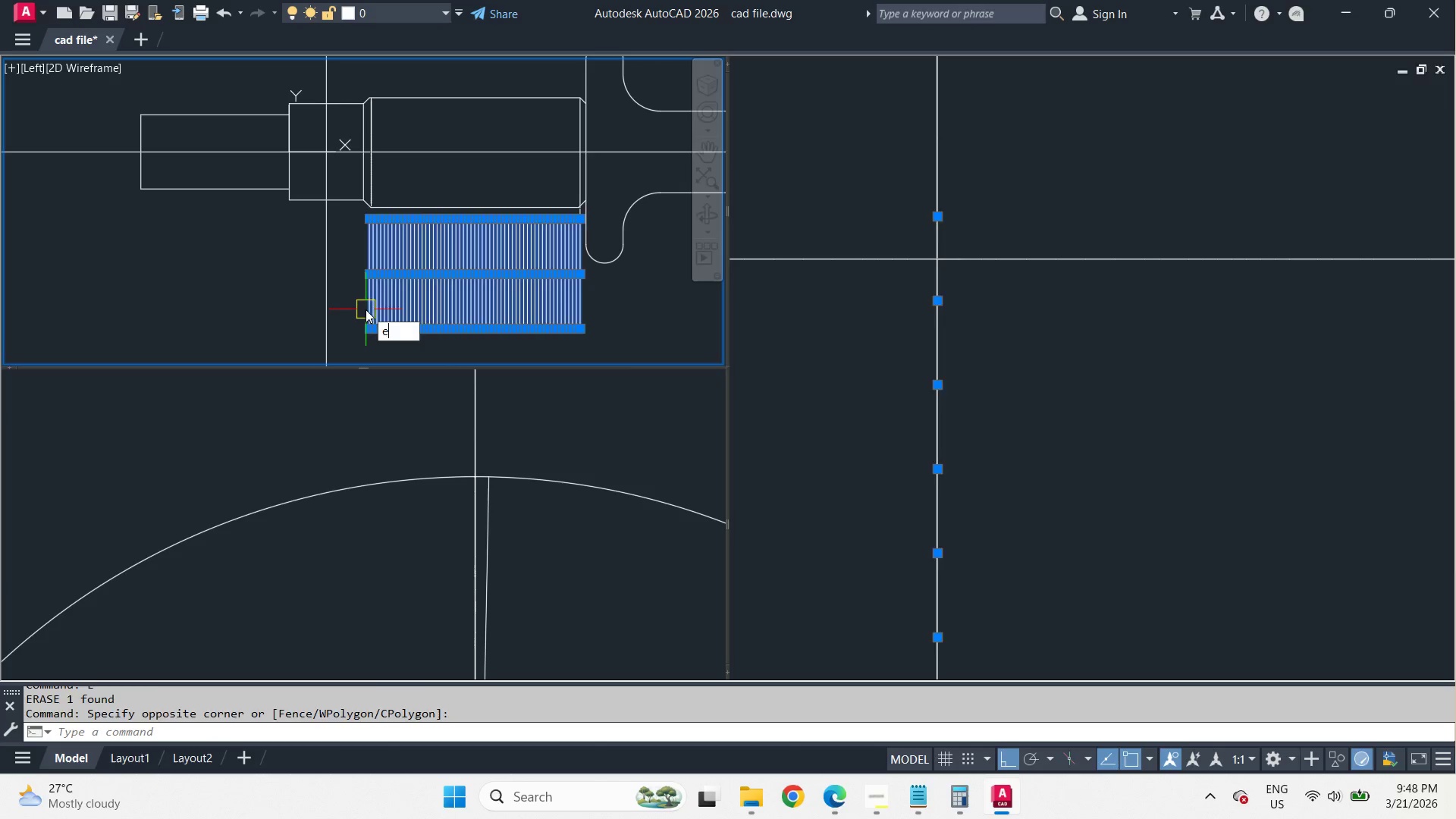 
key(Space)
 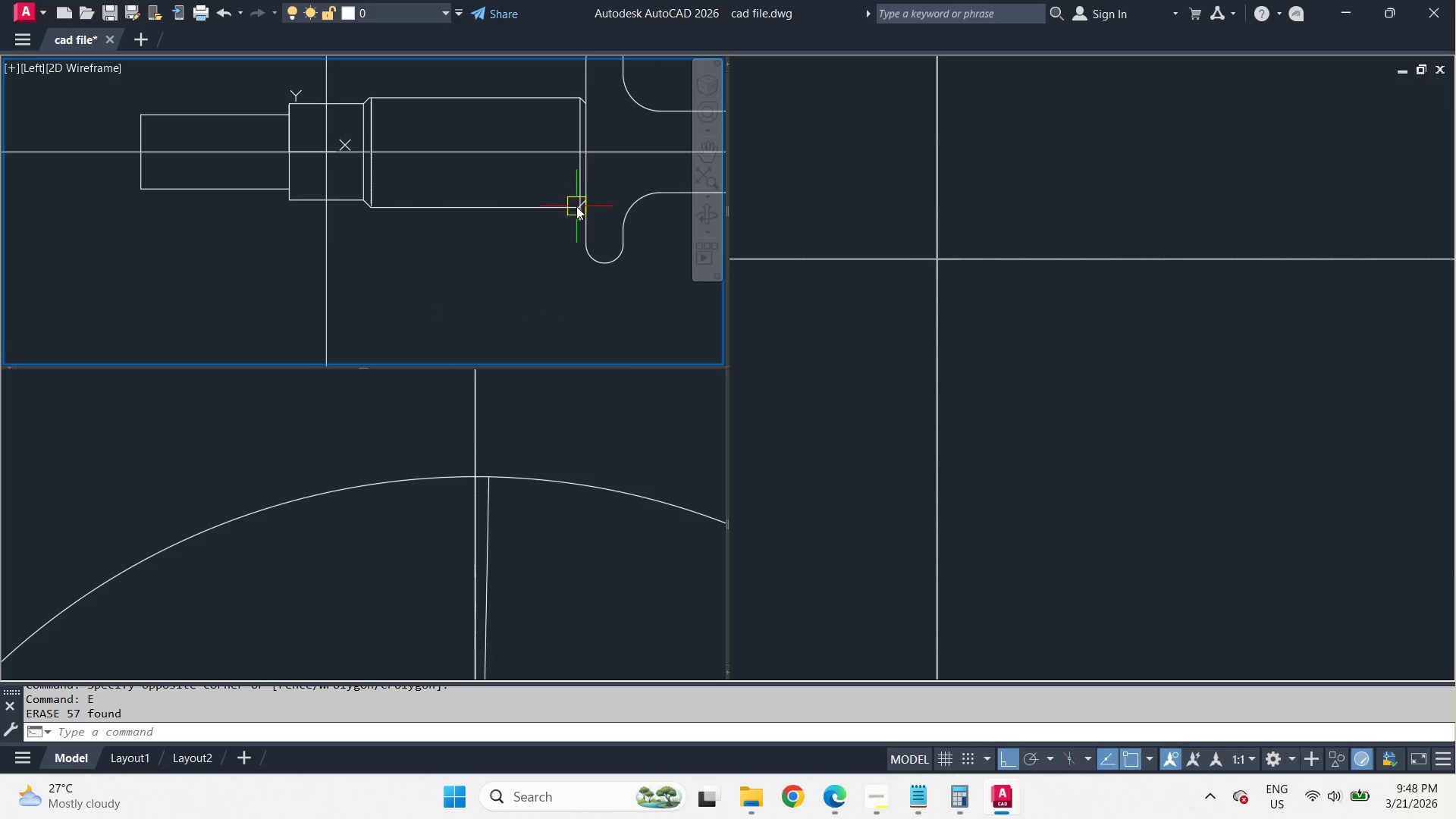 
scroll: coordinate [576, 199], scroll_direction: up, amount: 1.0
 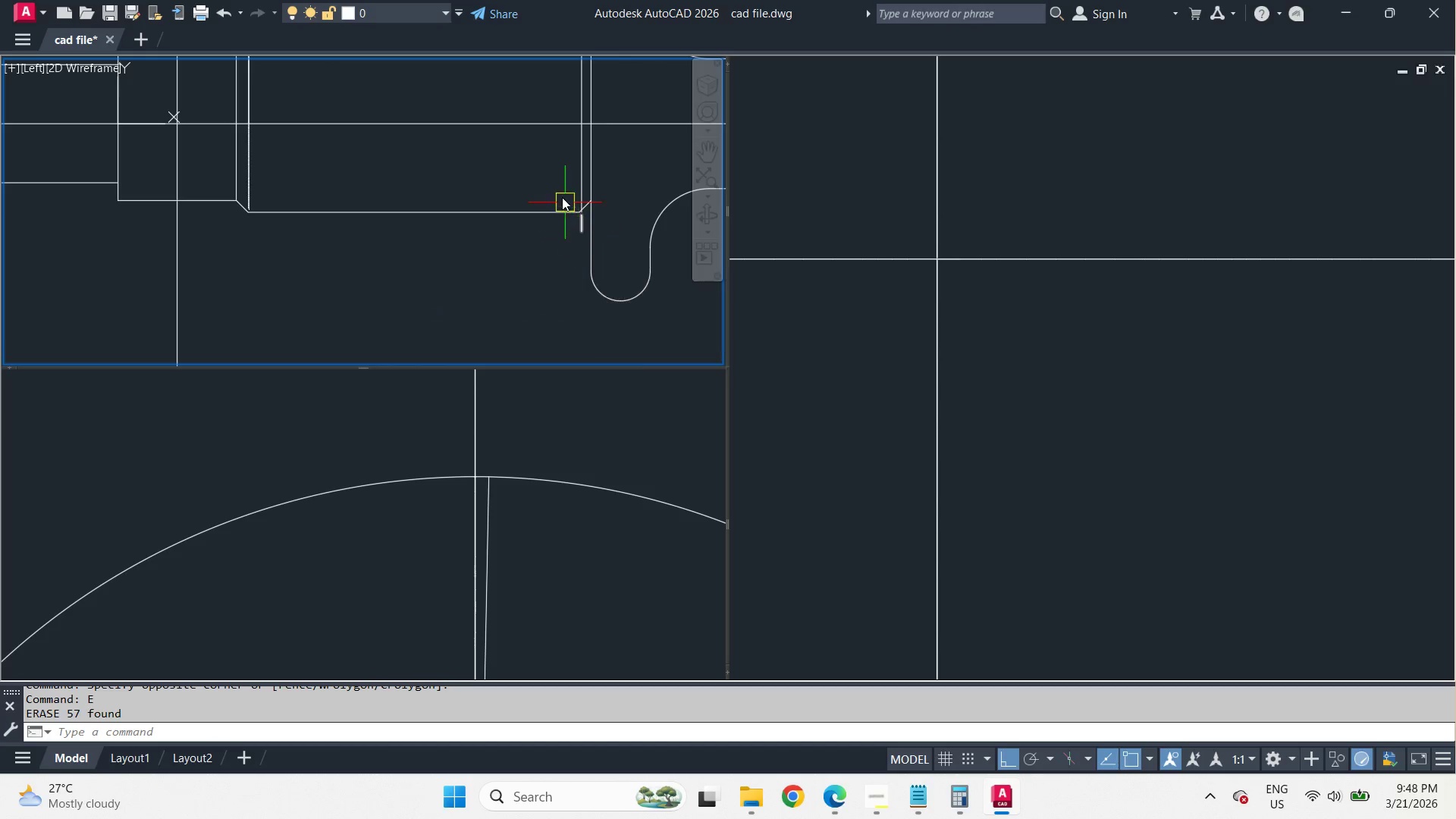 
left_click_drag(start_coordinate=[557, 188], to_coordinate=[576, 209])
 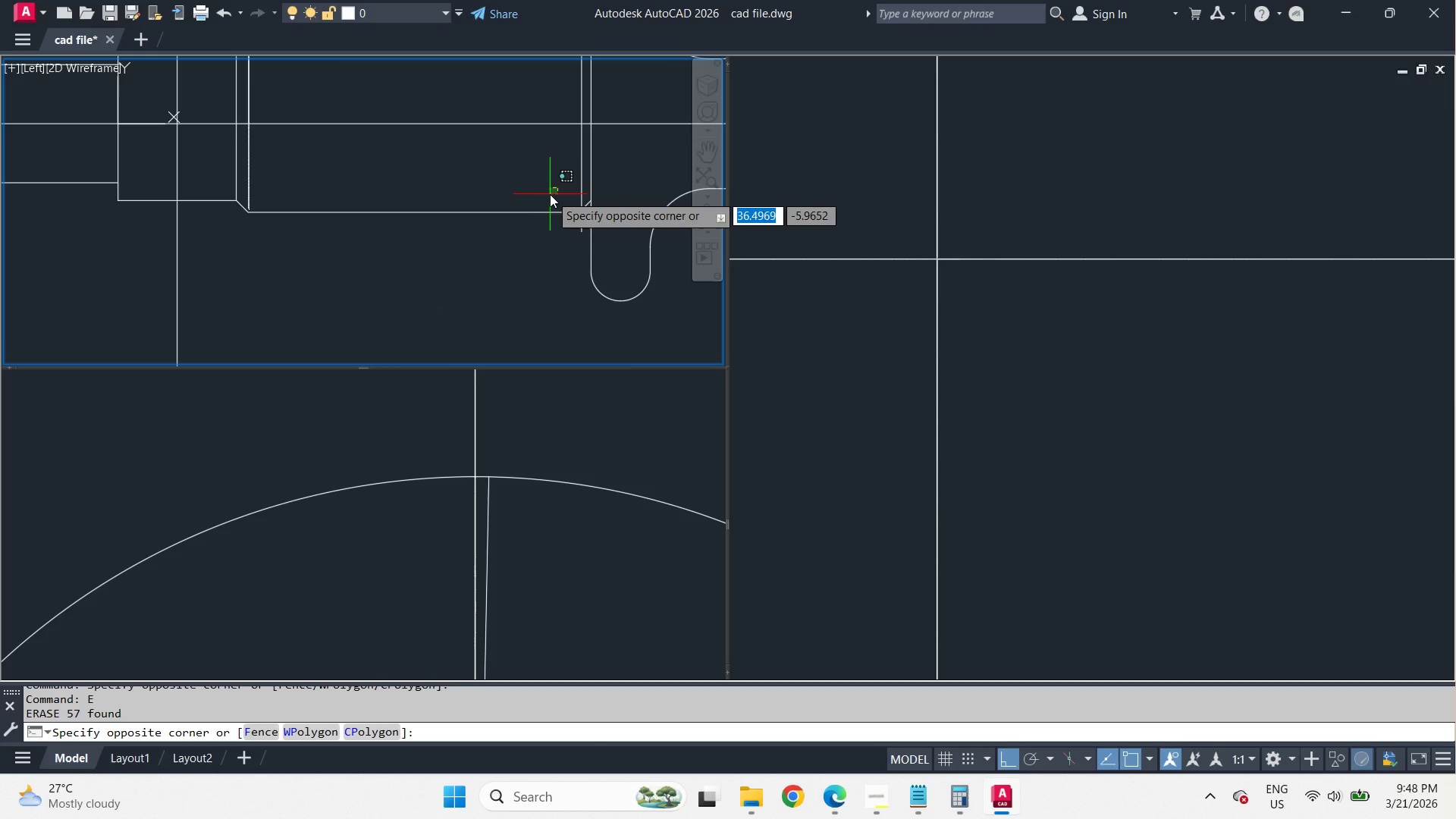 
left_click([554, 193])
 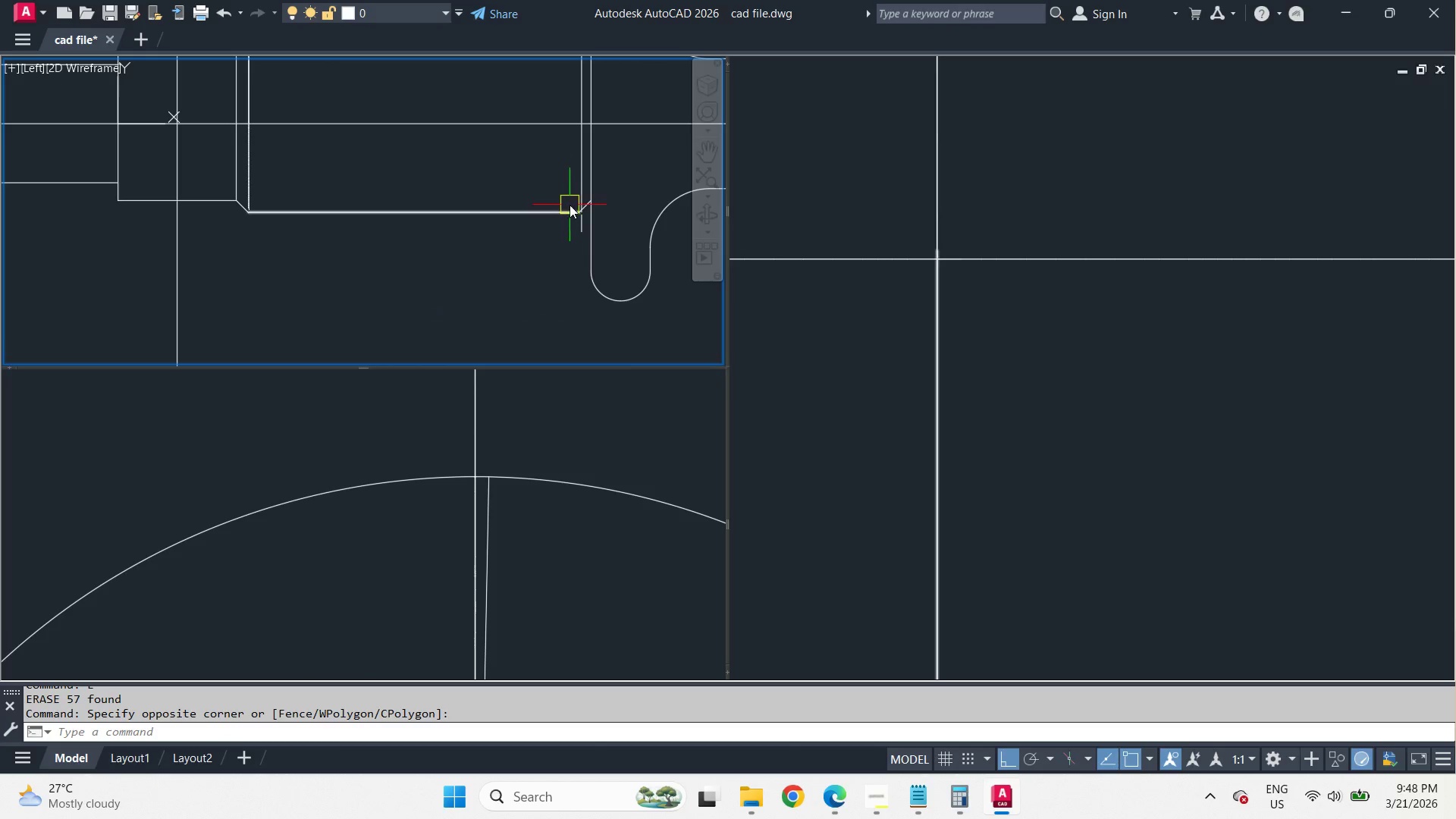 
scroll: coordinate [571, 208], scroll_direction: up, amount: 2.0
 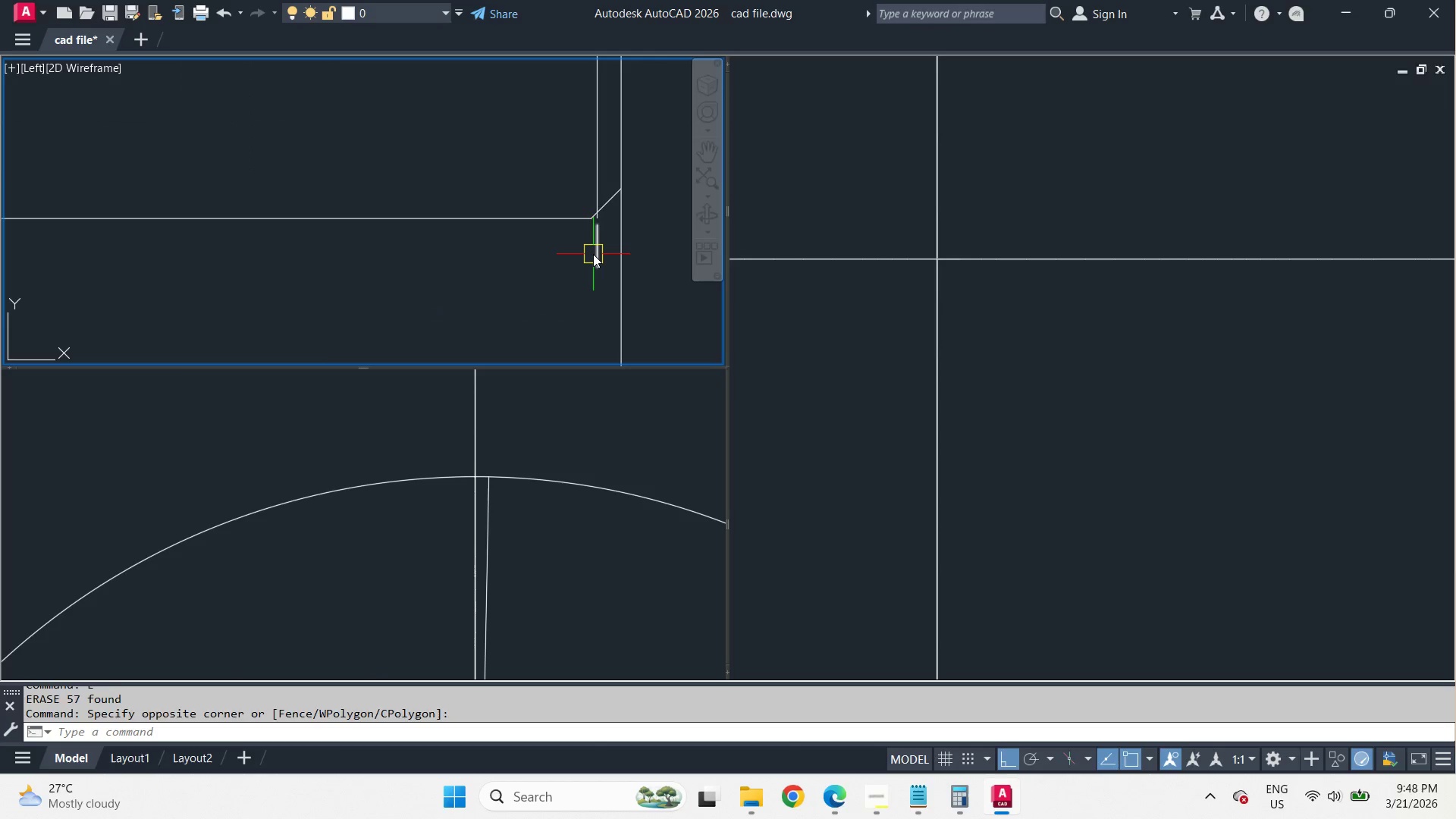 
left_click([593, 254])
 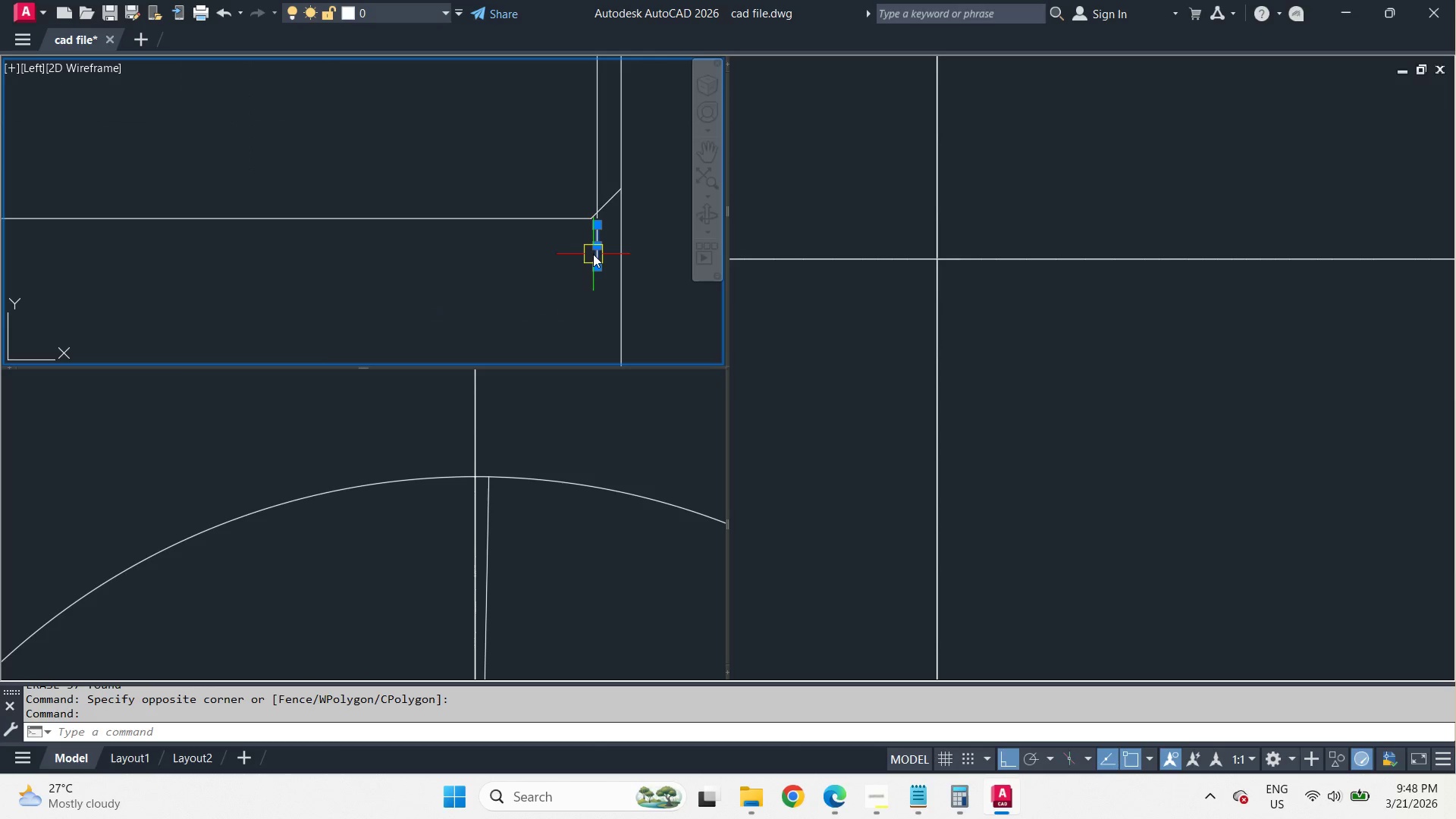 
key(E)
 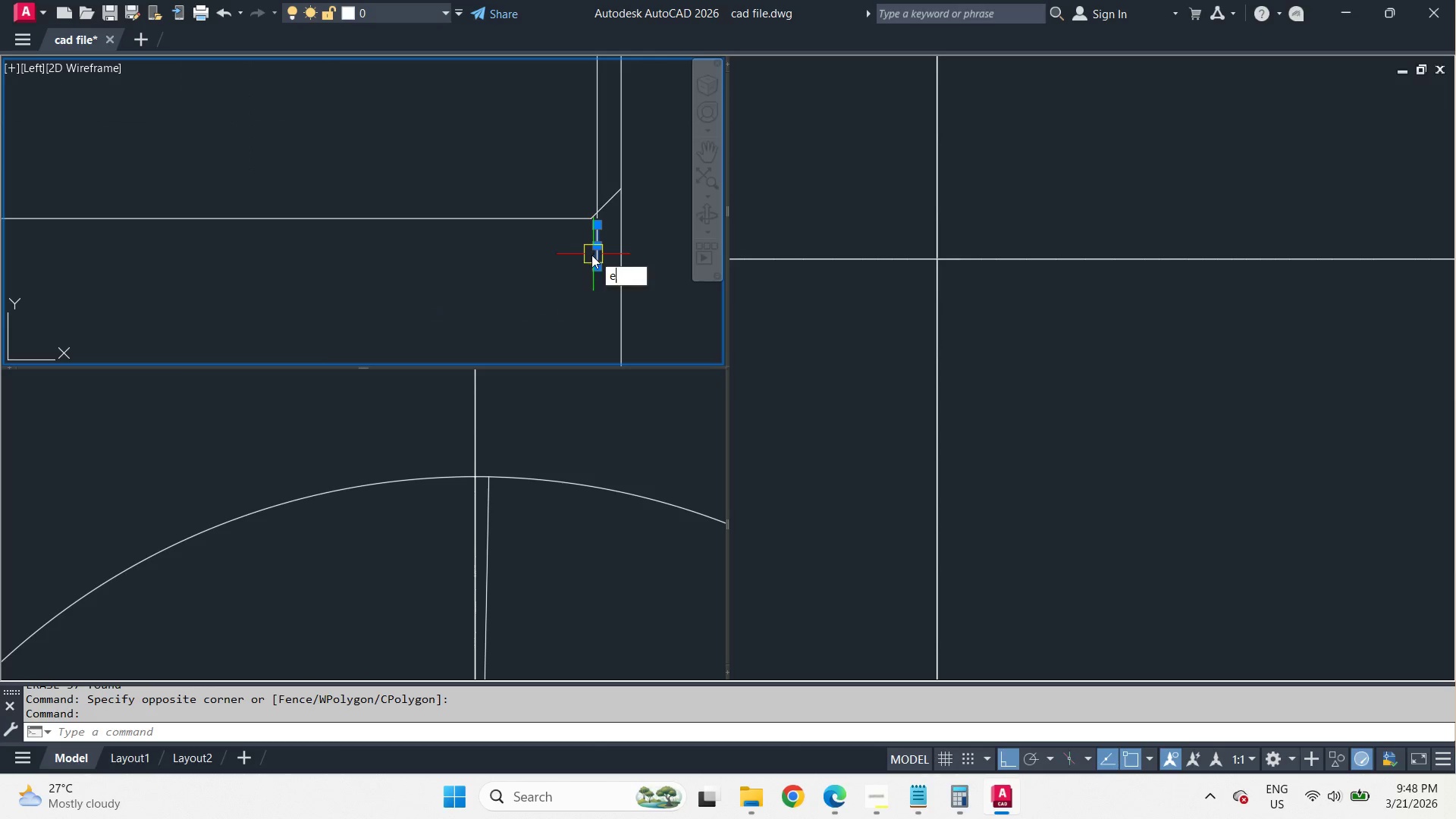 
key(Space)
 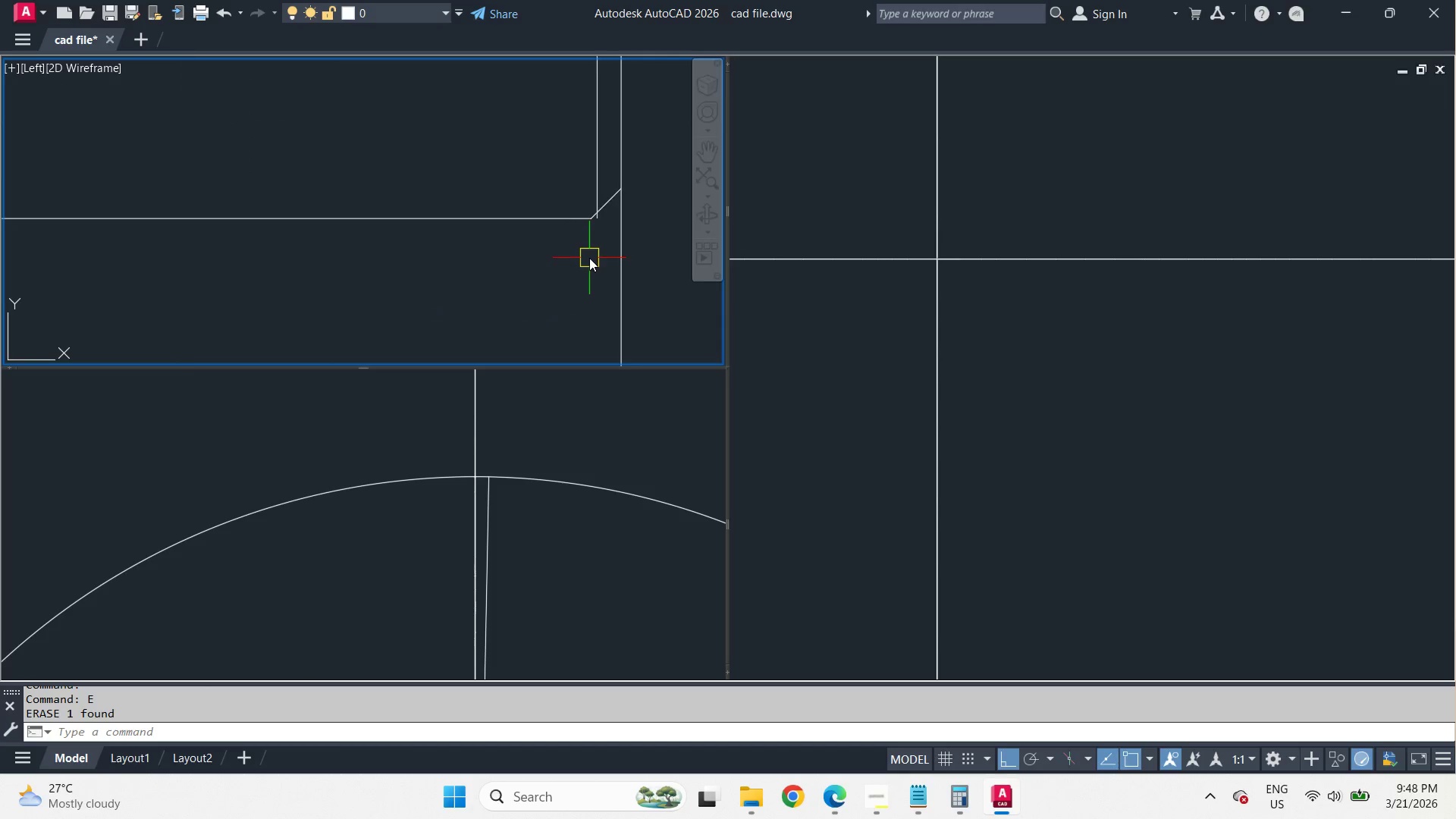 
scroll: coordinate [596, 249], scroll_direction: down, amount: 4.0
 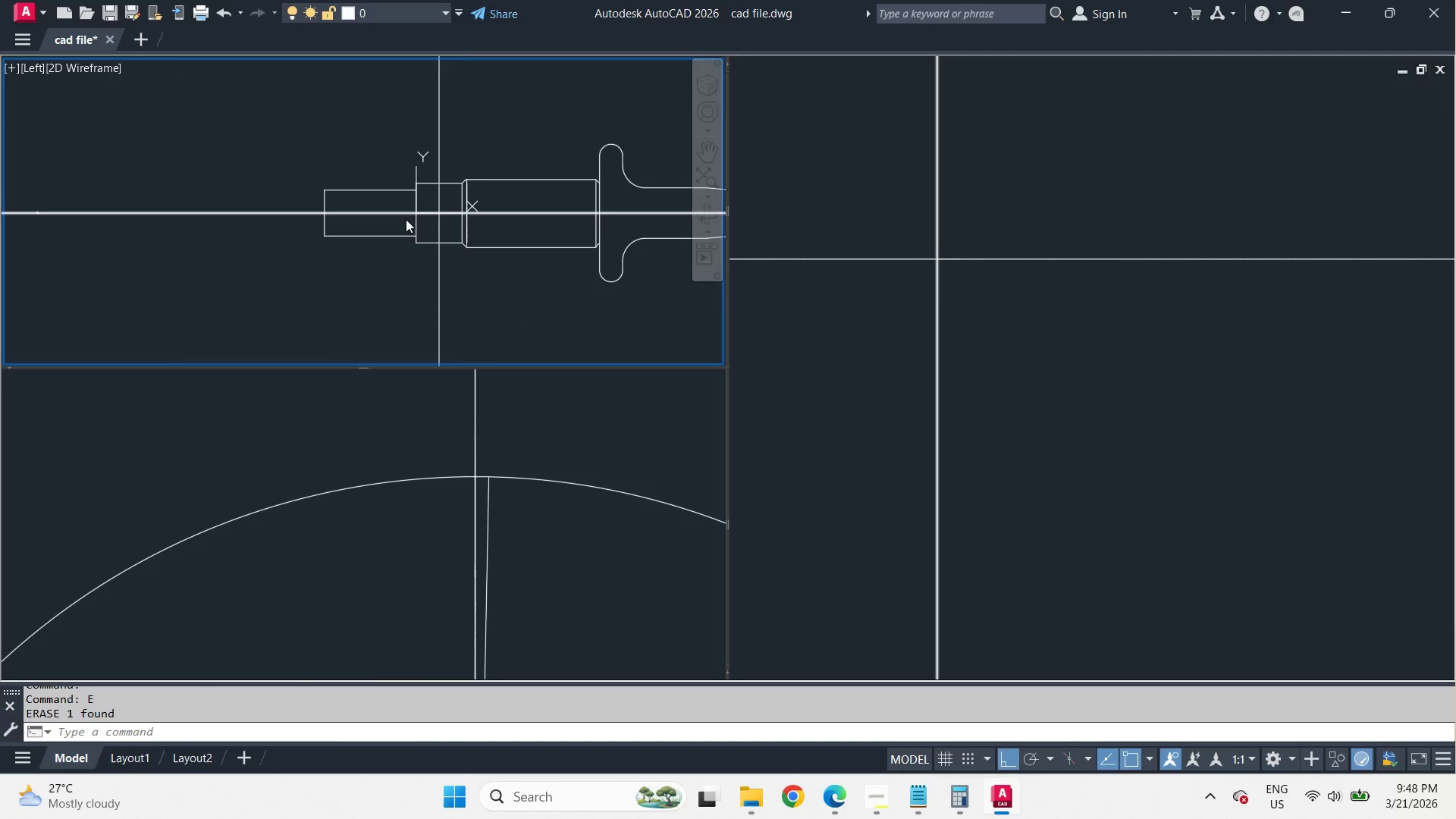 
scroll: coordinate [511, 164], scroll_direction: up, amount: 4.0
 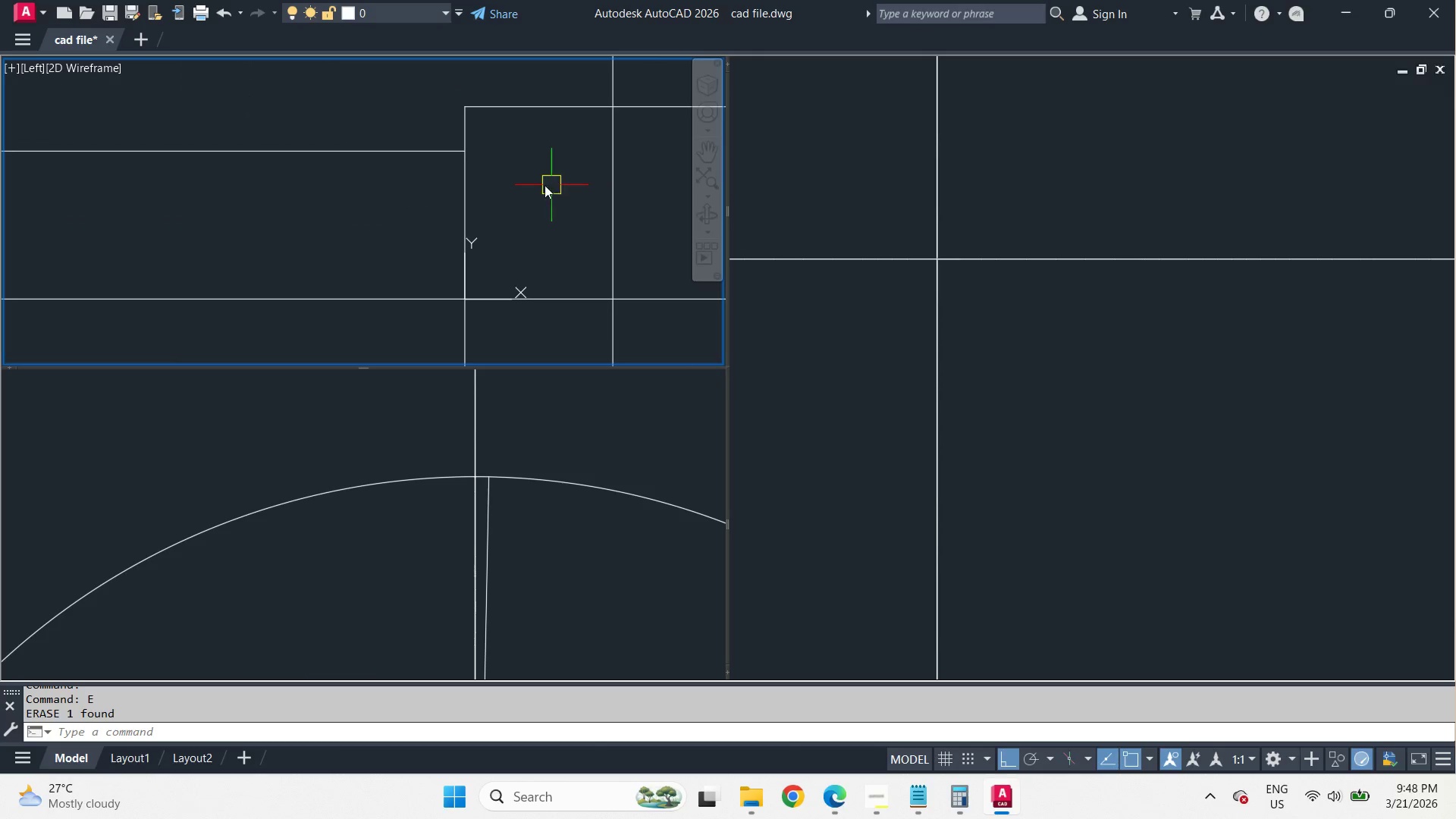 
scroll: coordinate [276, 214], scroll_direction: down, amount: 4.0
 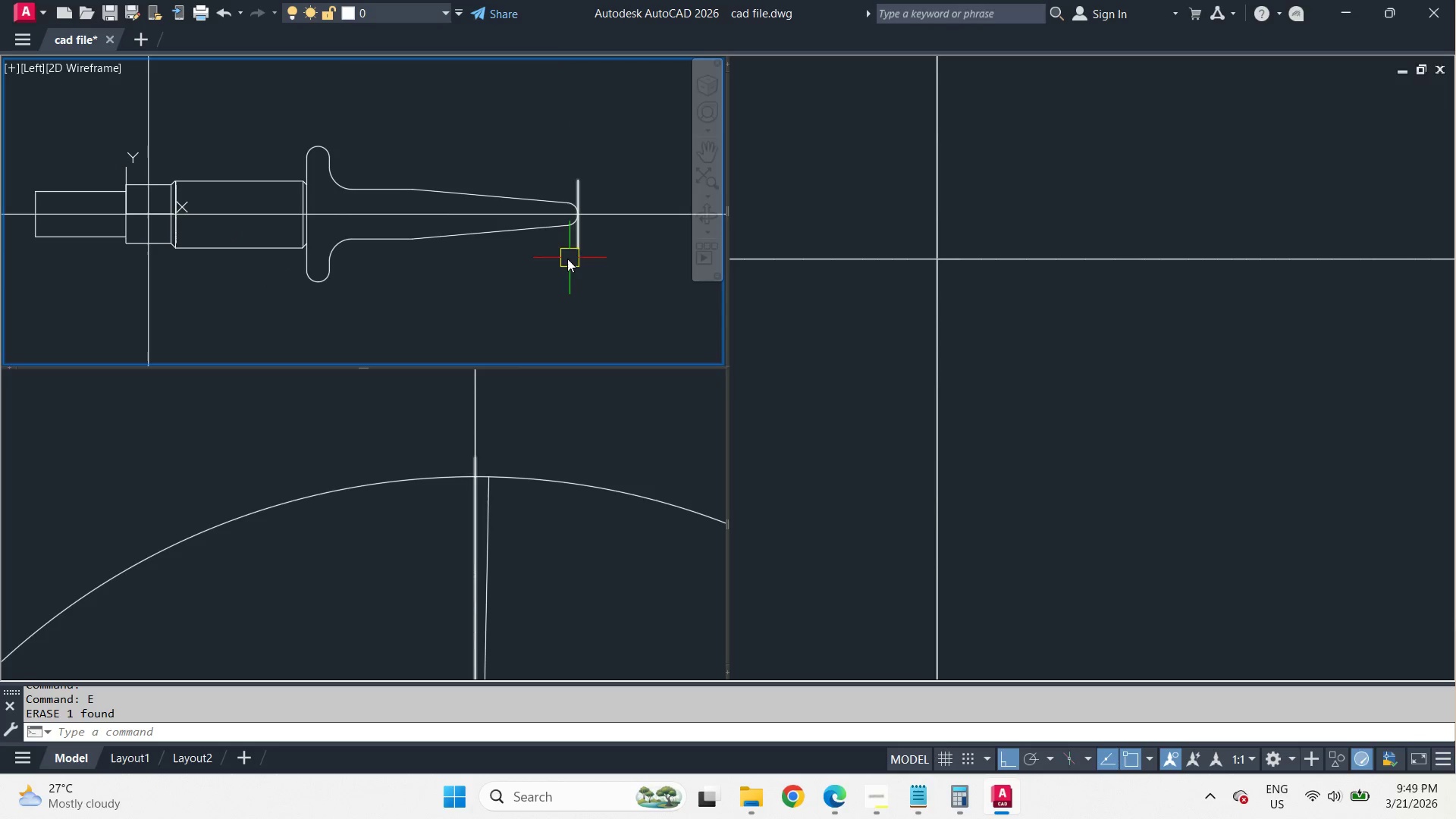 
type(dlu)
key(Escape)
key(Escape)
type(d)
 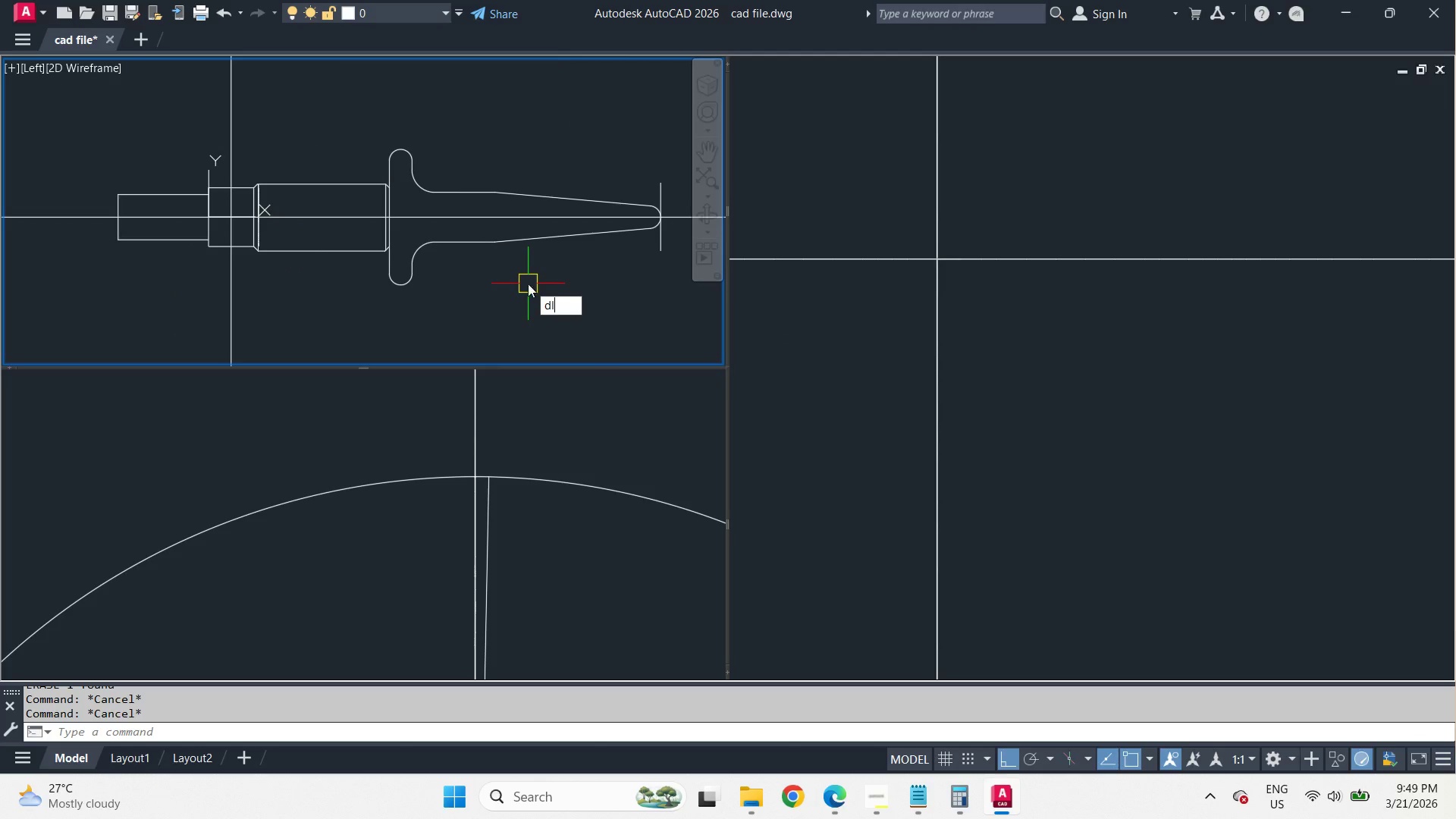 
type(li )
 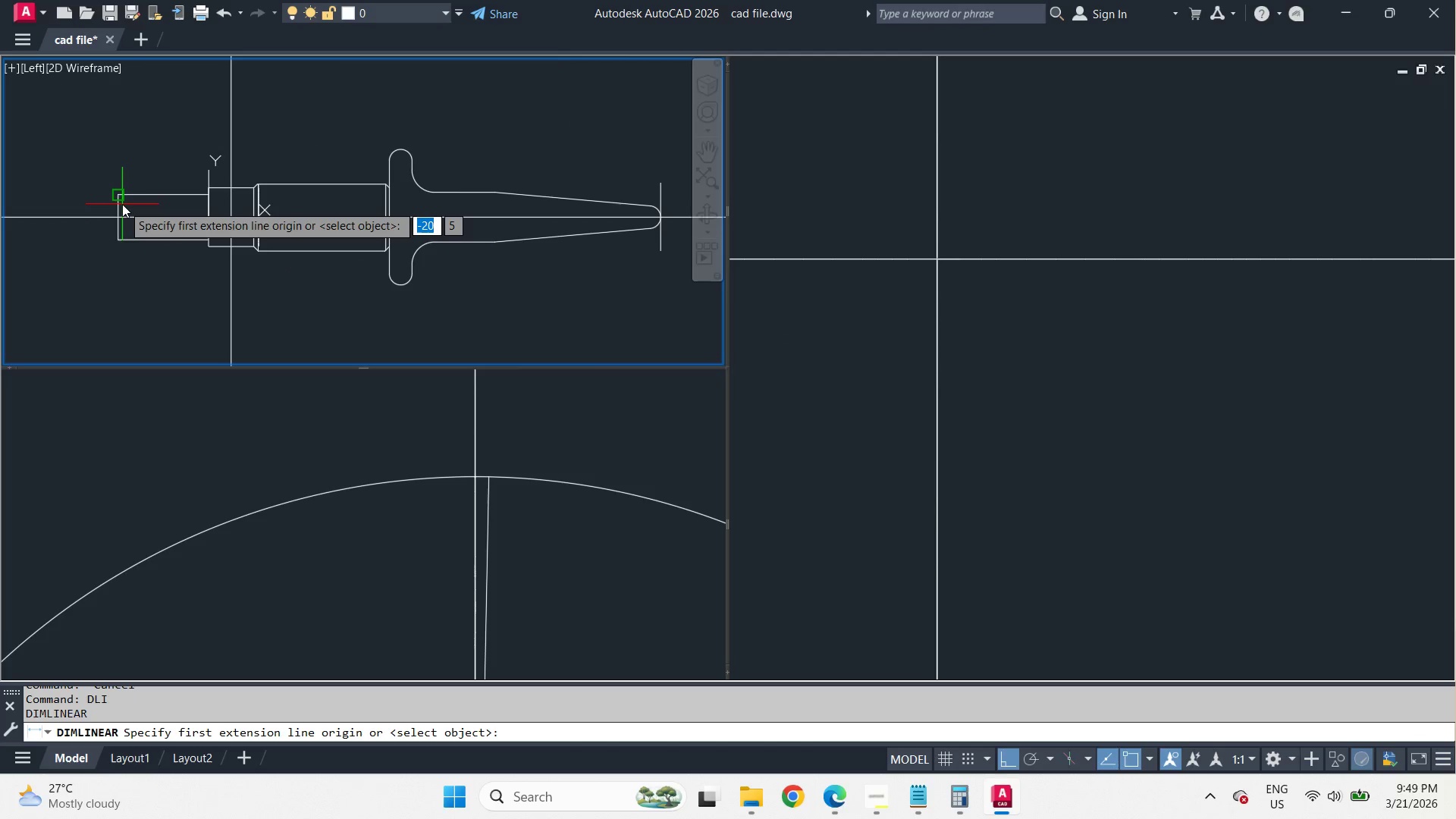 
left_click_drag(start_coordinate=[122, 204], to_coordinate=[133, 206])
 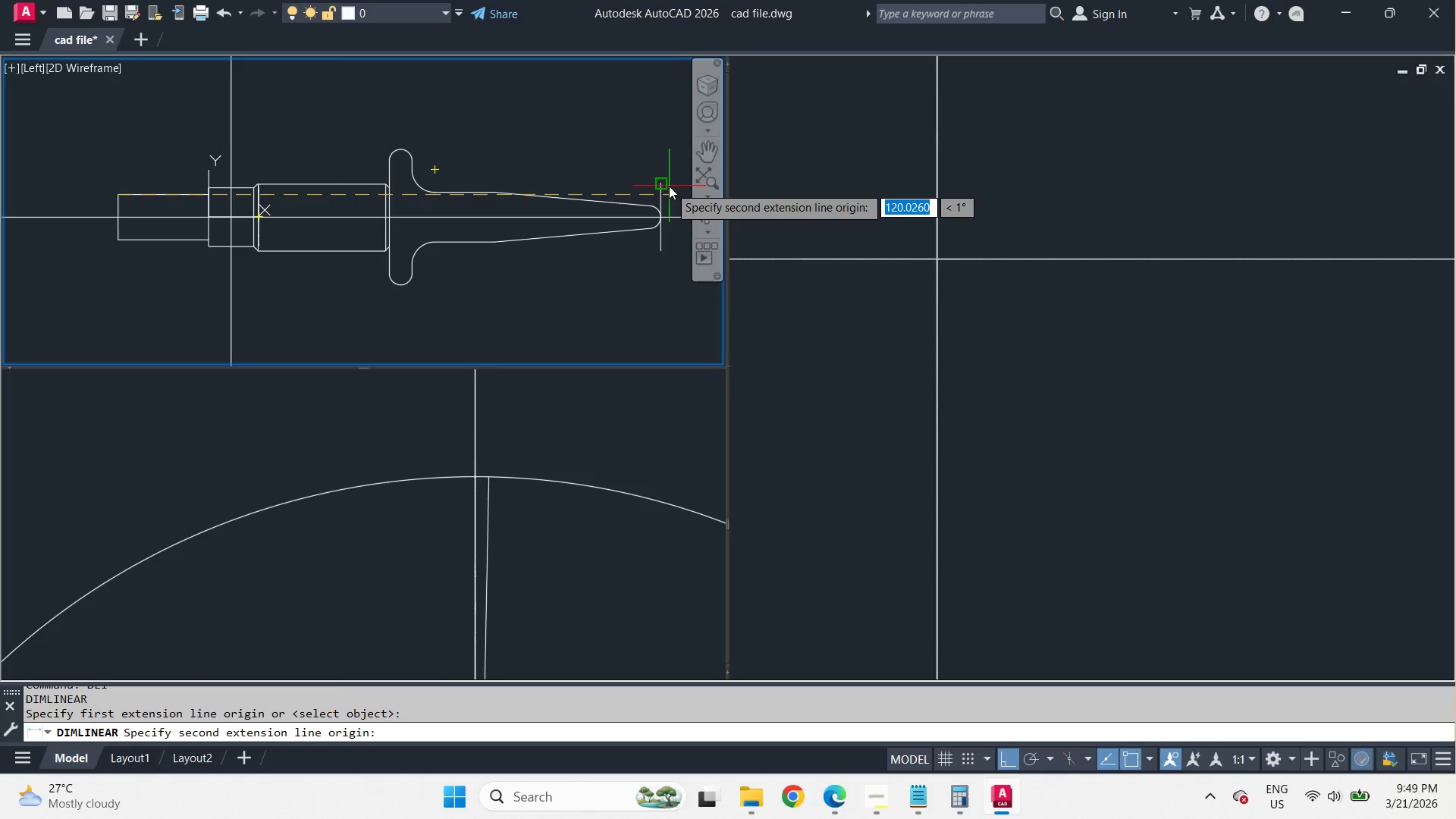 
left_click([669, 186])
 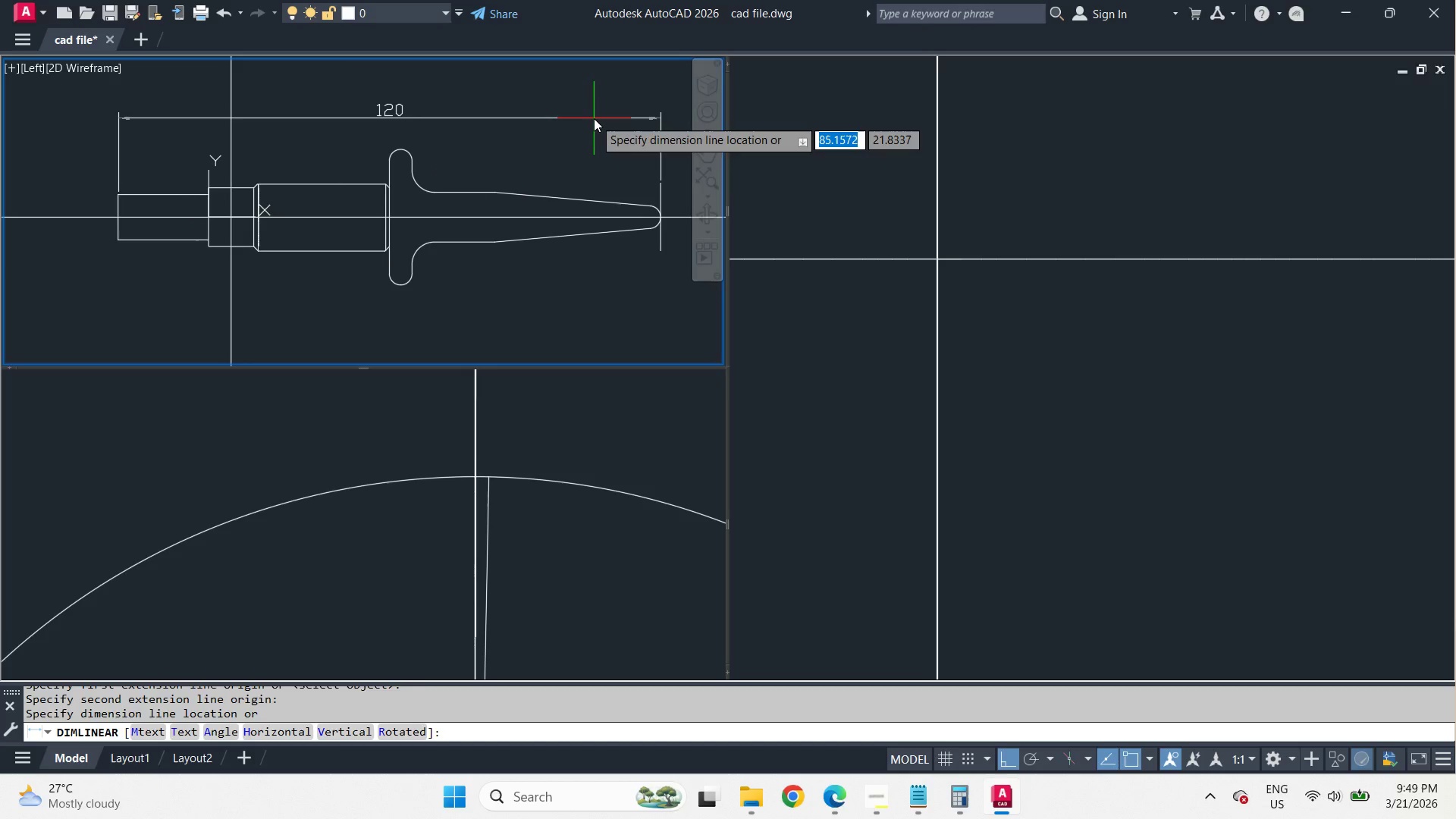 
left_click([594, 118])
 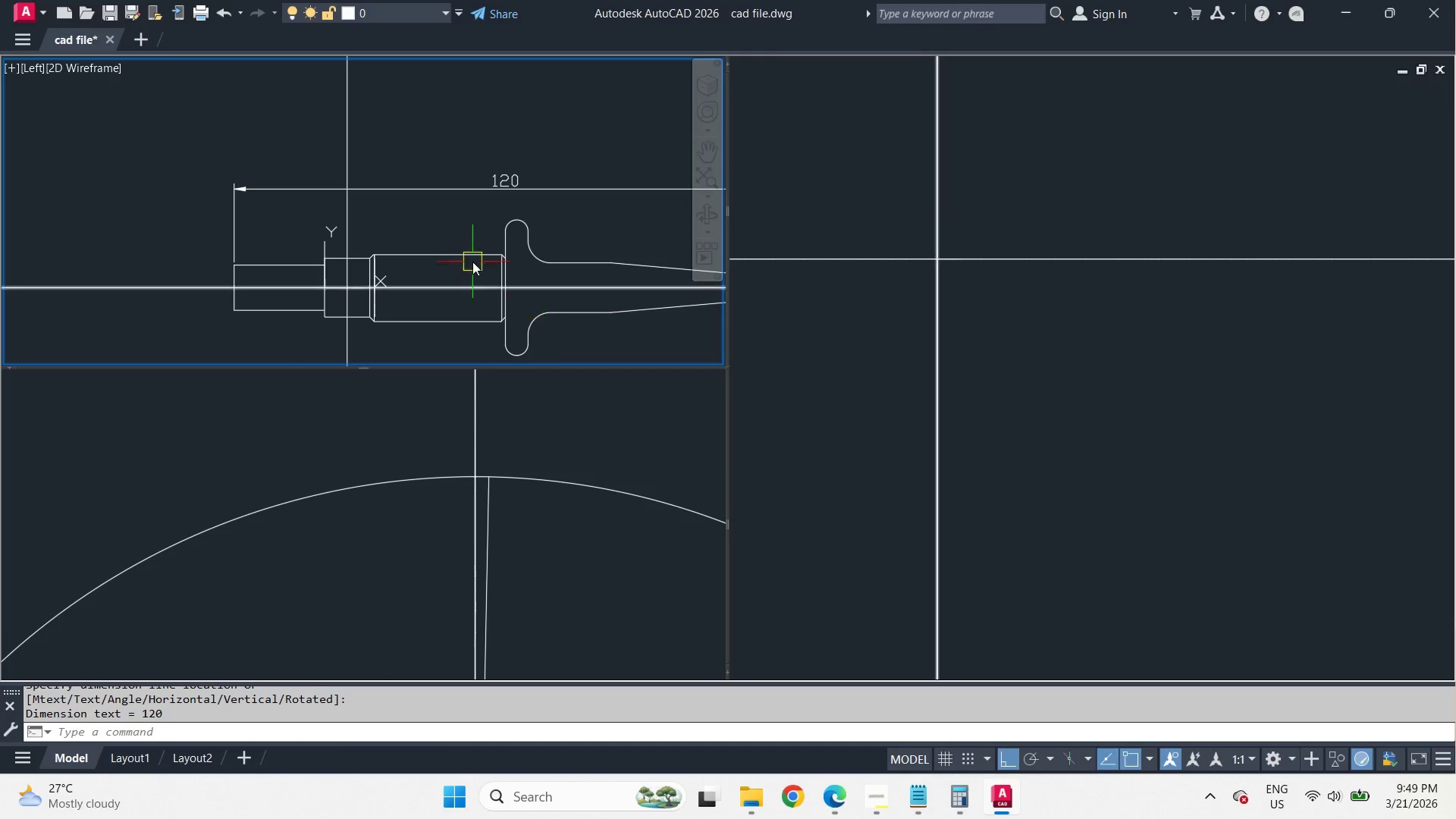 
scroll: coordinate [394, 221], scroll_direction: up, amount: 1.0
 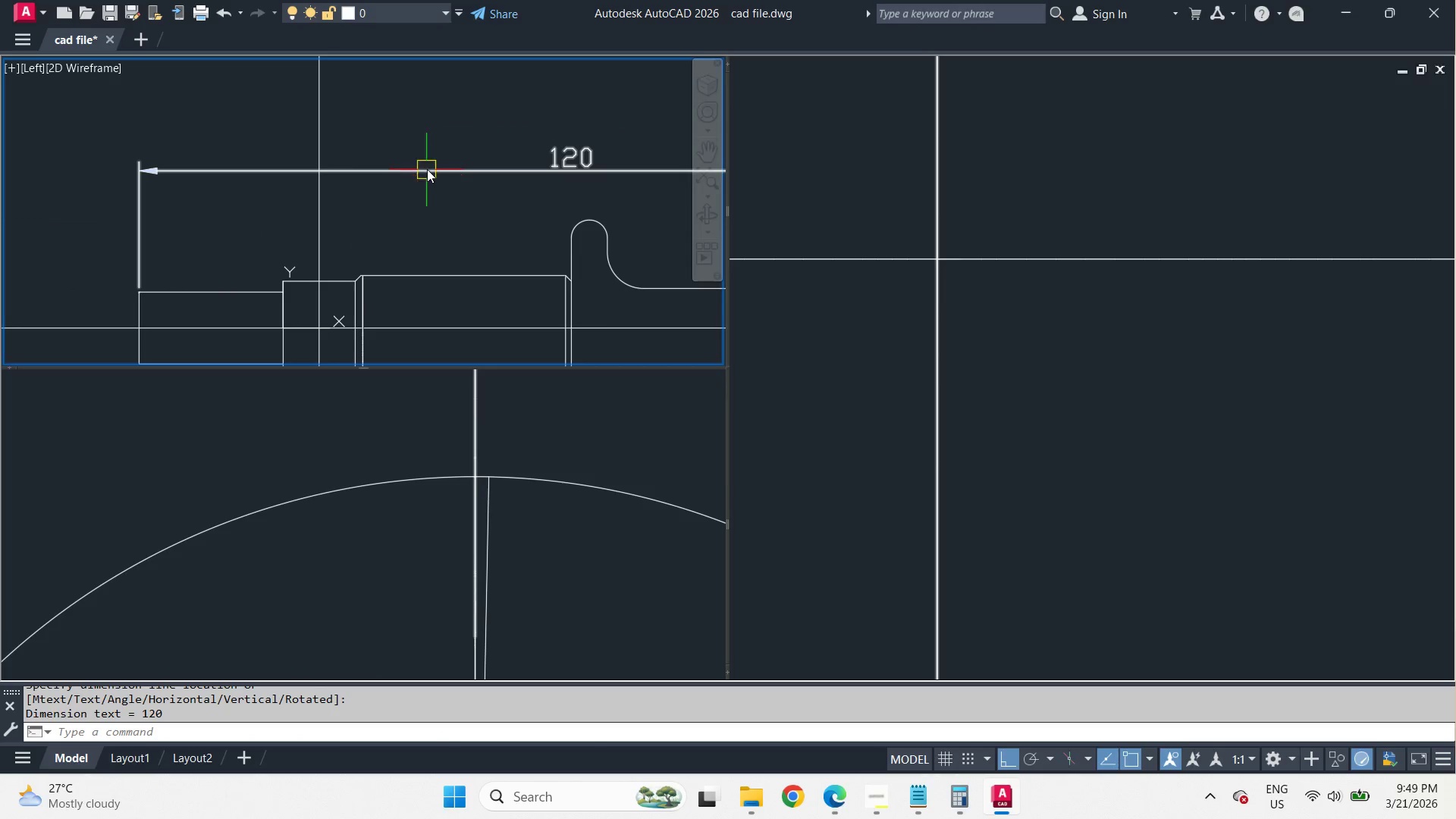 
left_click([427, 168])
 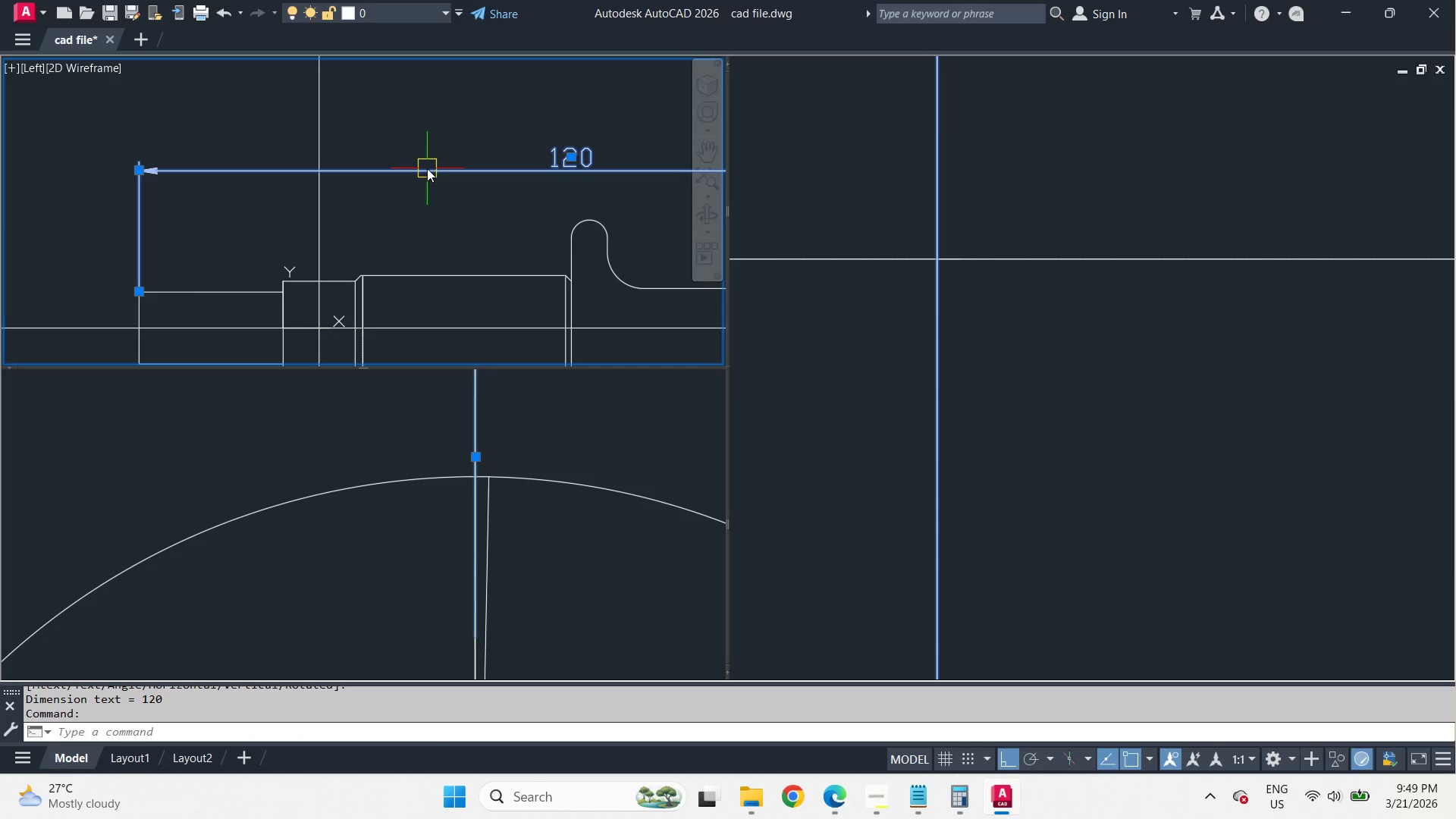 
key(E)
 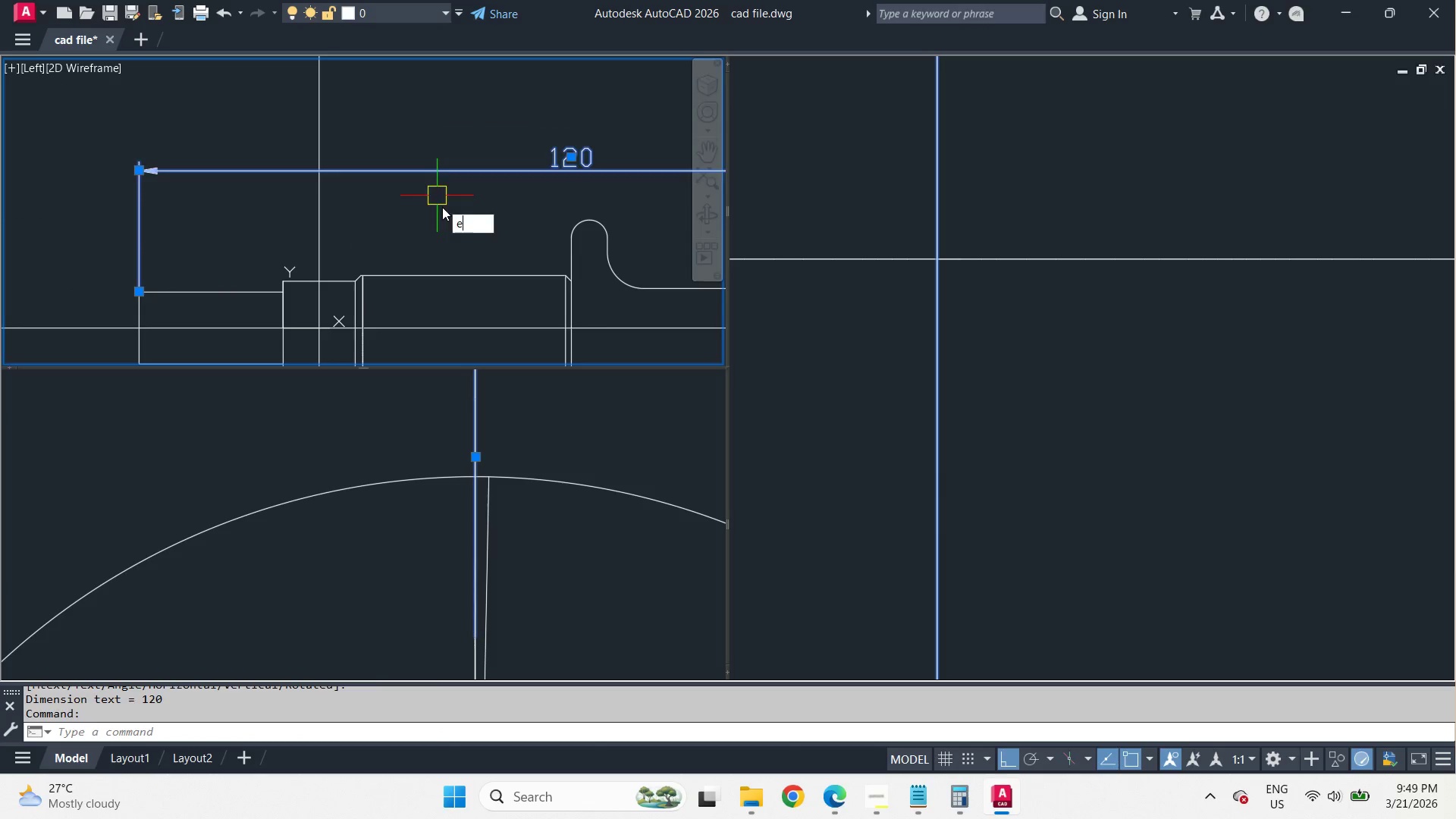 
key(Space)
 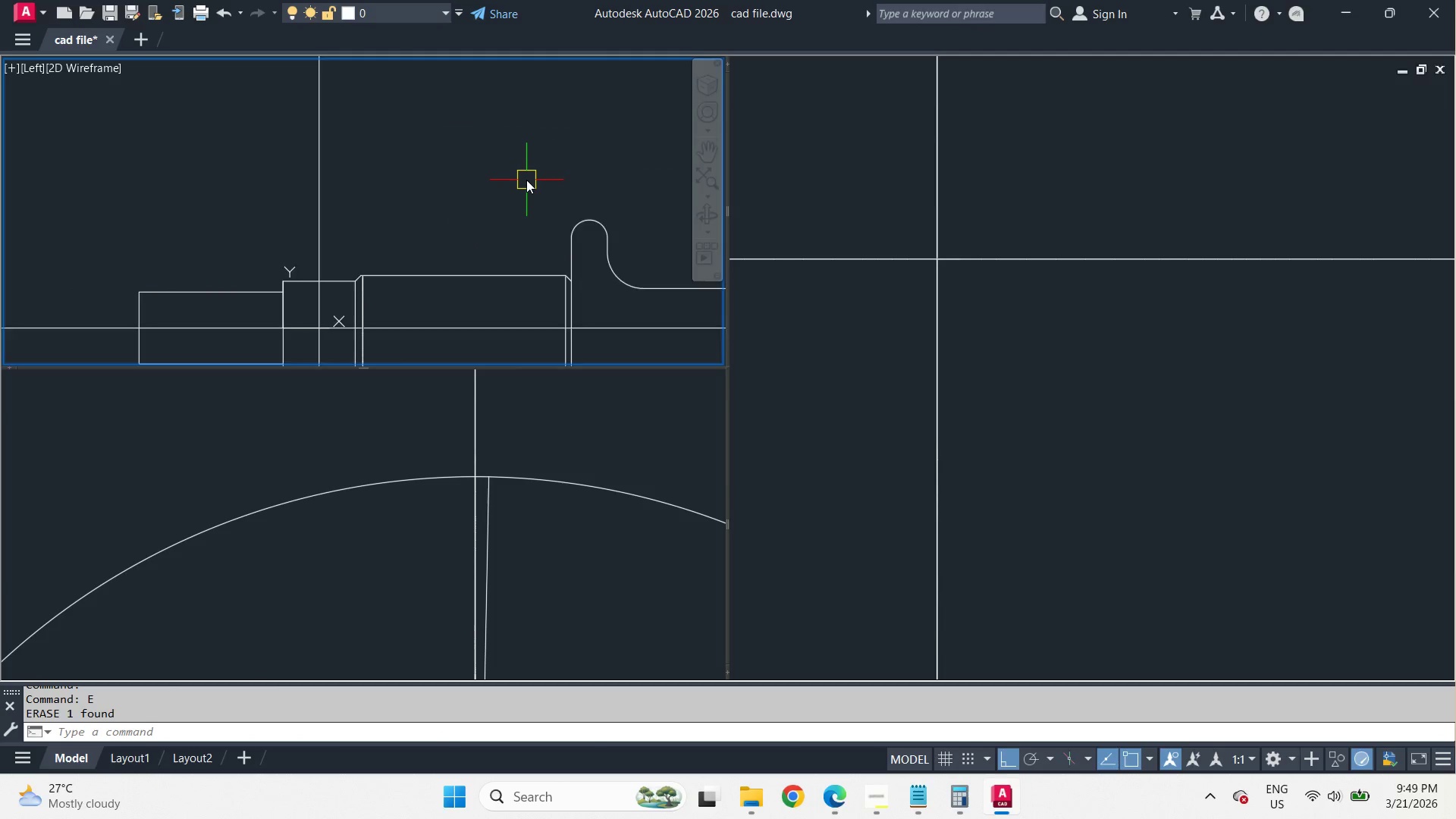 
scroll: coordinate [526, 180], scroll_direction: down, amount: 2.0
 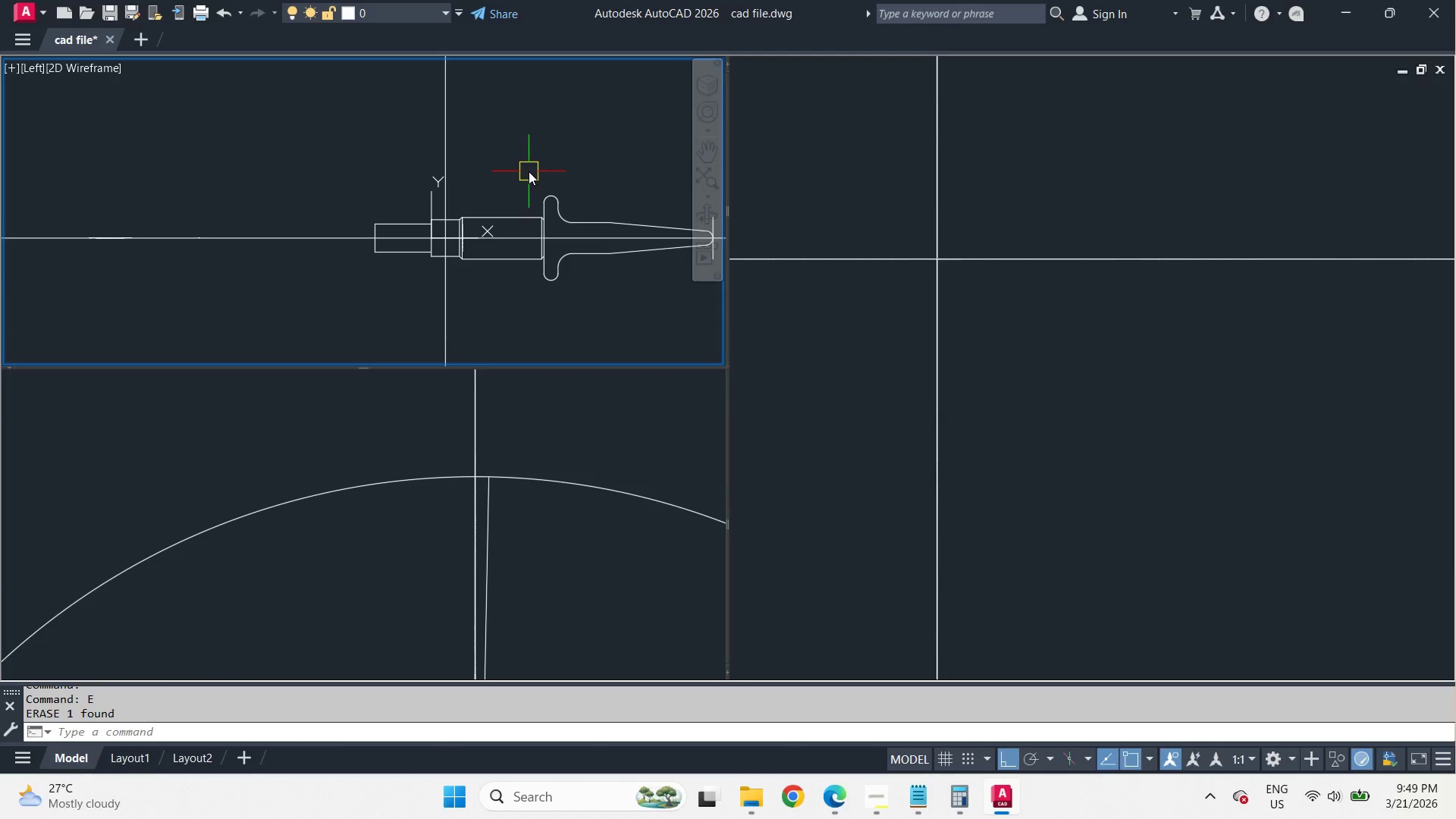 
scroll: coordinate [529, 171], scroll_direction: up, amount: 1.0
 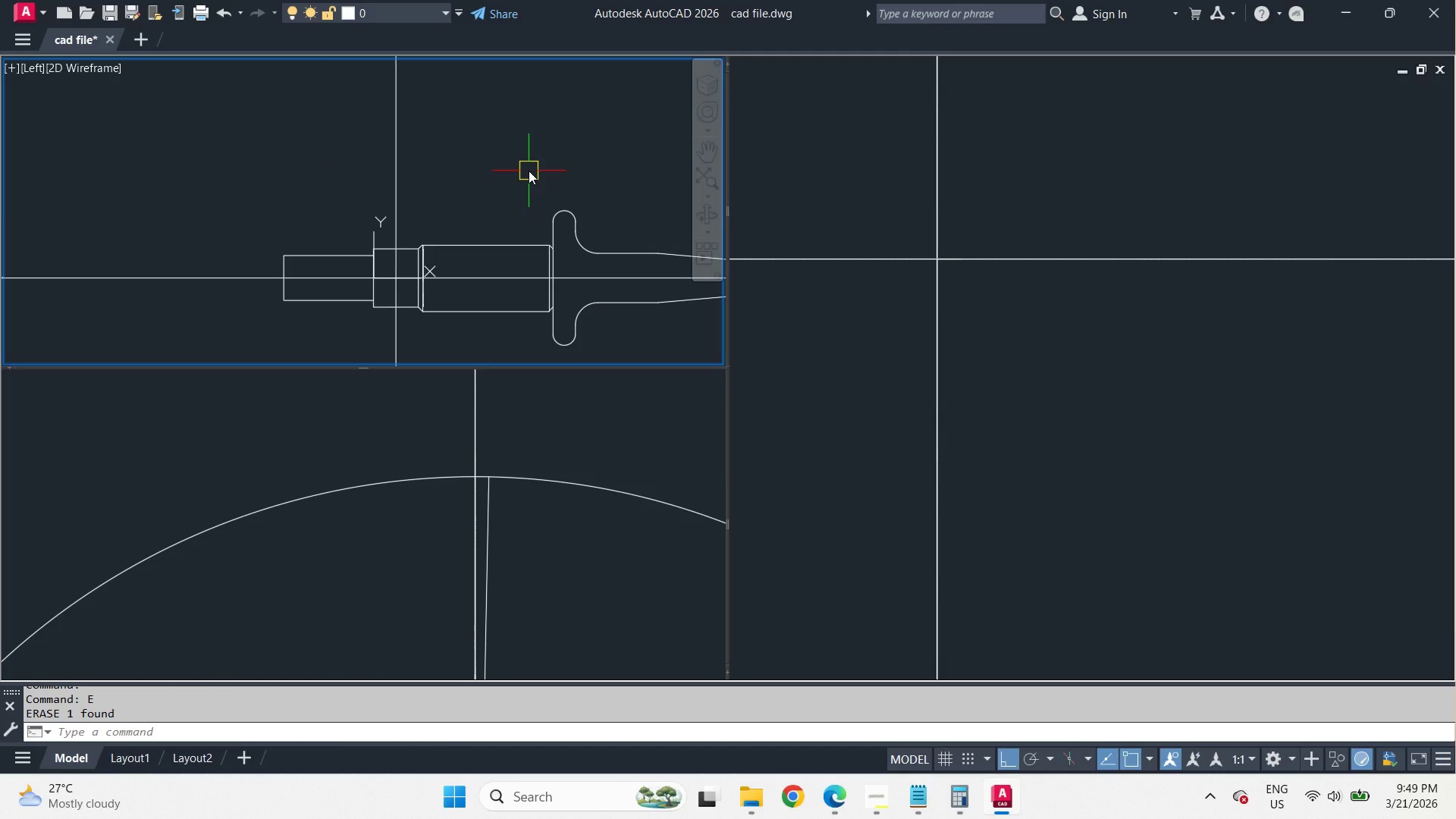 
scroll: coordinate [529, 171], scroll_direction: down, amount: 1.0
 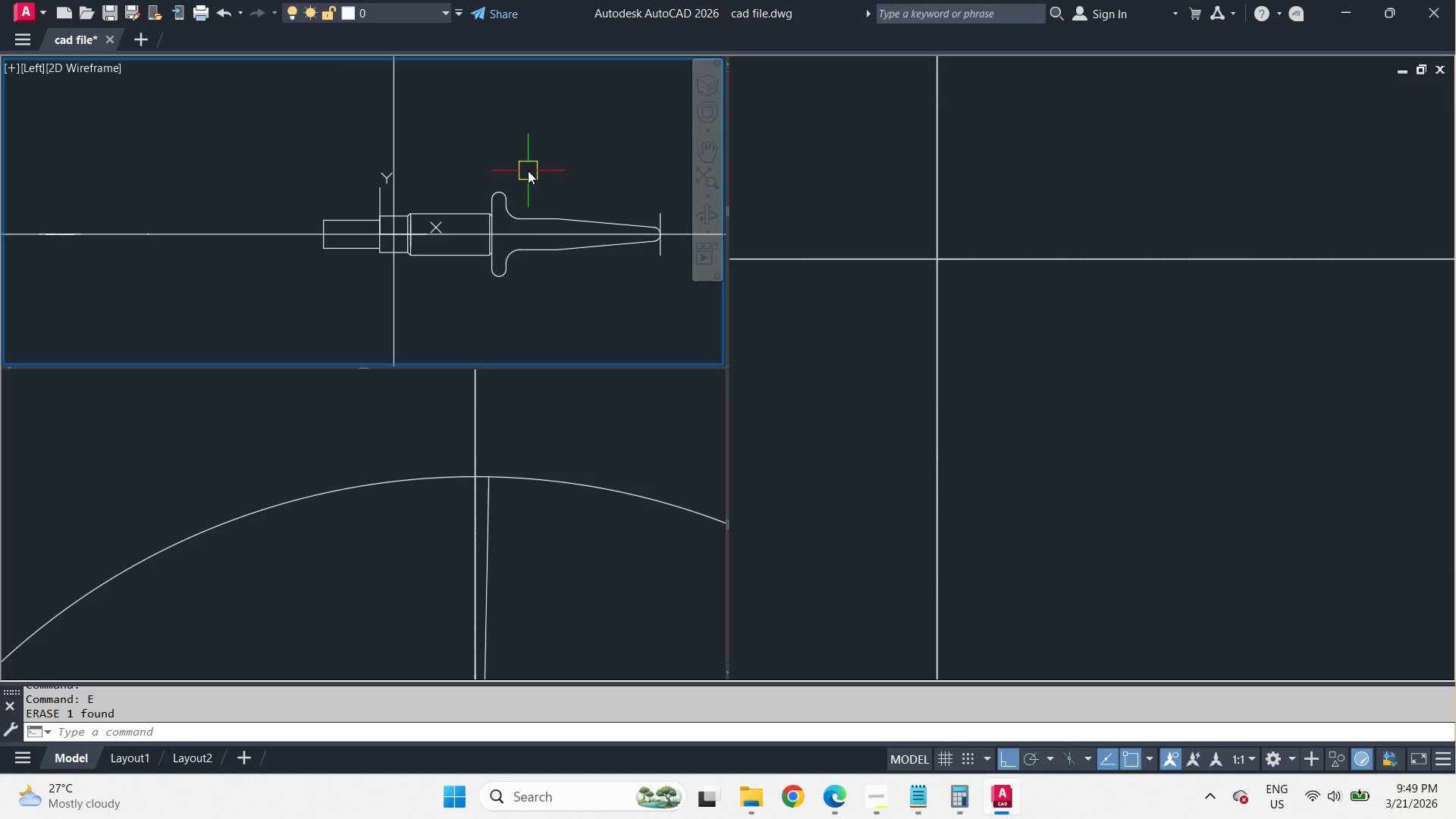 
scroll: coordinate [415, 281], scroll_direction: up, amount: 2.0
 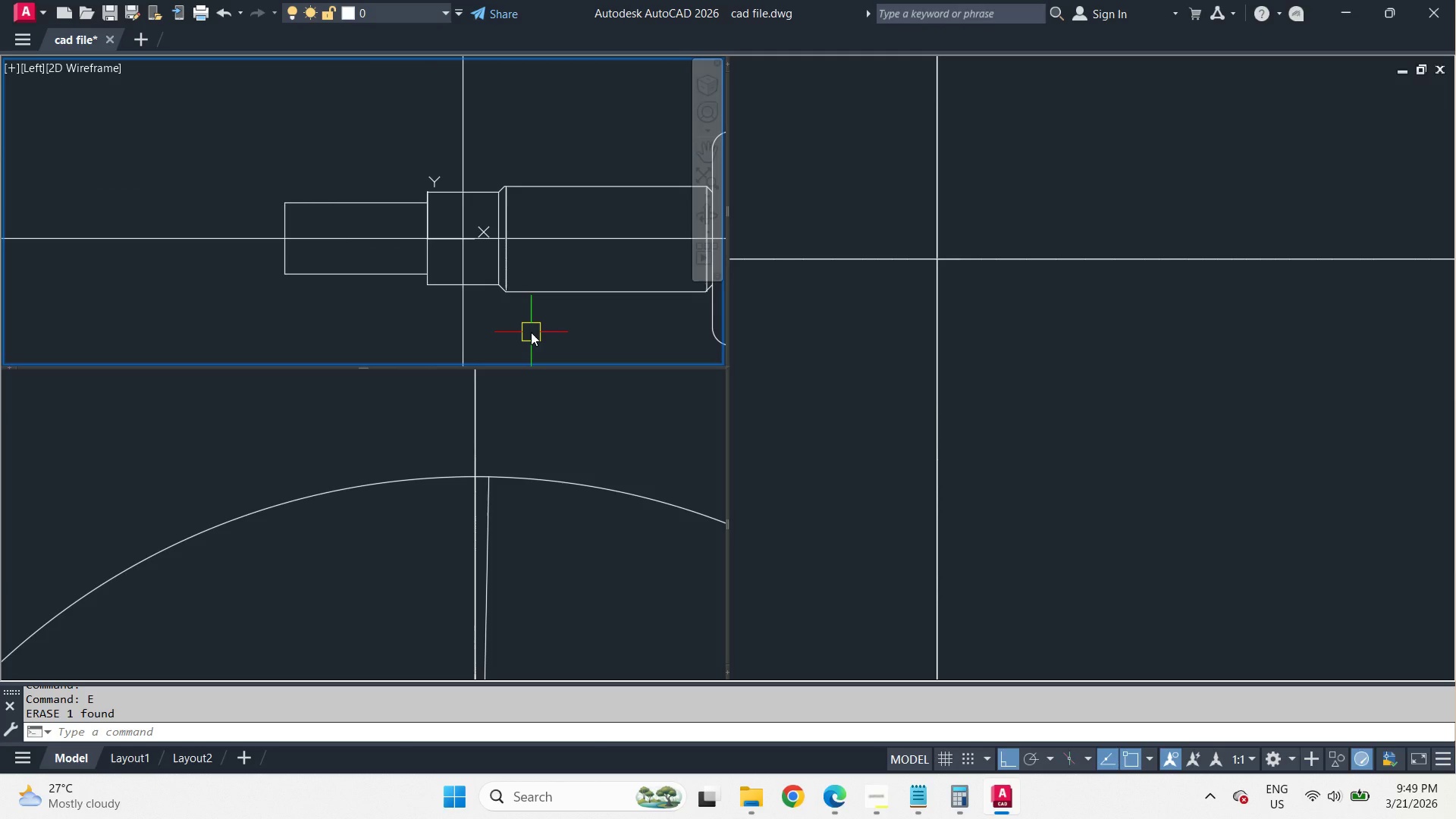 
scroll: coordinate [488, 56], scroll_direction: down, amount: 2.0
 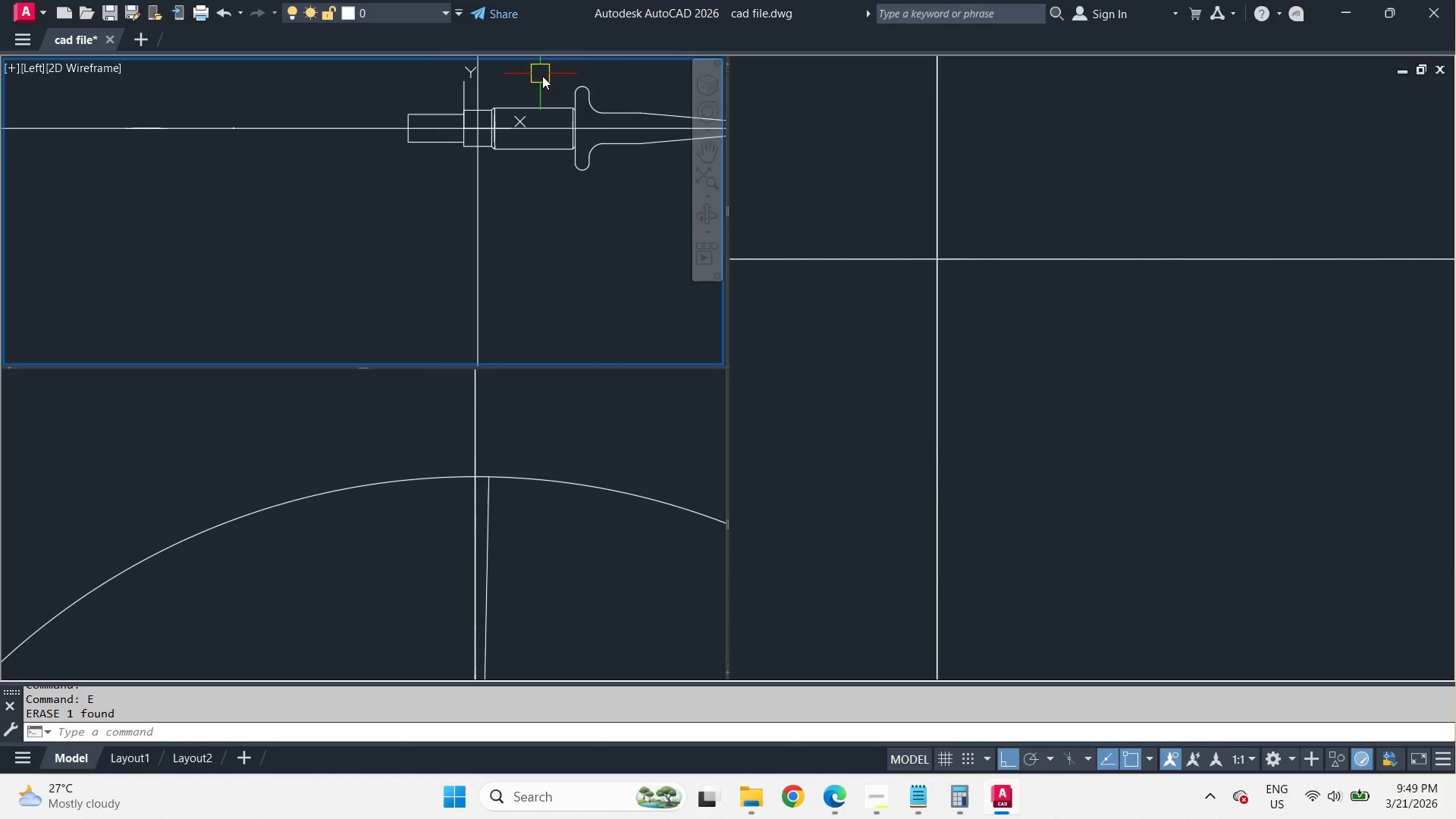 
scroll: coordinate [546, 80], scroll_direction: up, amount: 2.0
 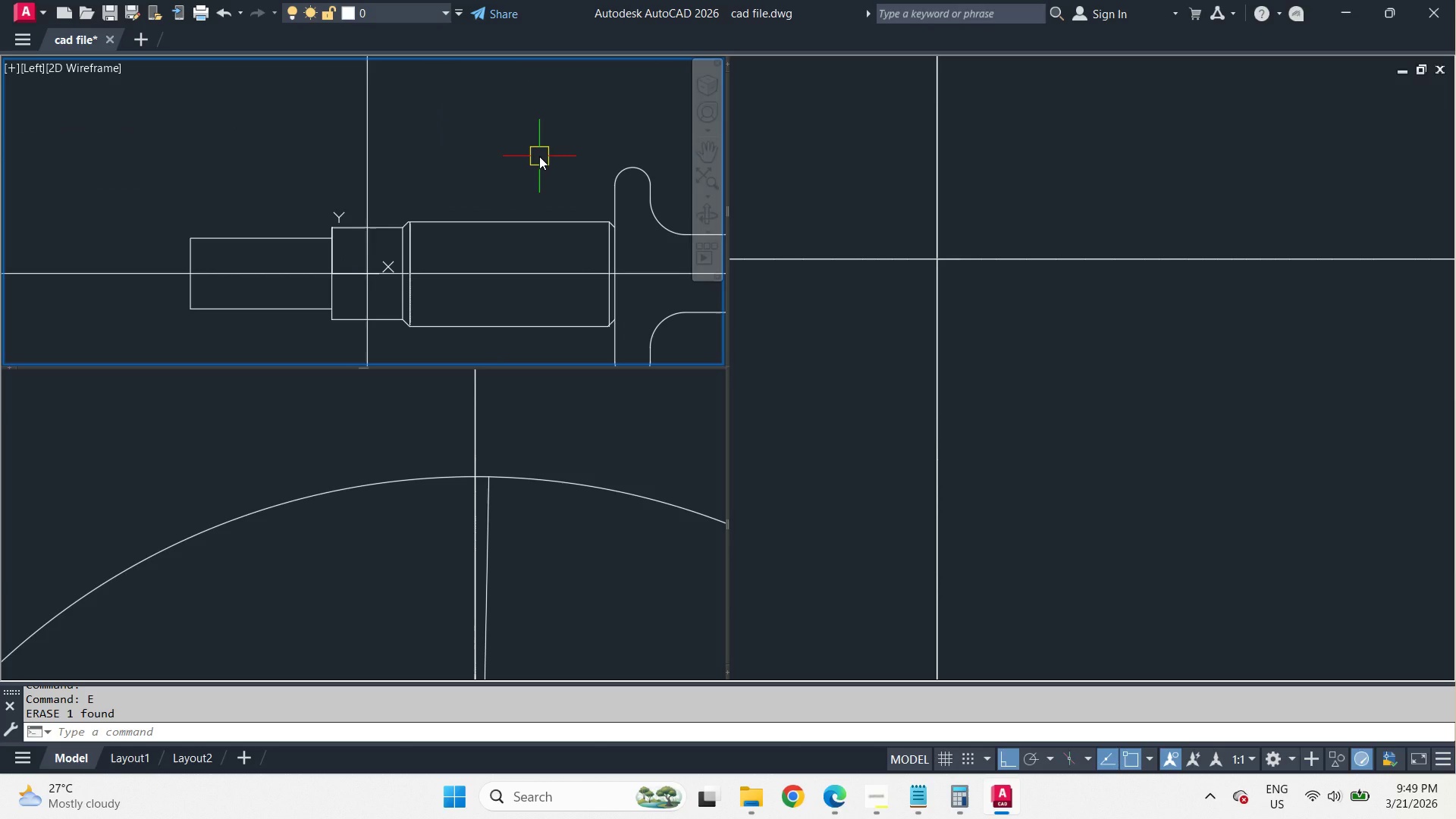 
wait(8.12)
 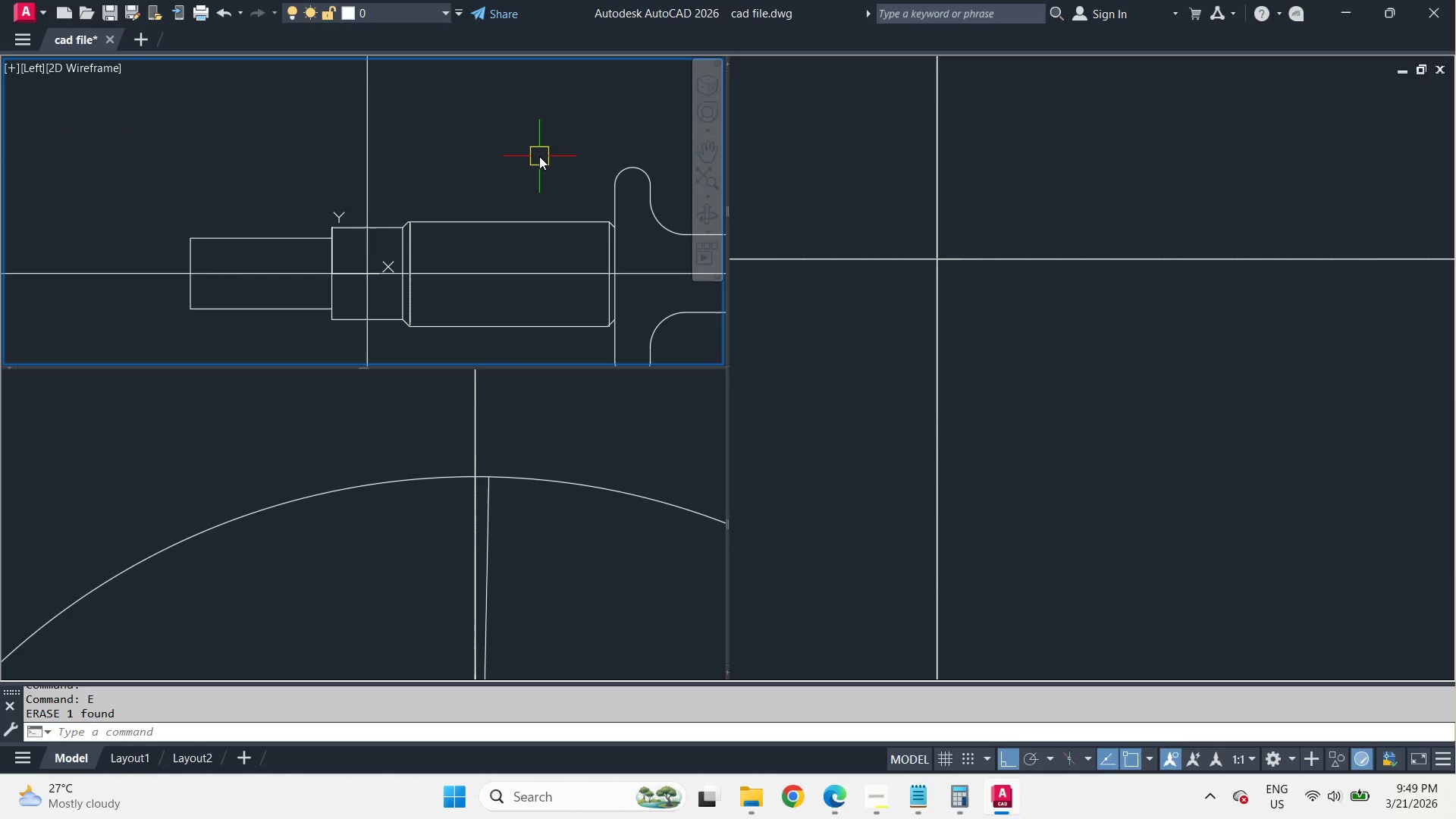 
scroll: coordinate [539, 156], scroll_direction: down, amount: 2.0
 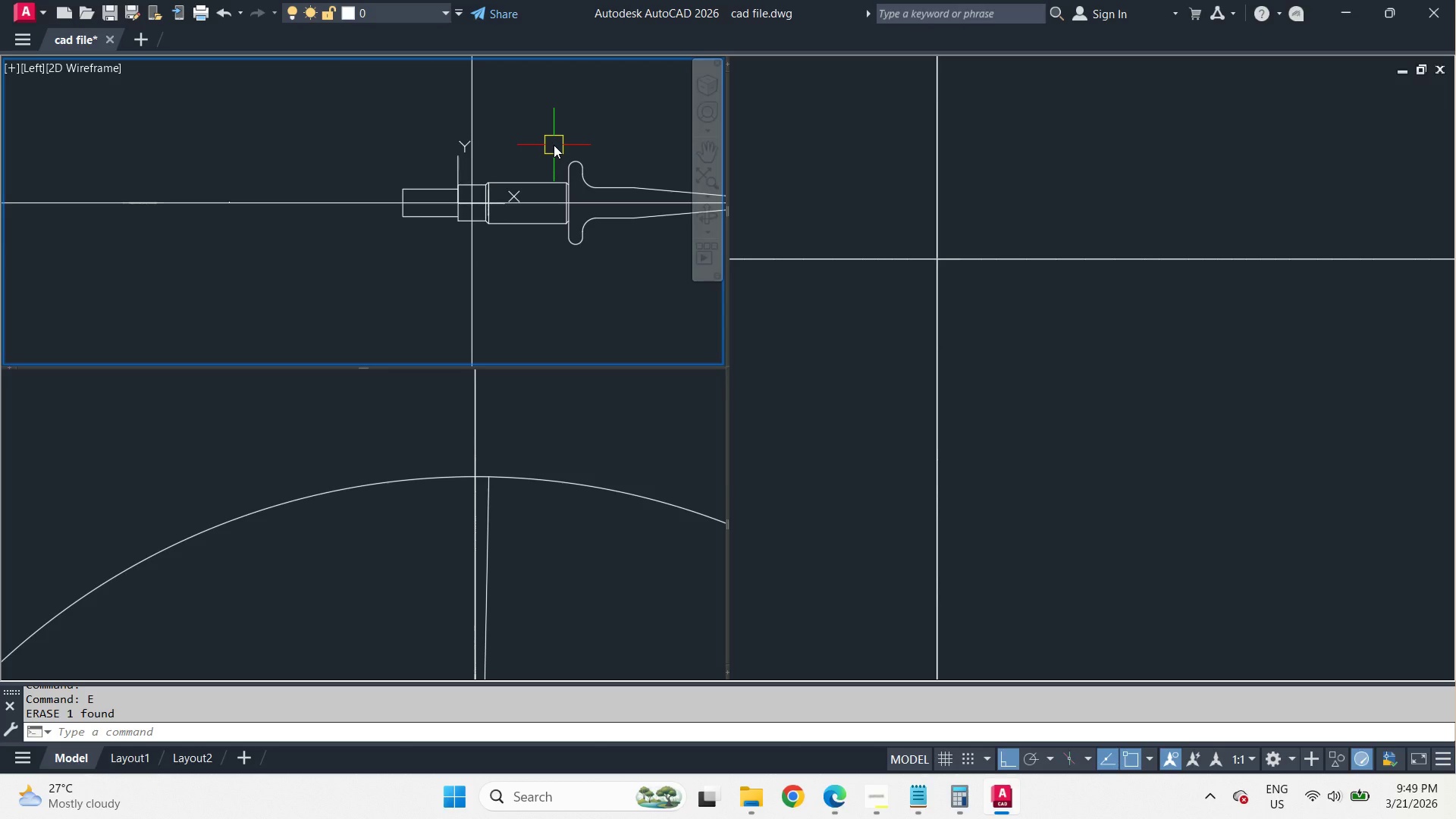 
scroll: coordinate [554, 145], scroll_direction: up, amount: 1.0
 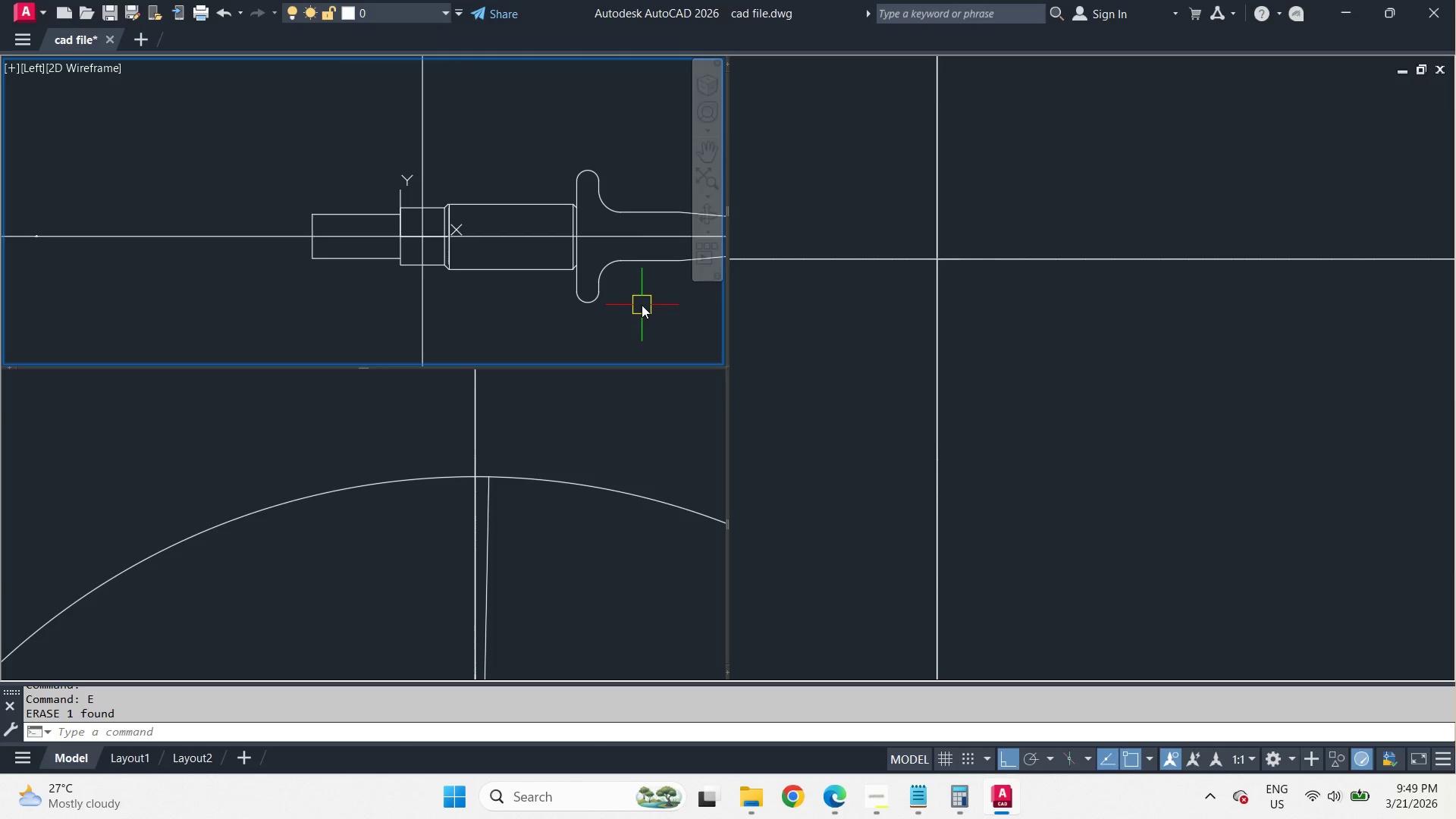 
key(S)
 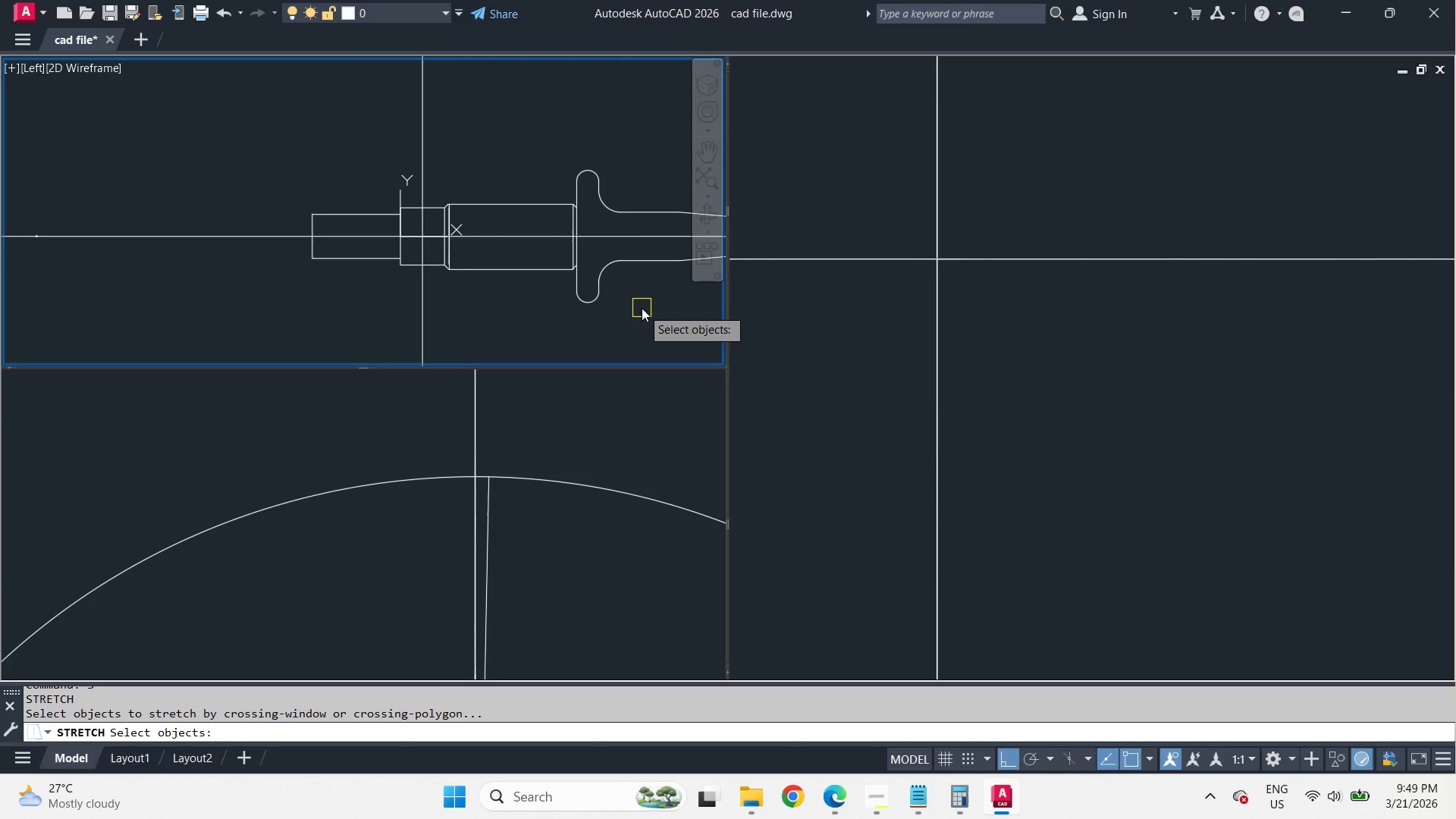 
key(Space)
 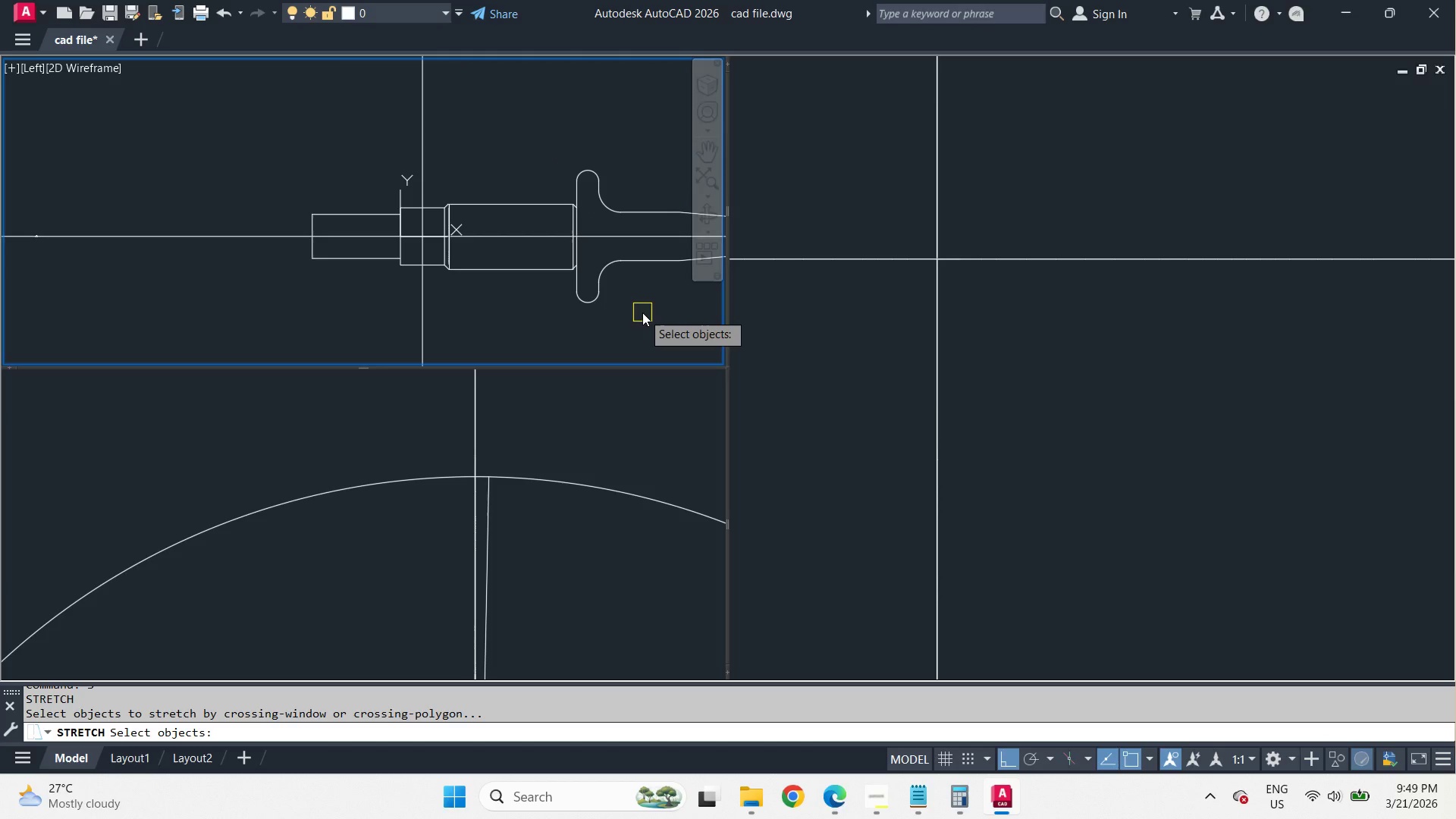 
left_click([642, 312])
 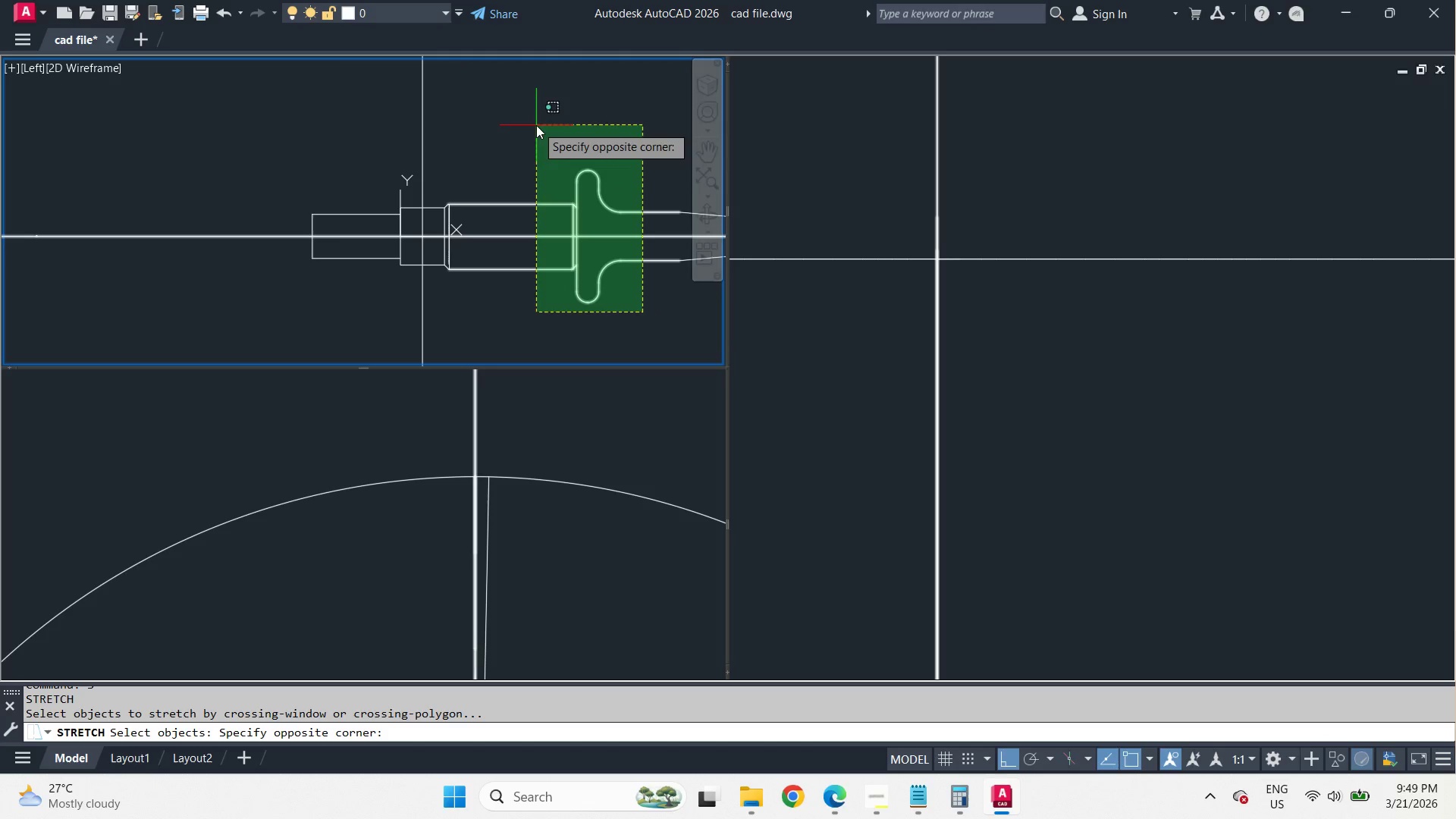 
left_click([536, 125])
 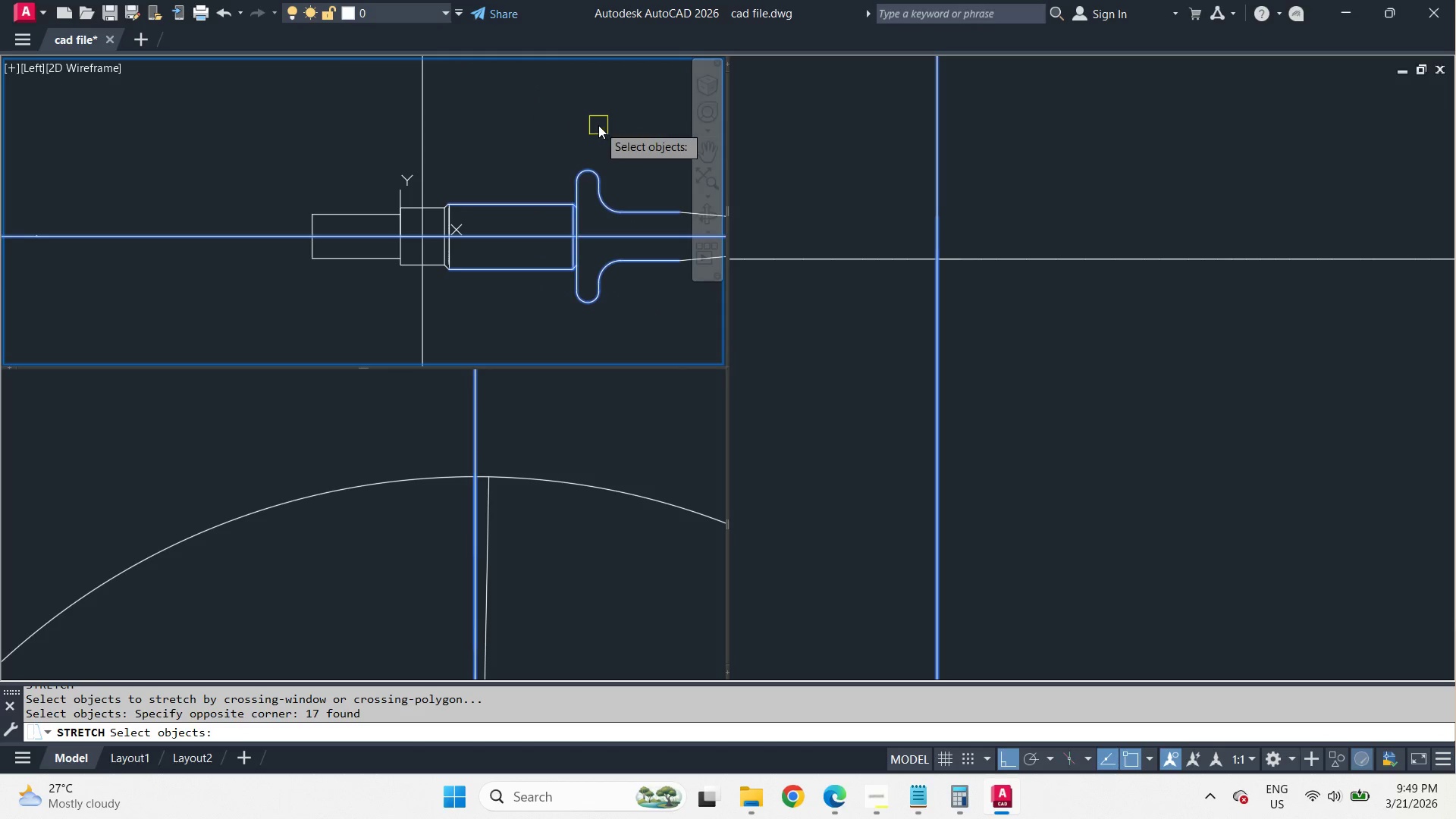 
key(Space)
 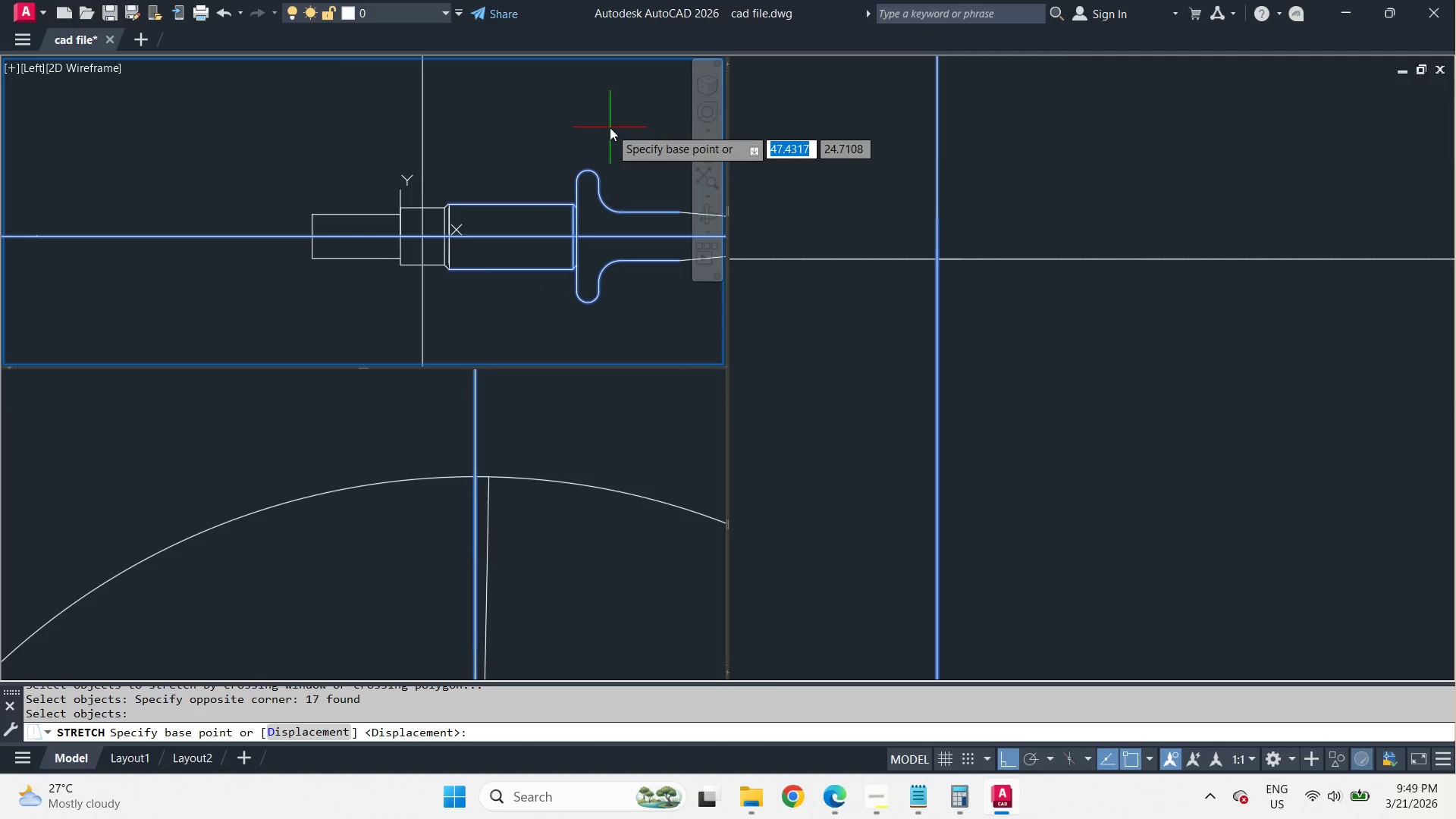 
left_click([610, 127])
 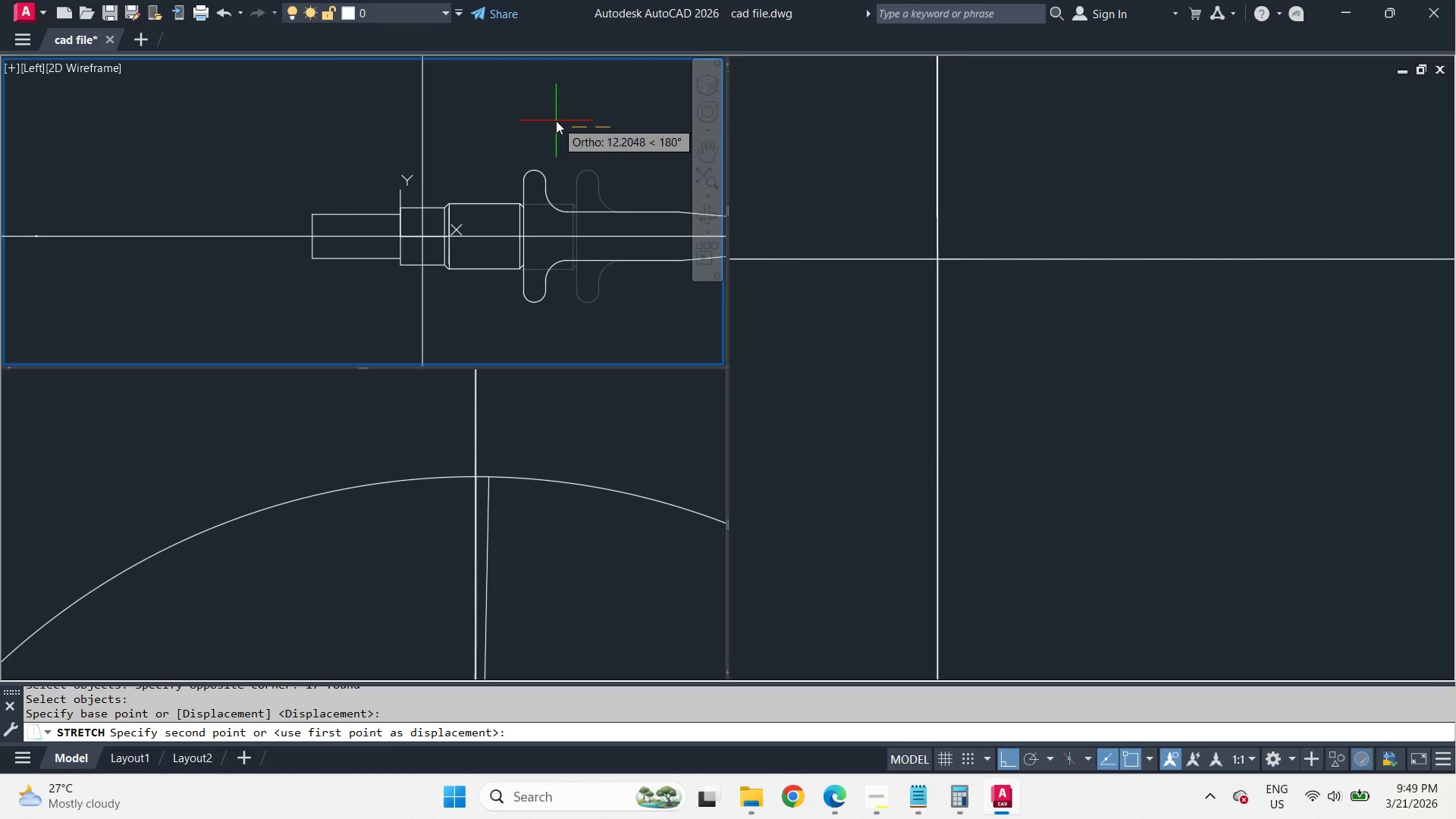 
key(Escape)
 